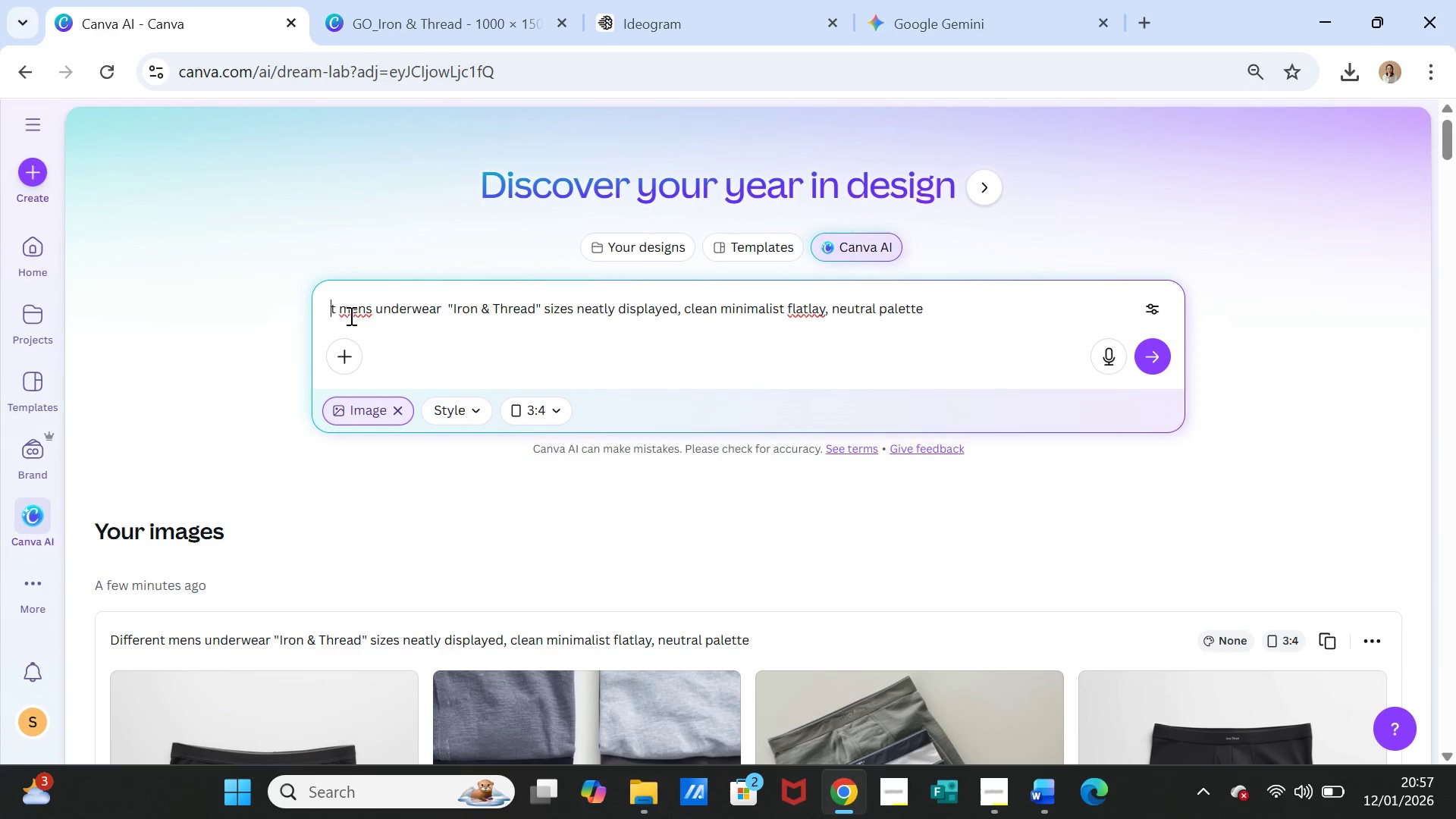 
left_click([338, 308])
 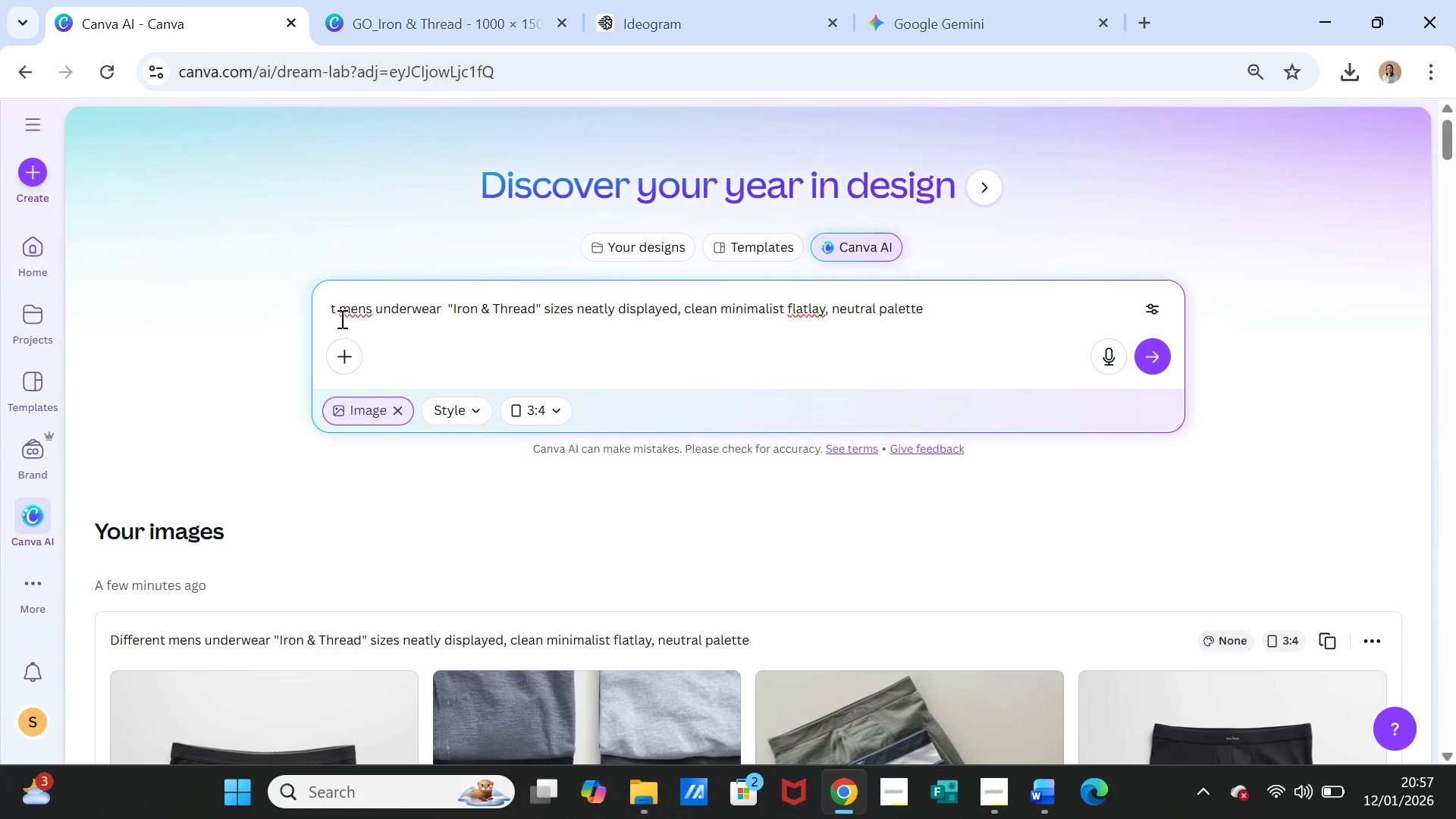 
wait(5.36)
 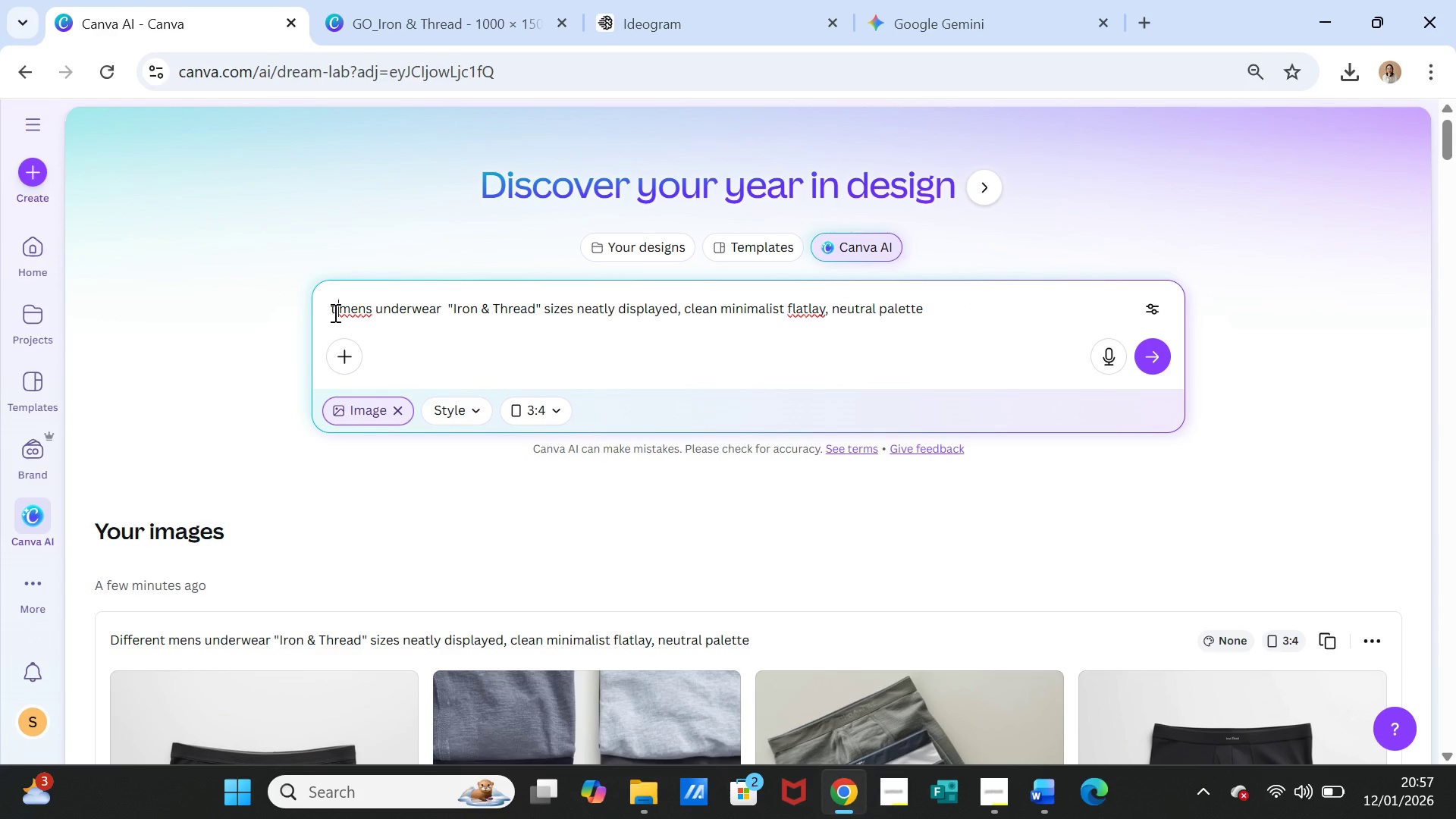 
key(Backspace)
 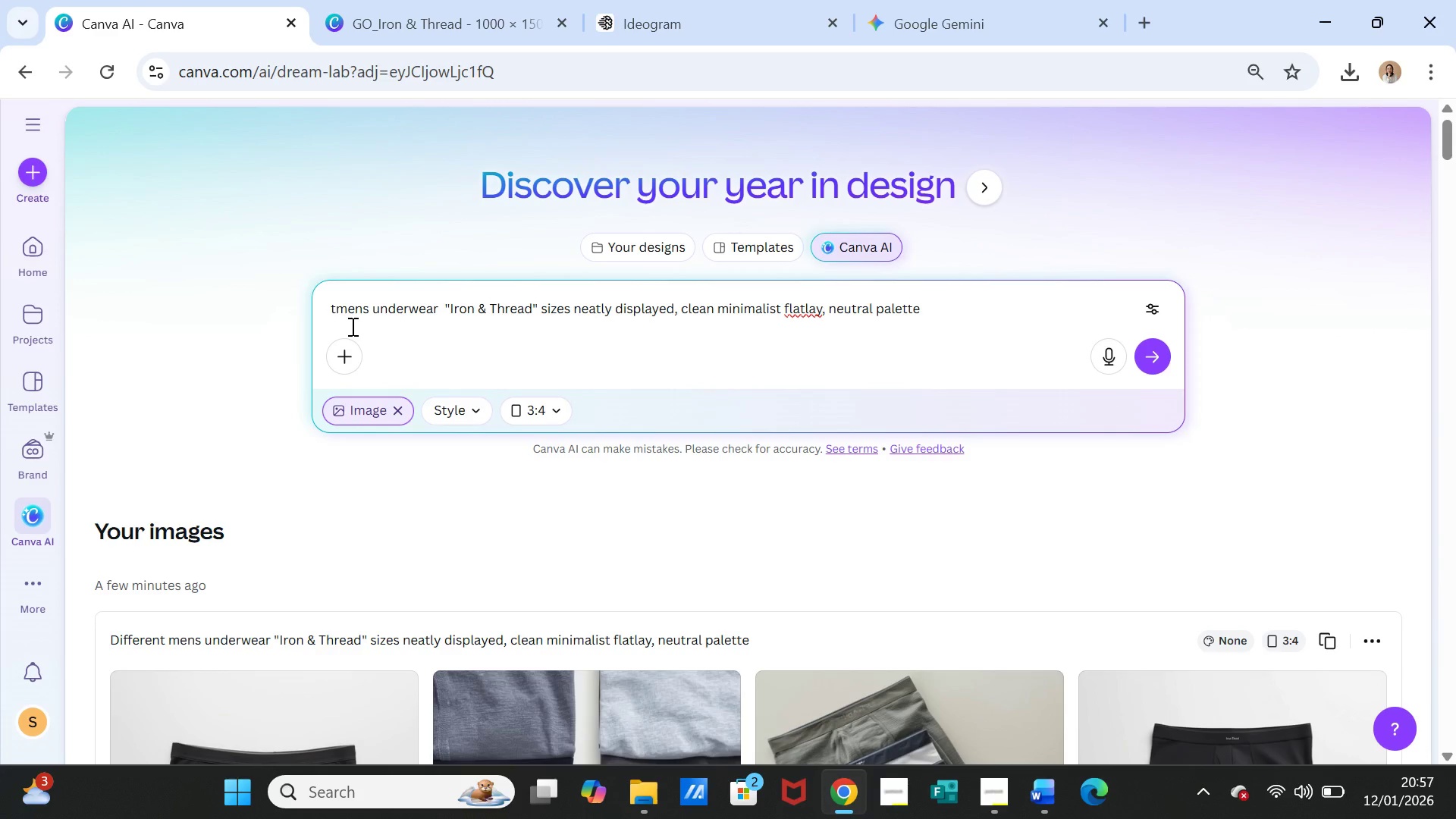 
key(Backspace)
 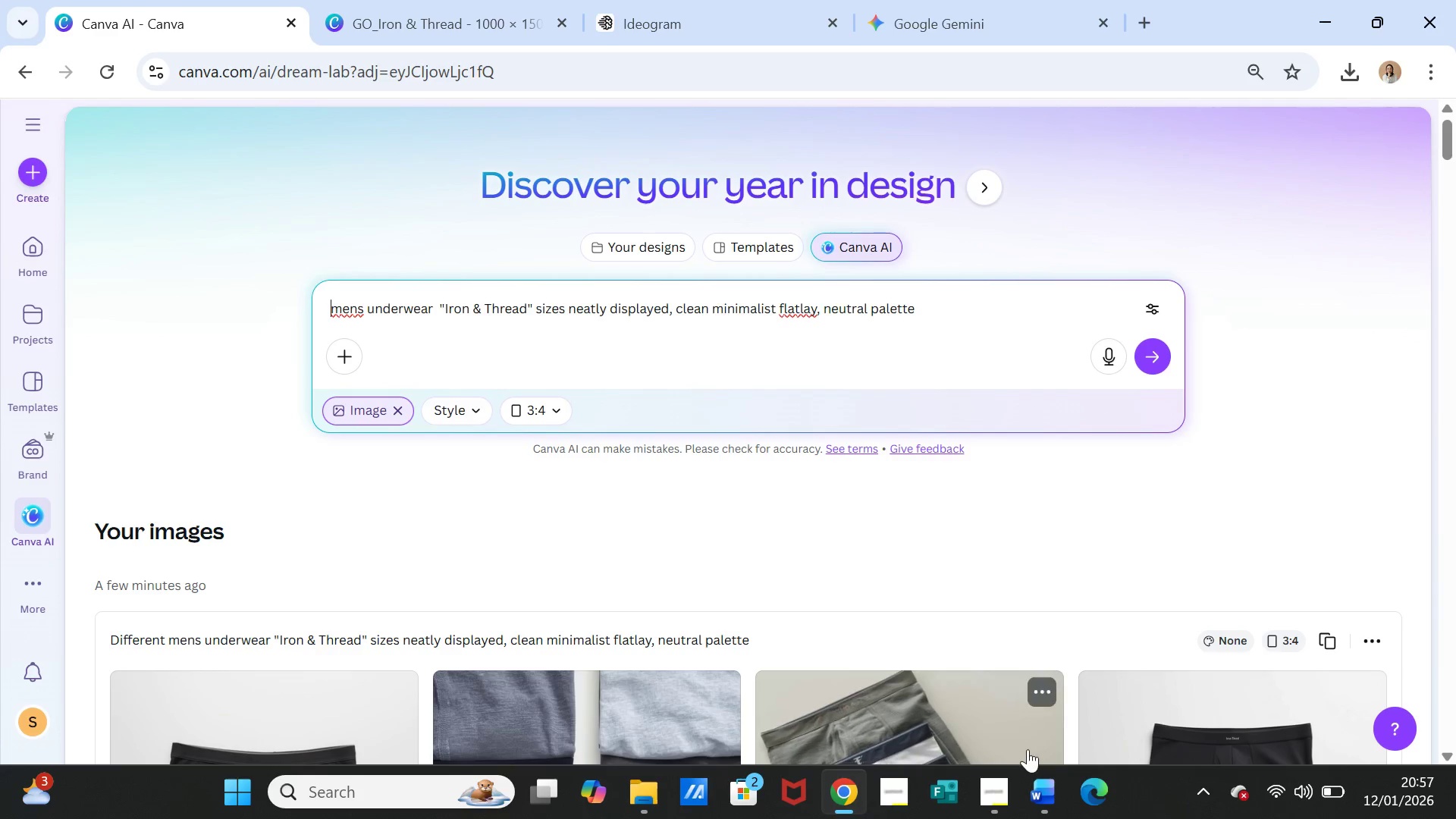 
left_click([1049, 801])
 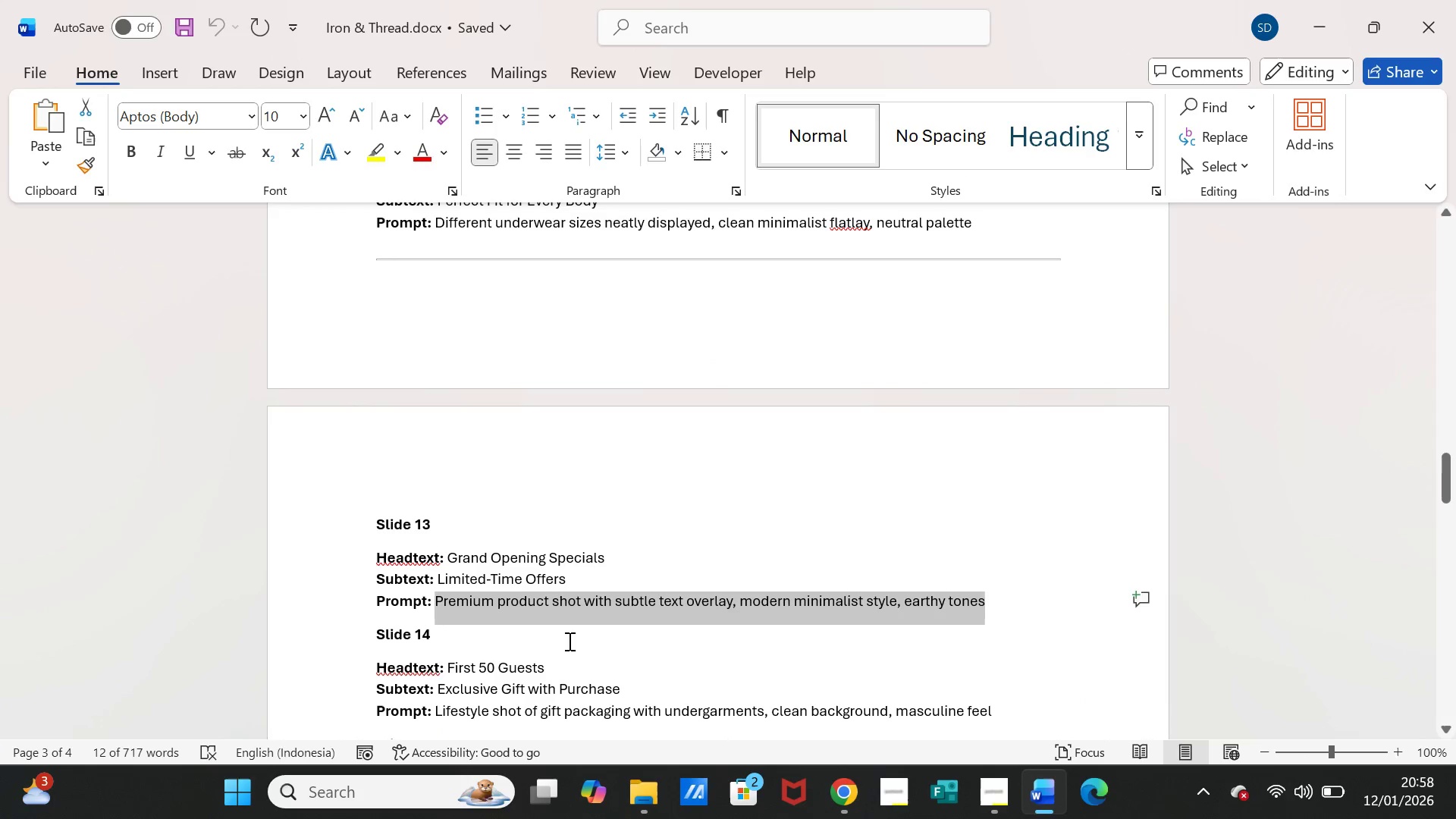 
key(Control+C)
 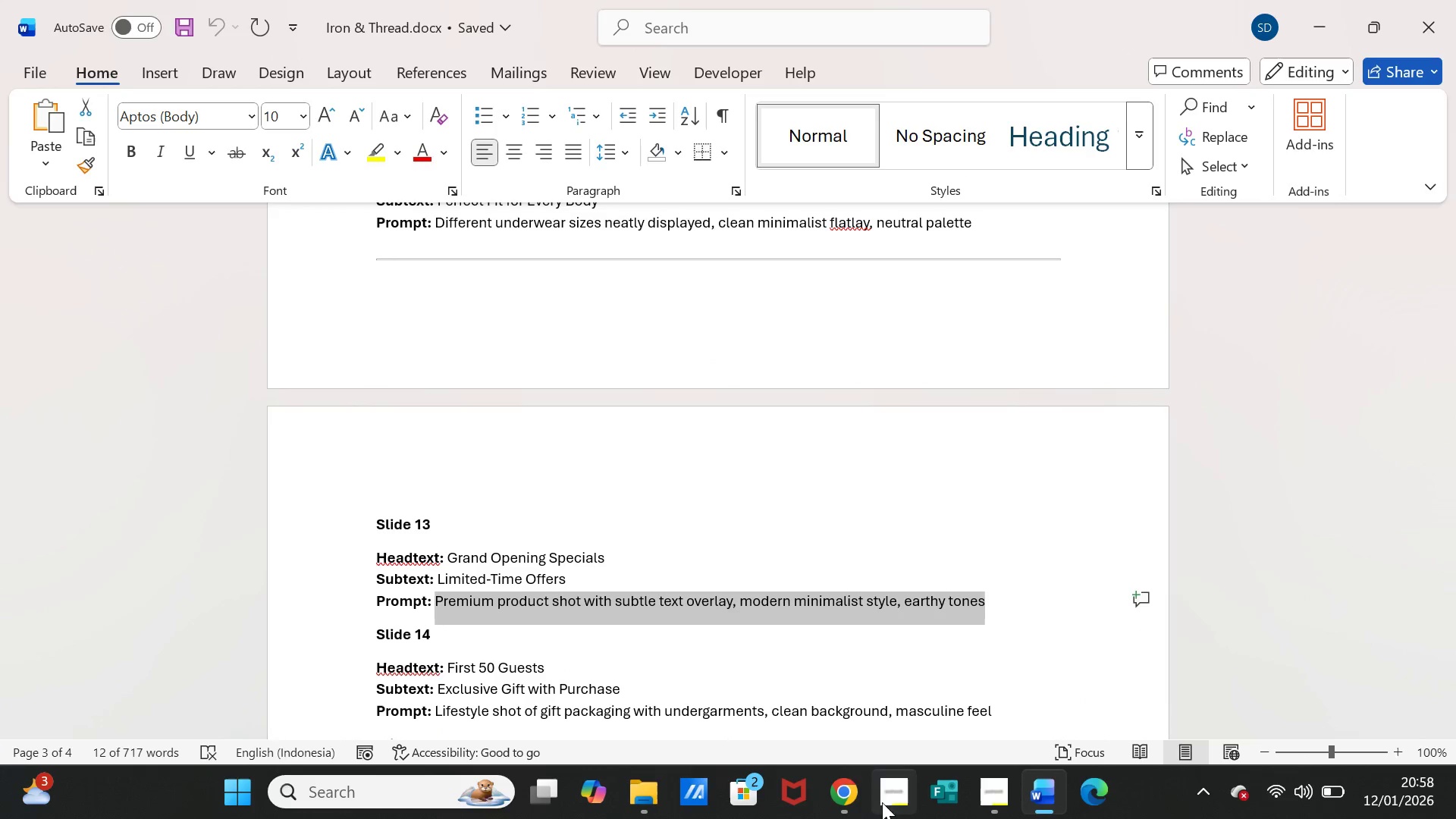 
left_click([843, 792])
 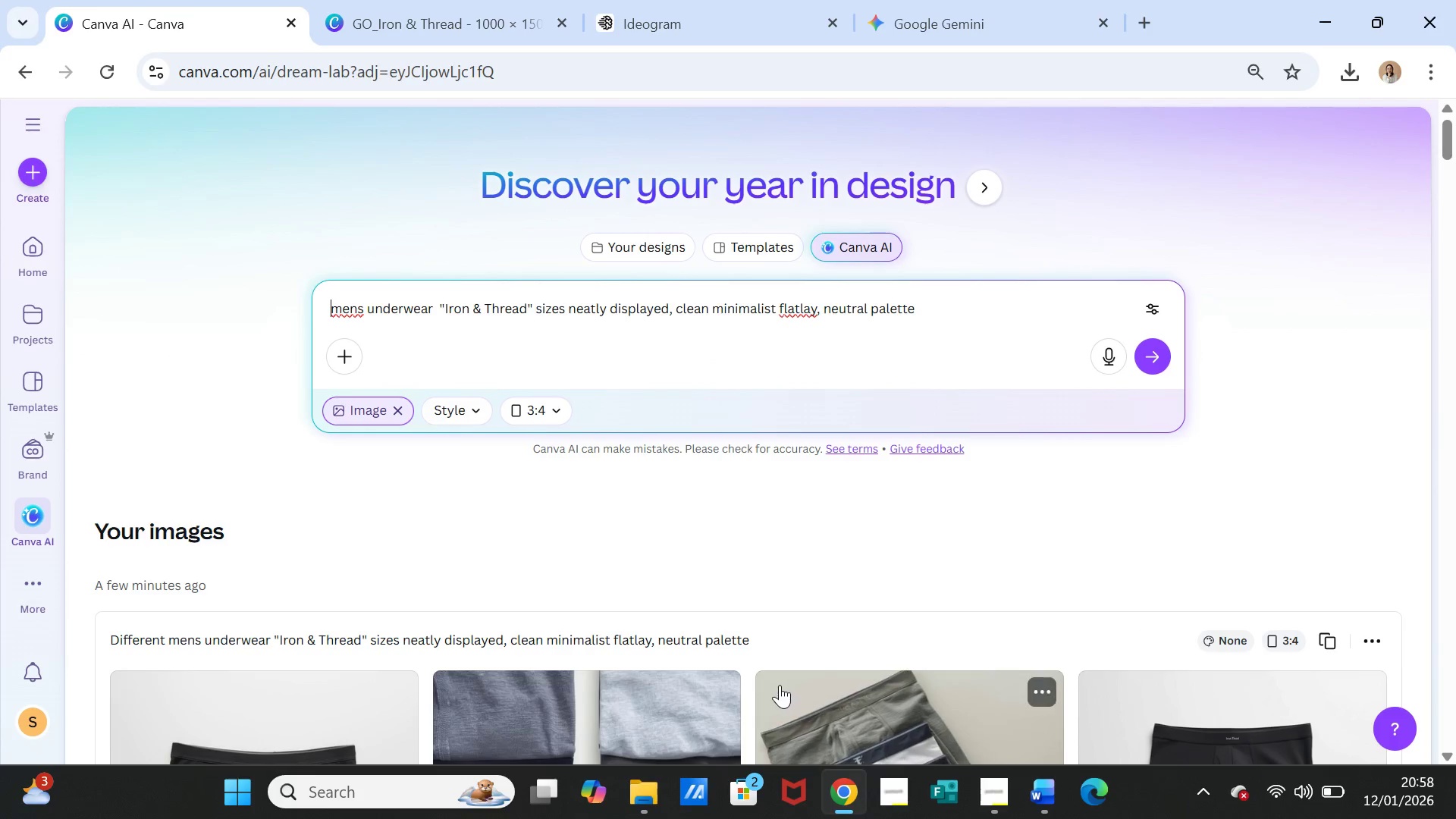 
key(Control+V)
 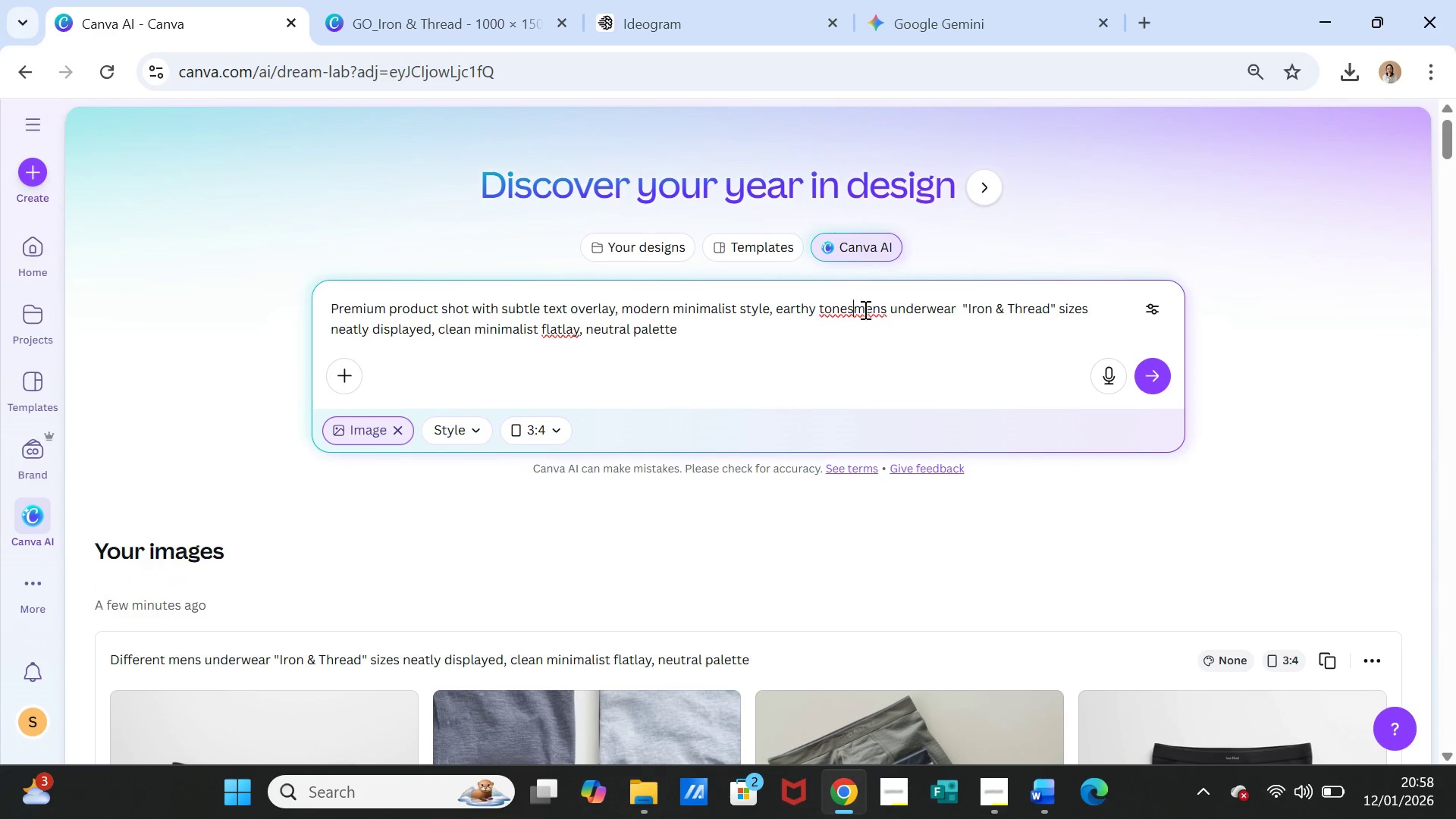 
left_click_drag(start_coordinate=[854, 309], to_coordinate=[1053, 305])
 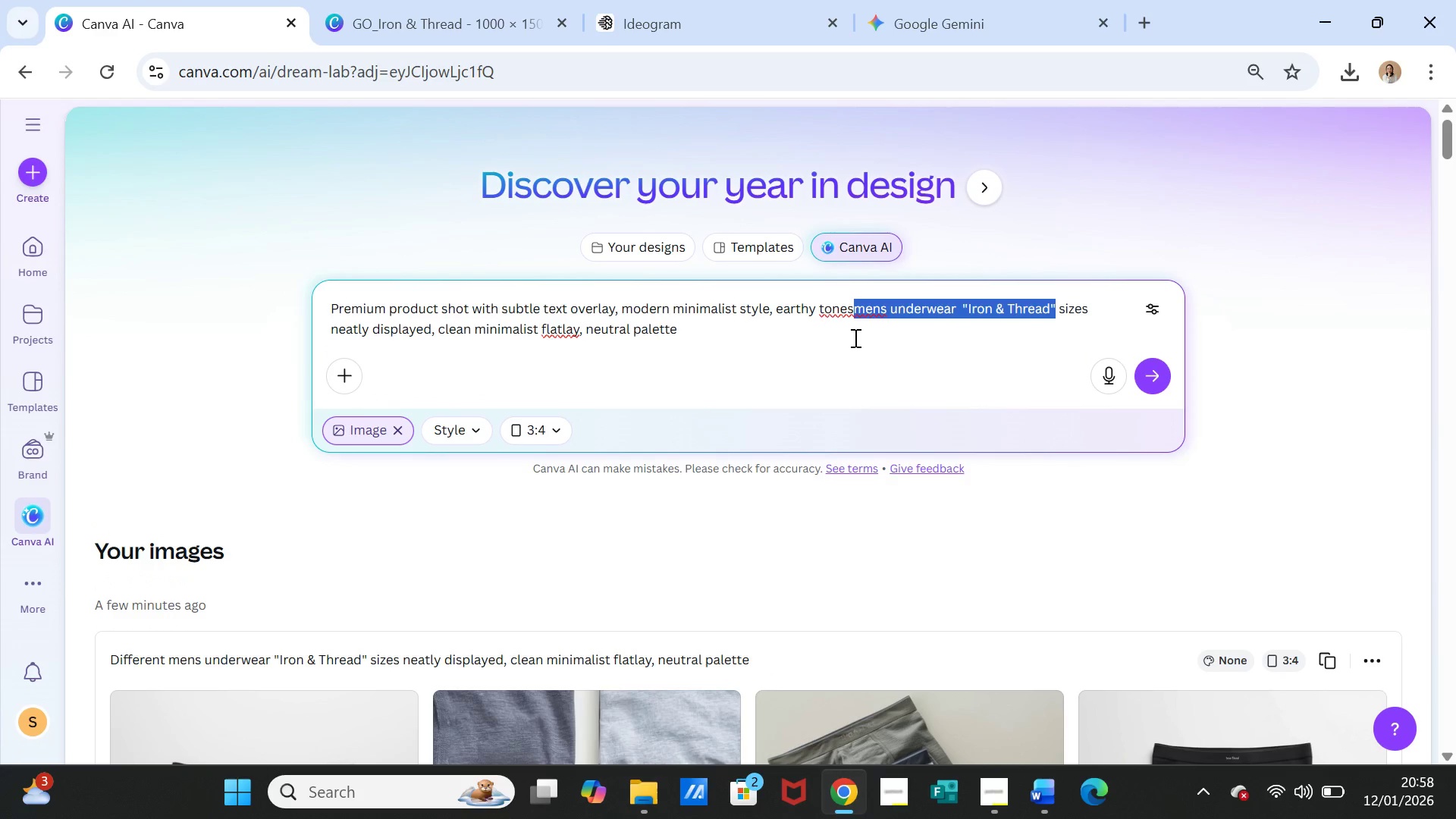 
key(Control+X)
 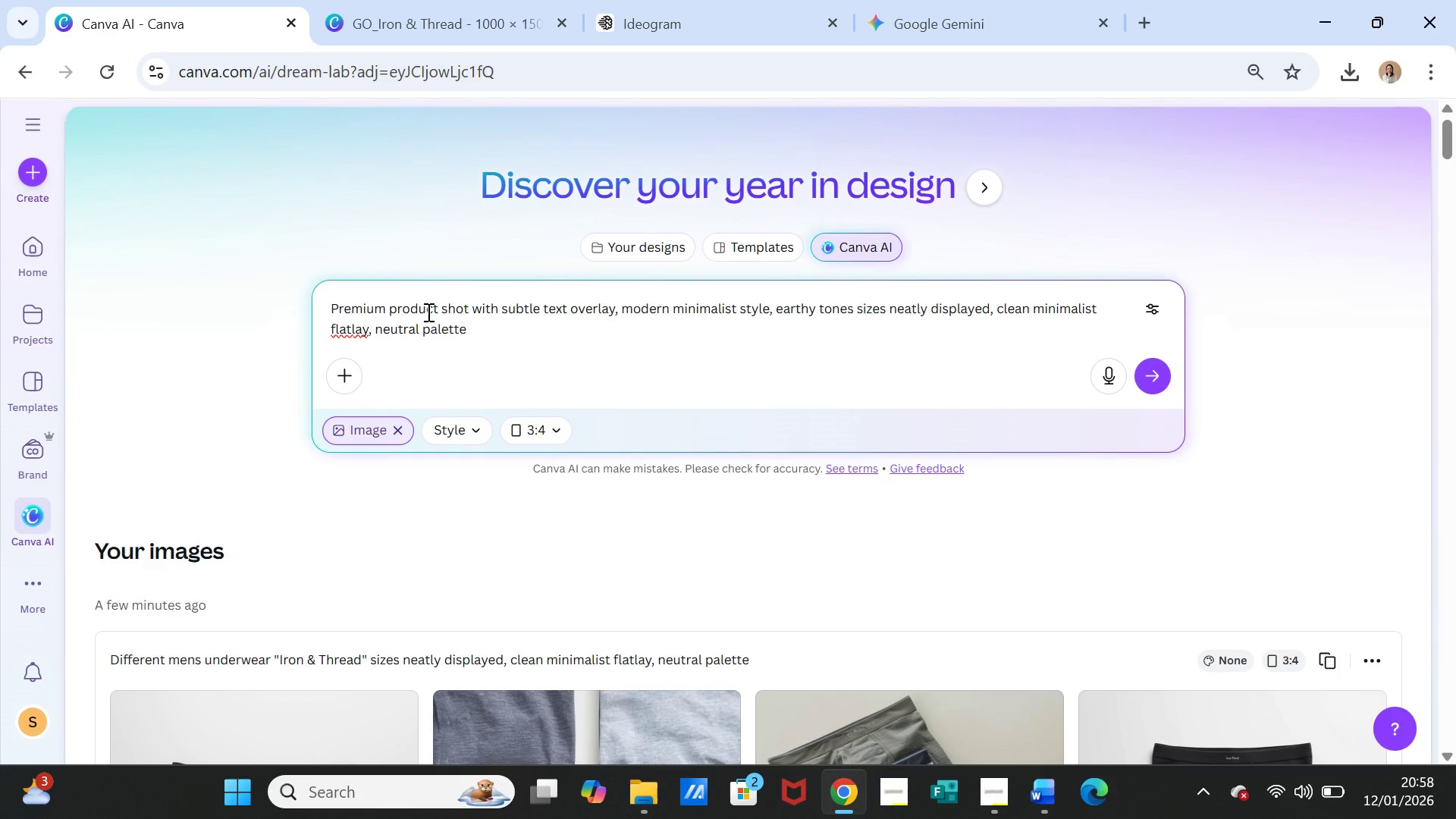 
left_click([435, 309])
 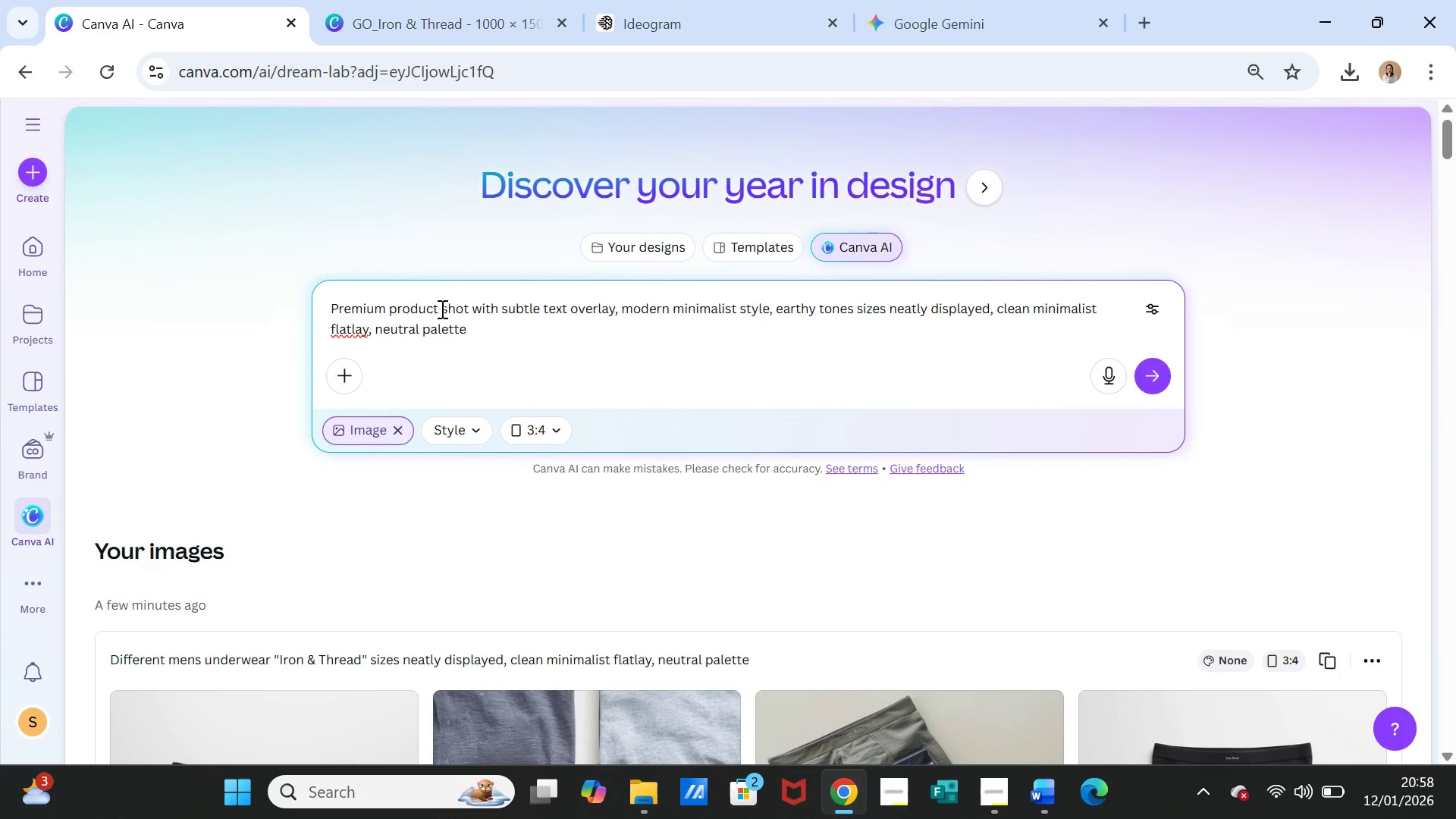 
left_click([441, 309])
 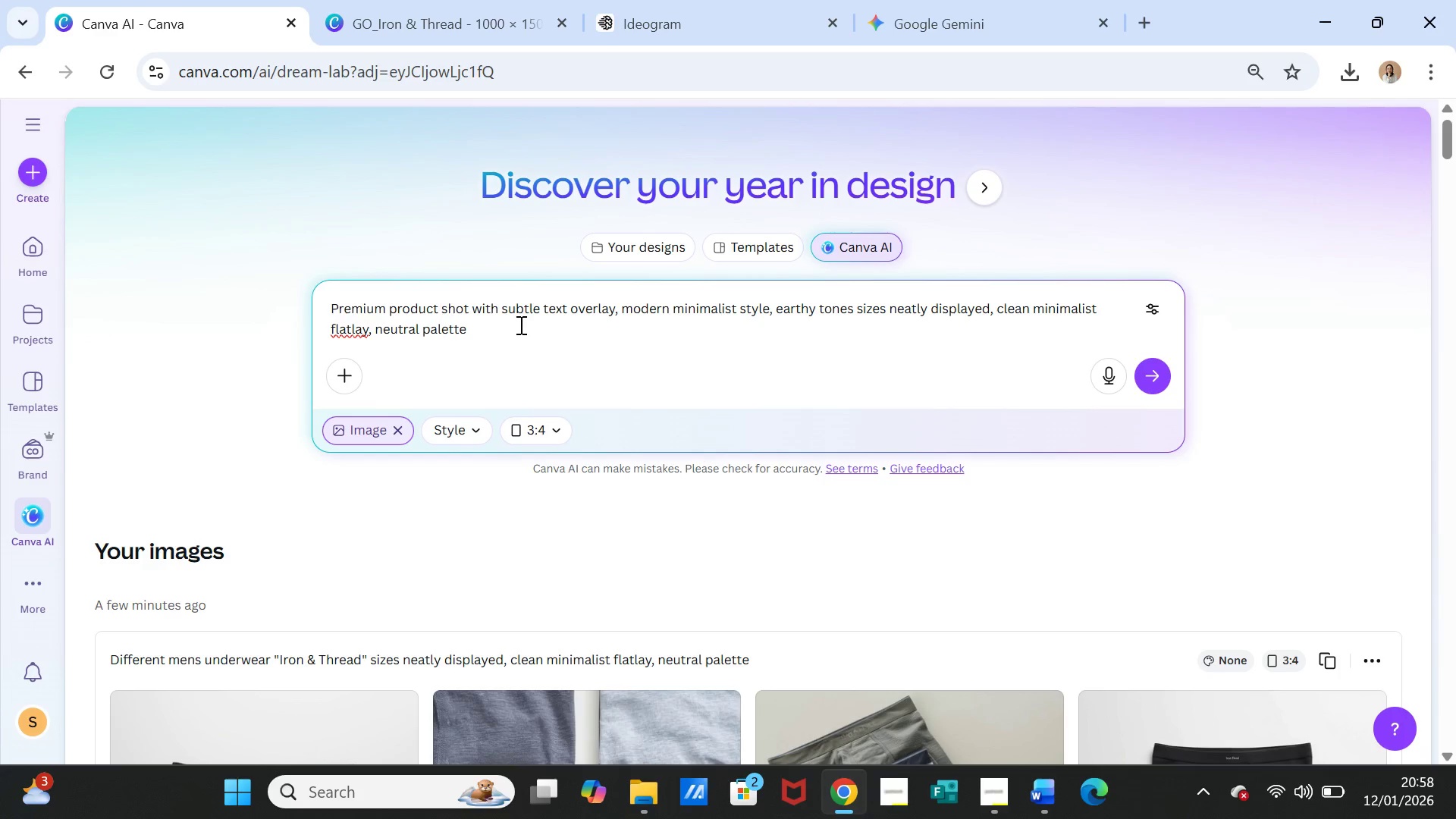 
key(Space)
 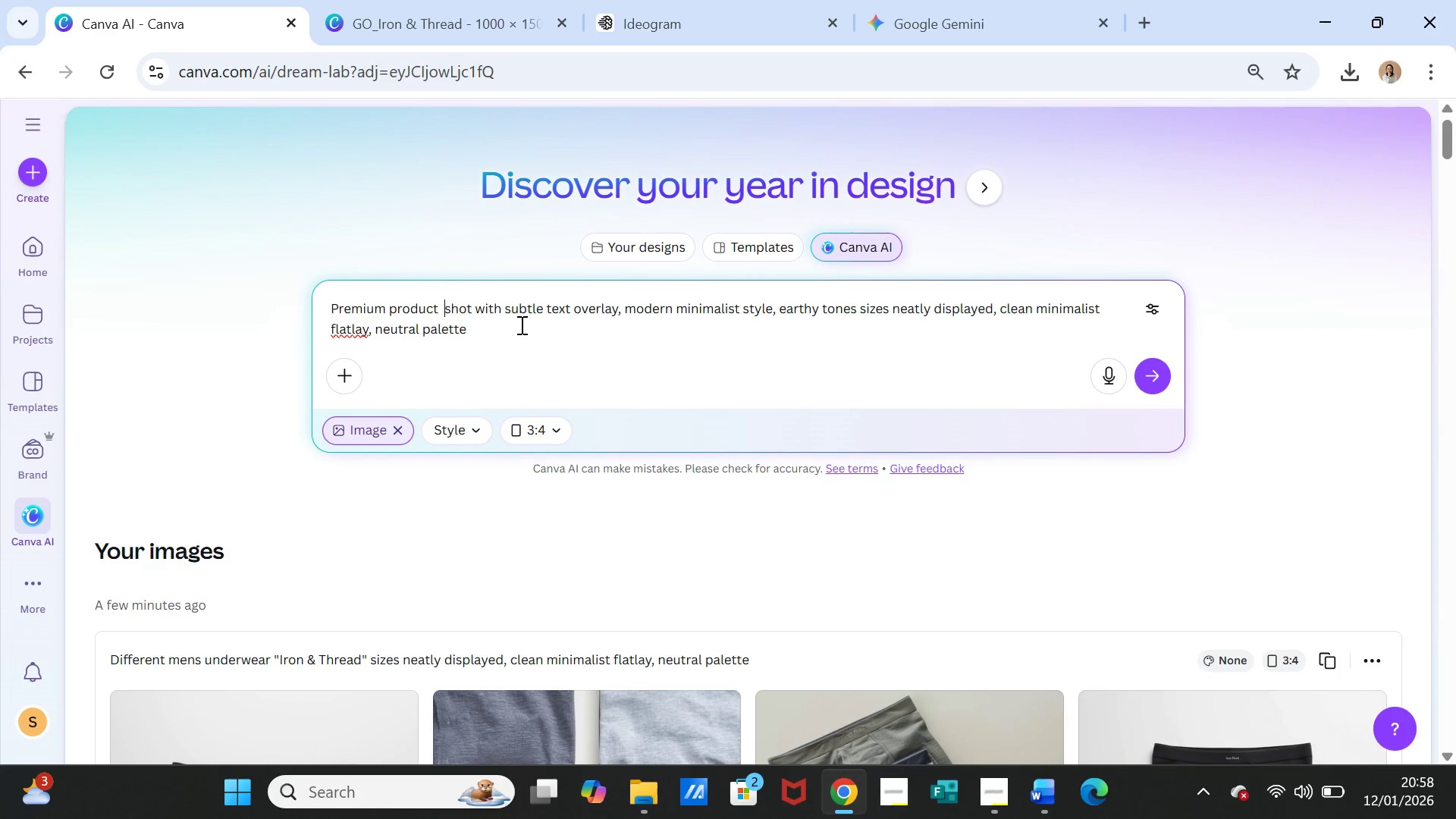 
key(Control+V)
 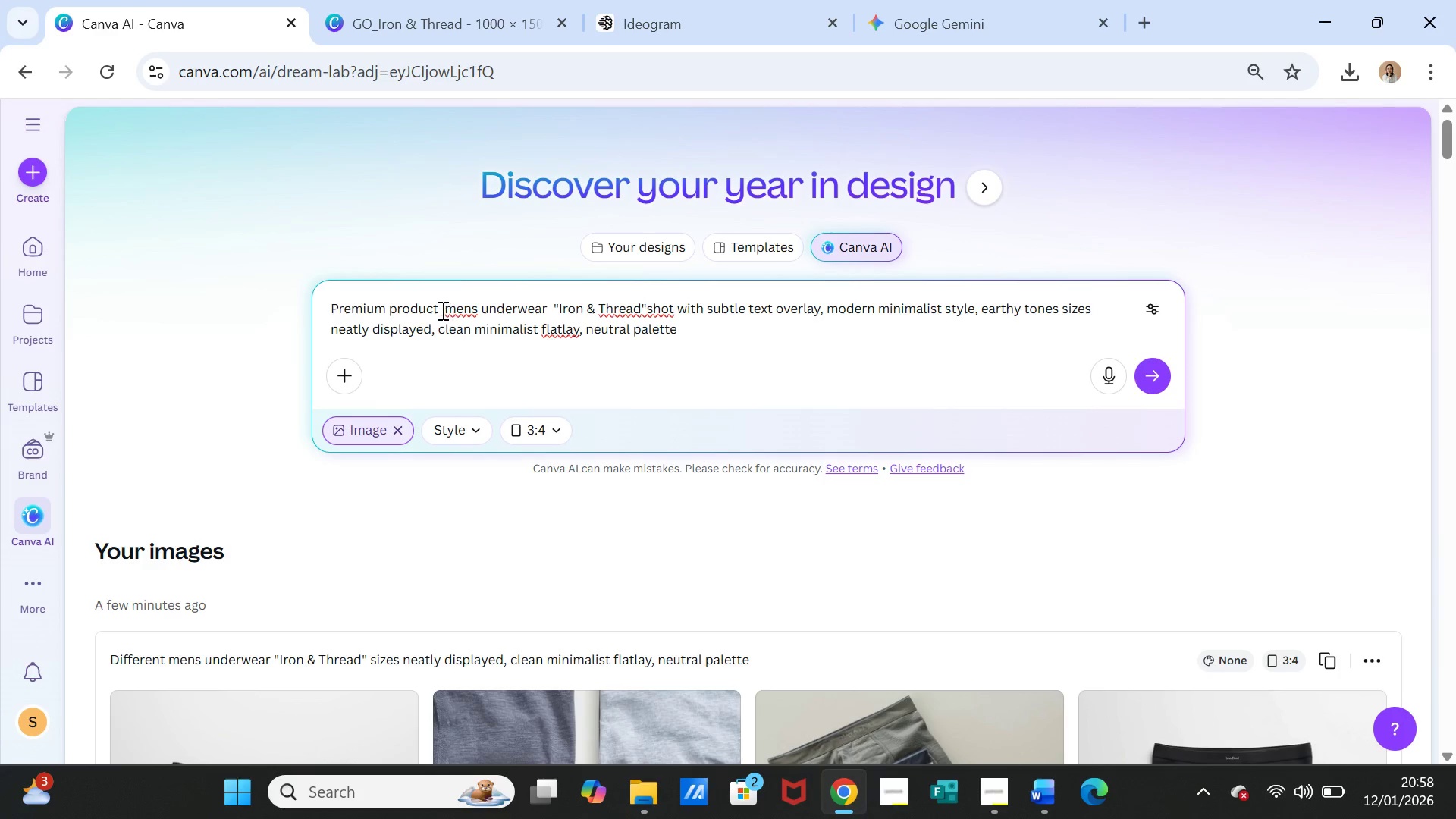 
left_click([441, 310])
 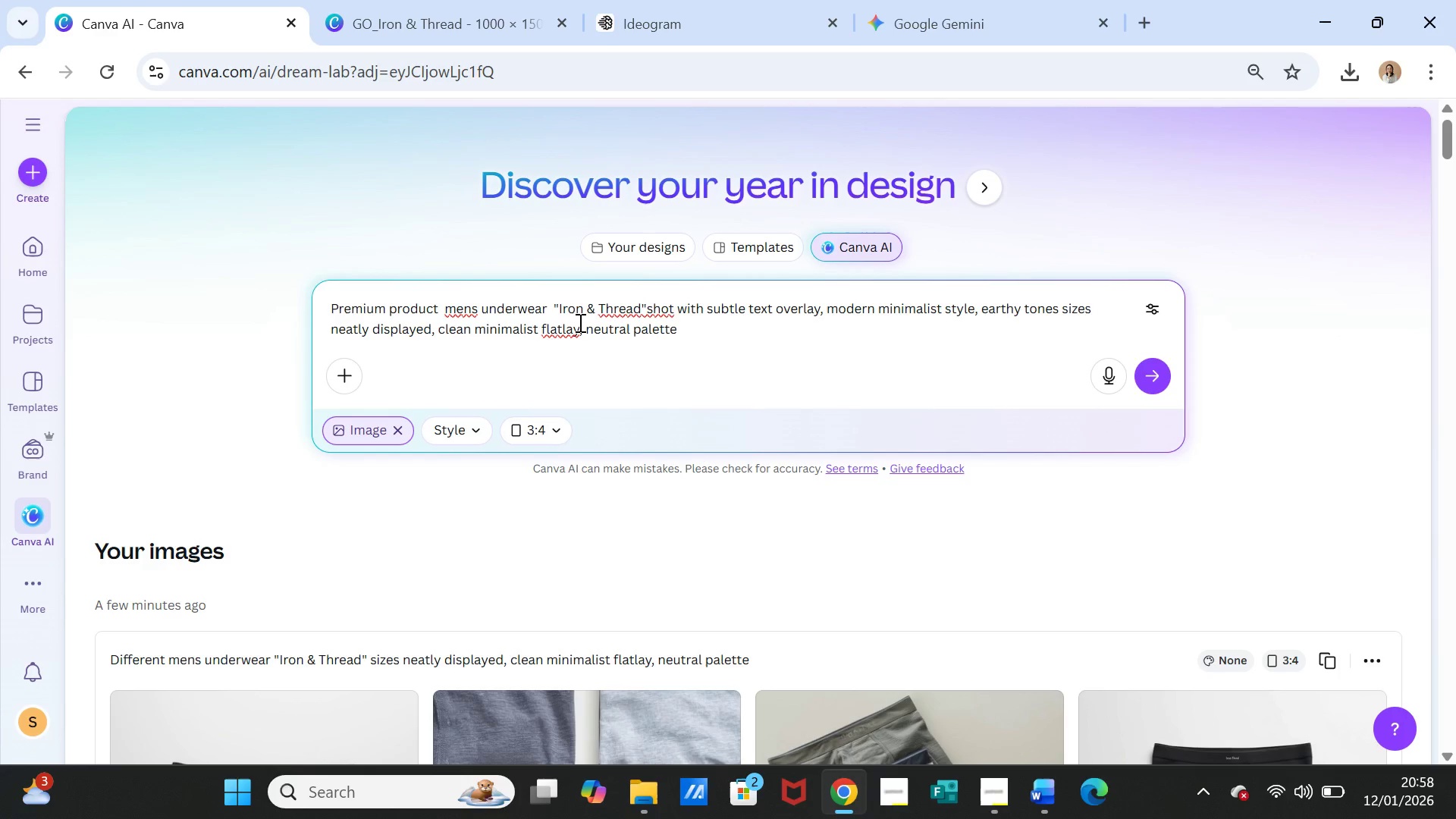 
key(ArrowRight)
 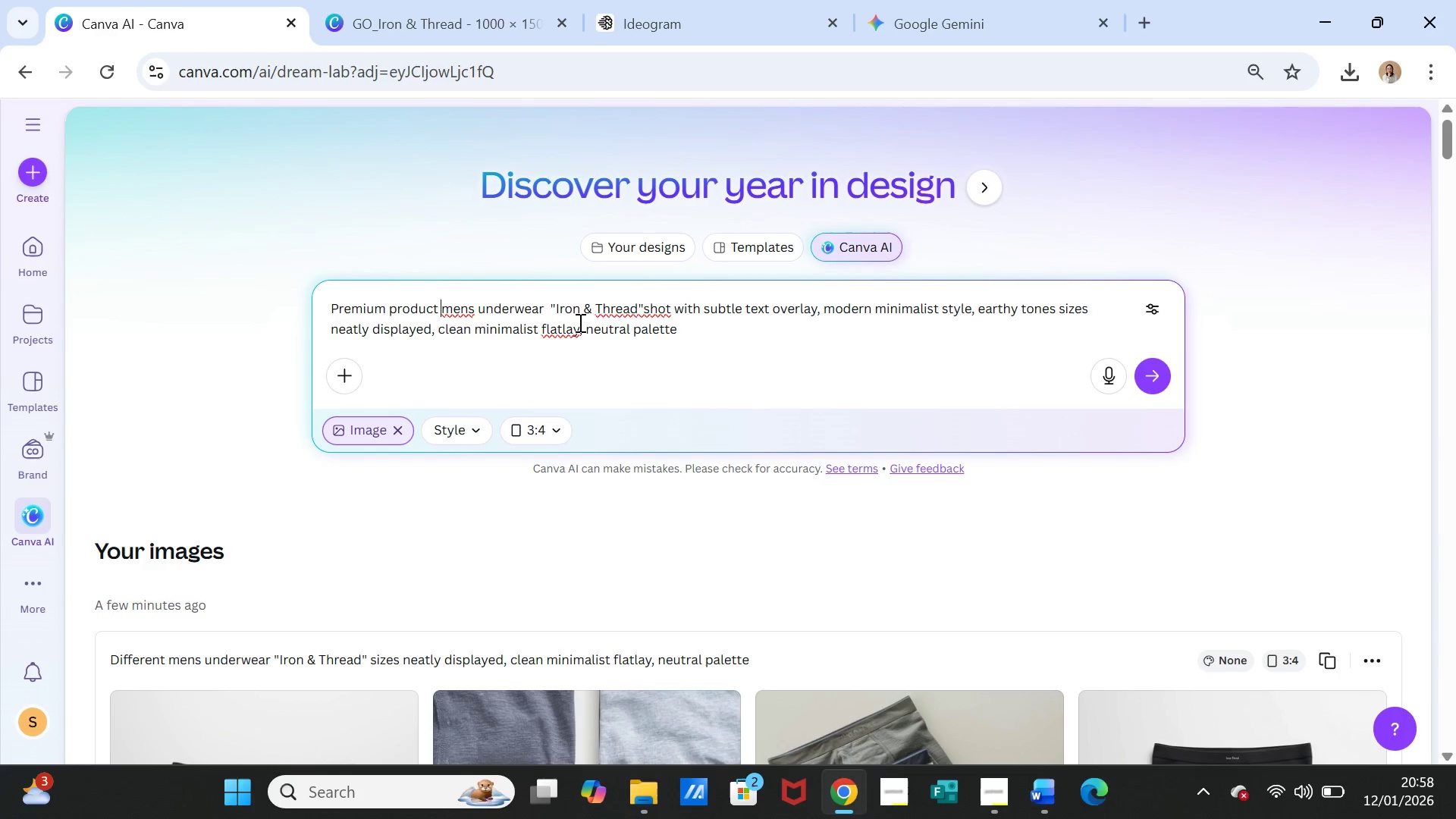 
key(Backspace)
 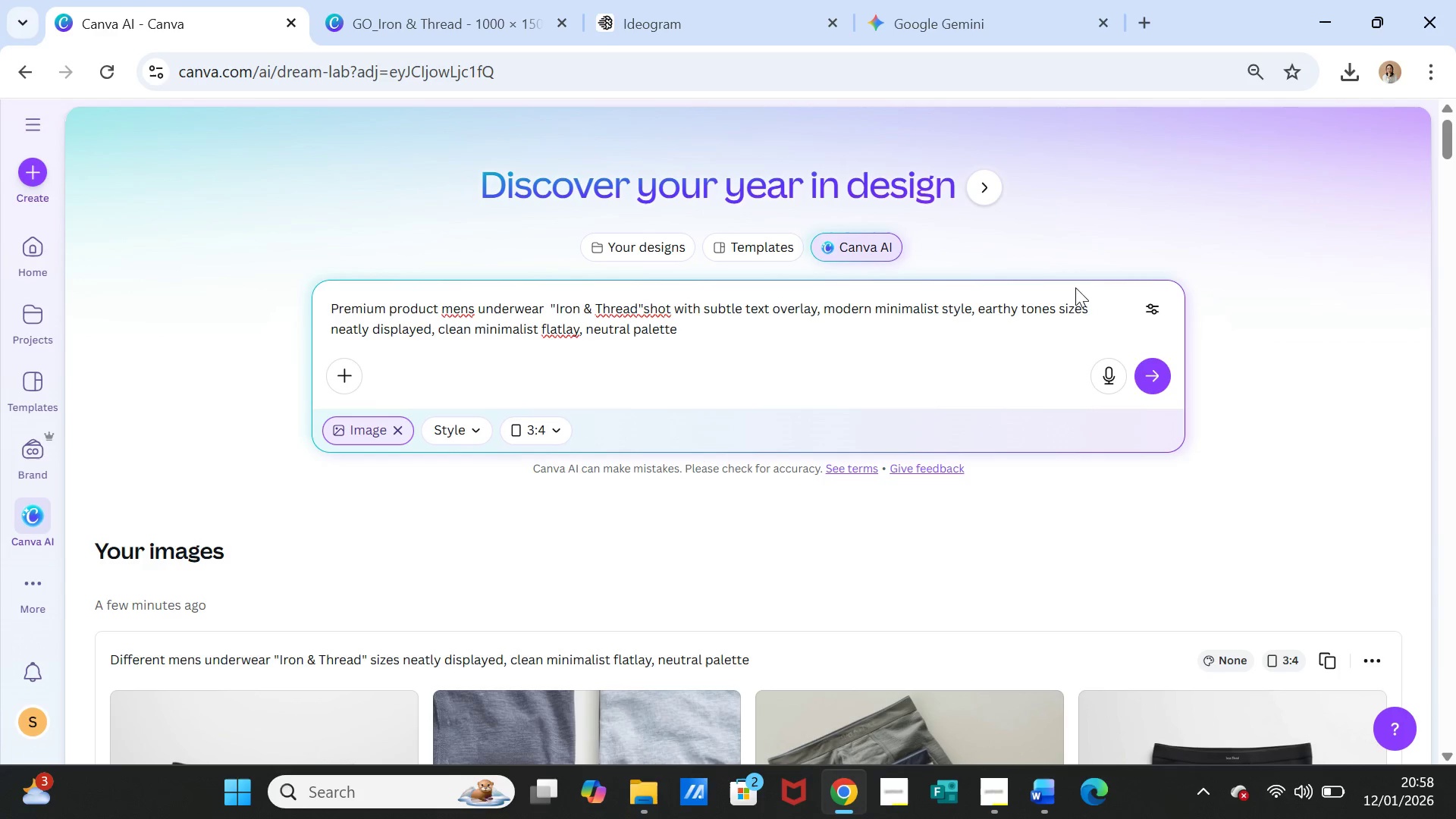 
left_click_drag(start_coordinate=[1057, 306], to_coordinate=[1074, 337])
 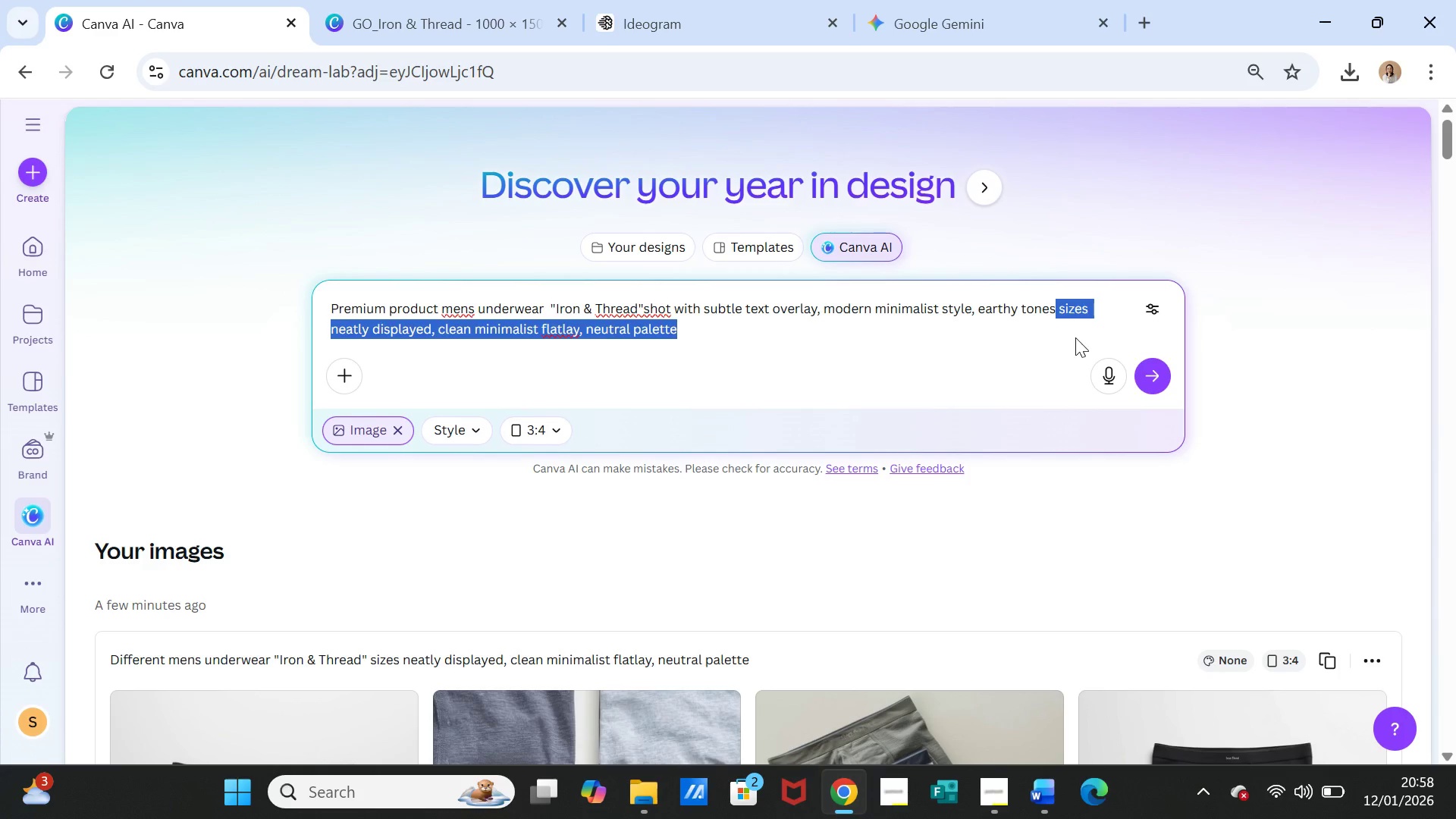 
key(Backspace)
 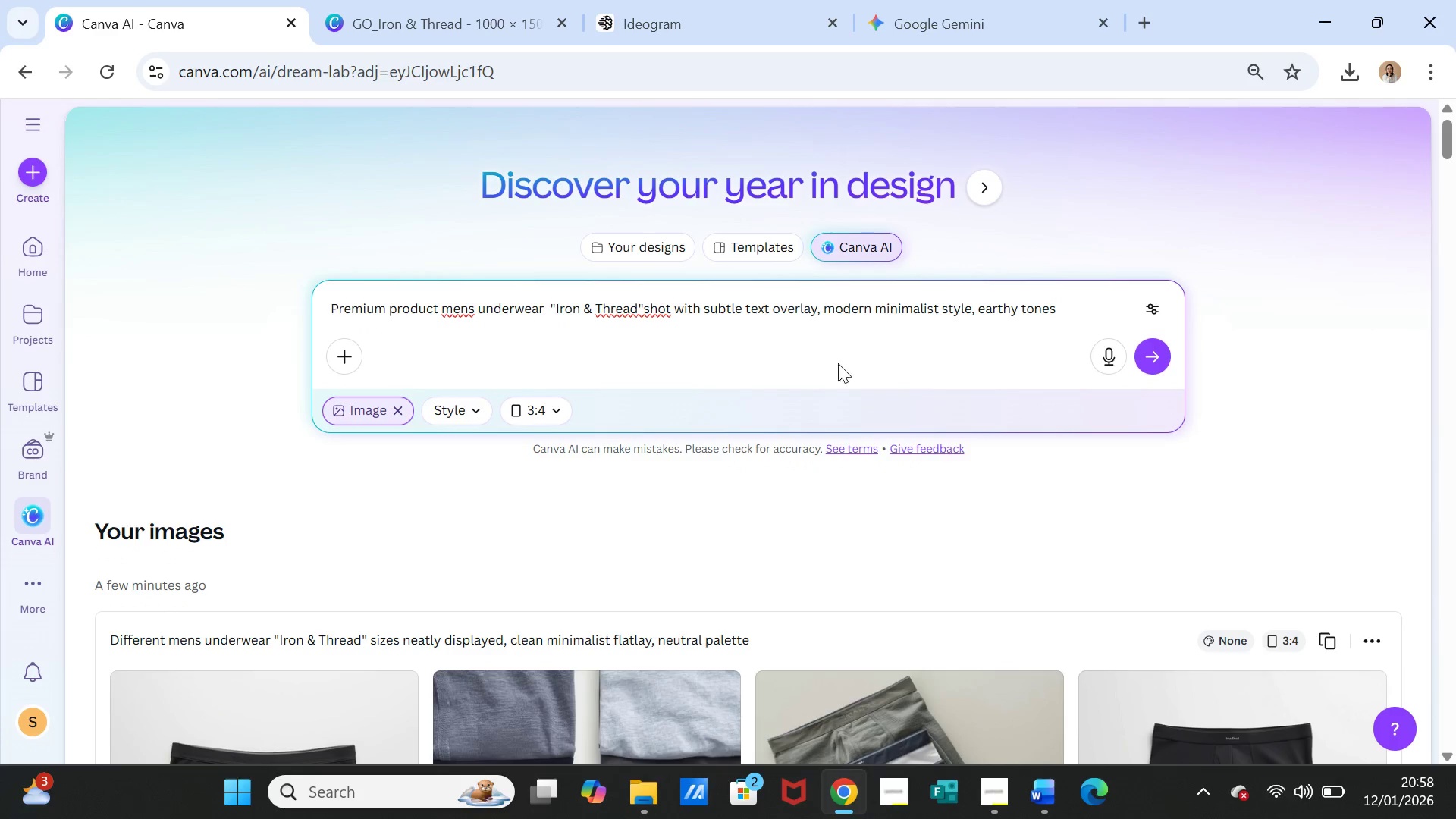 
left_click([642, 315])
 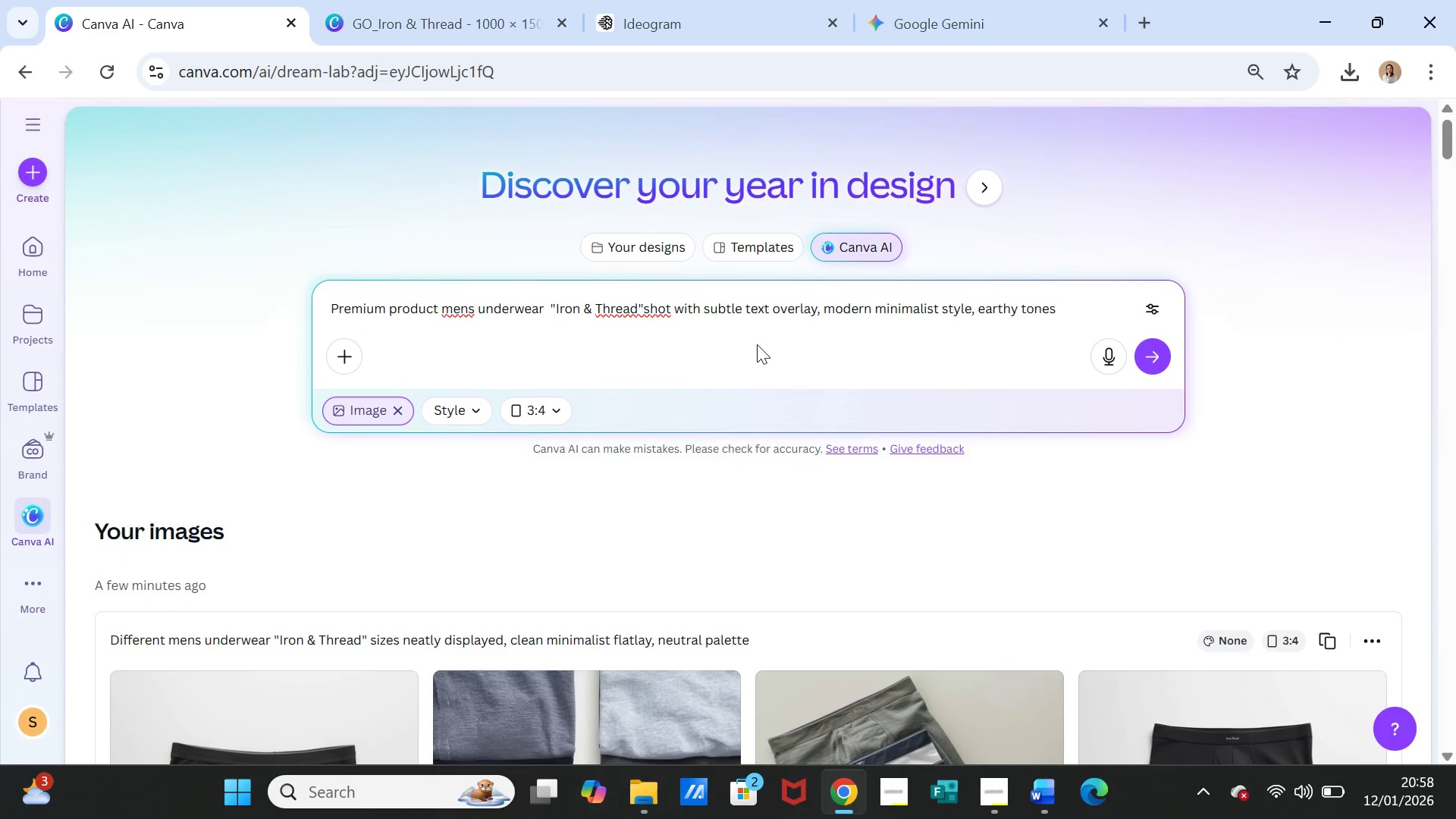 
key(Space)
 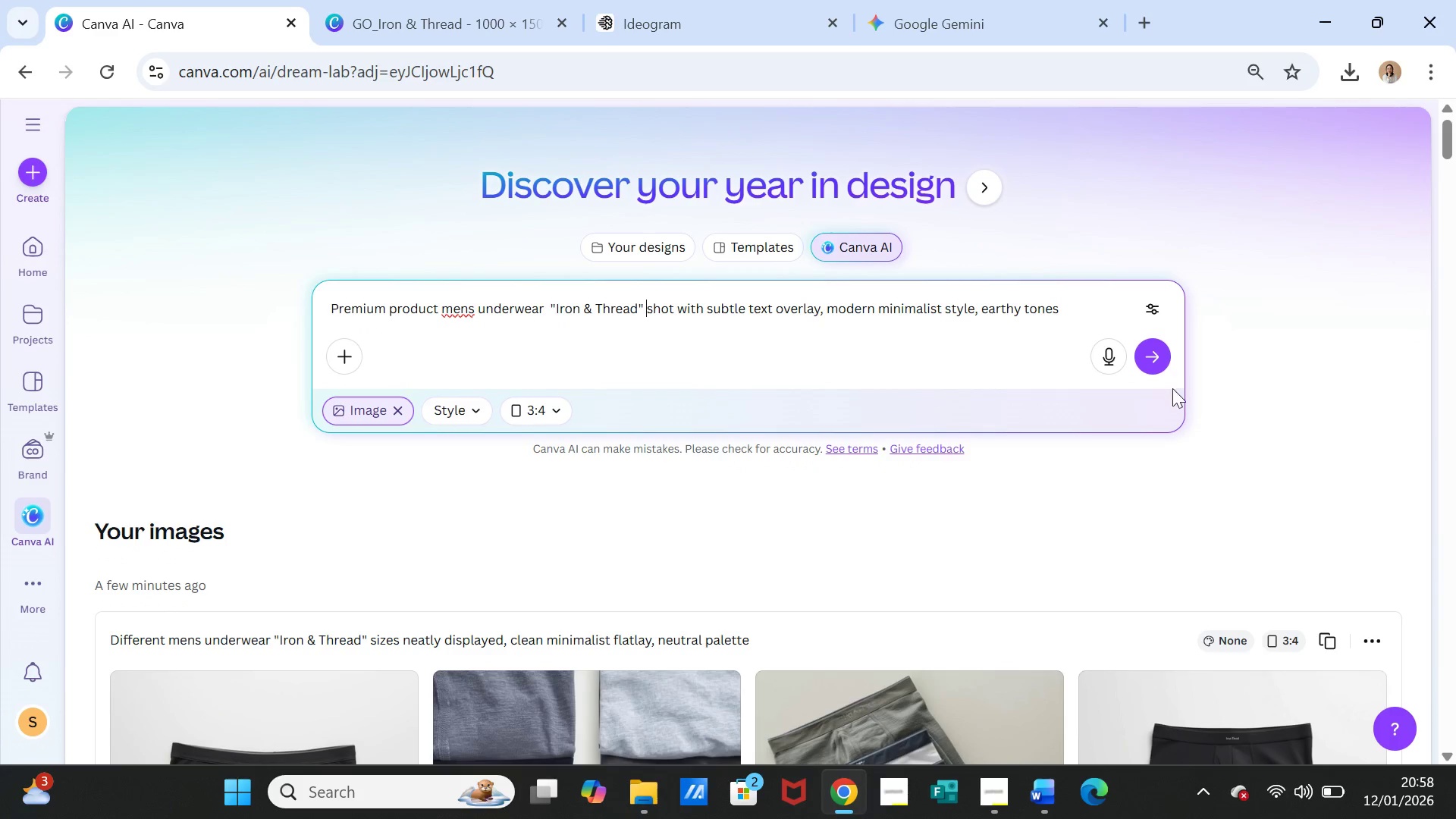 
left_click([1158, 361])
 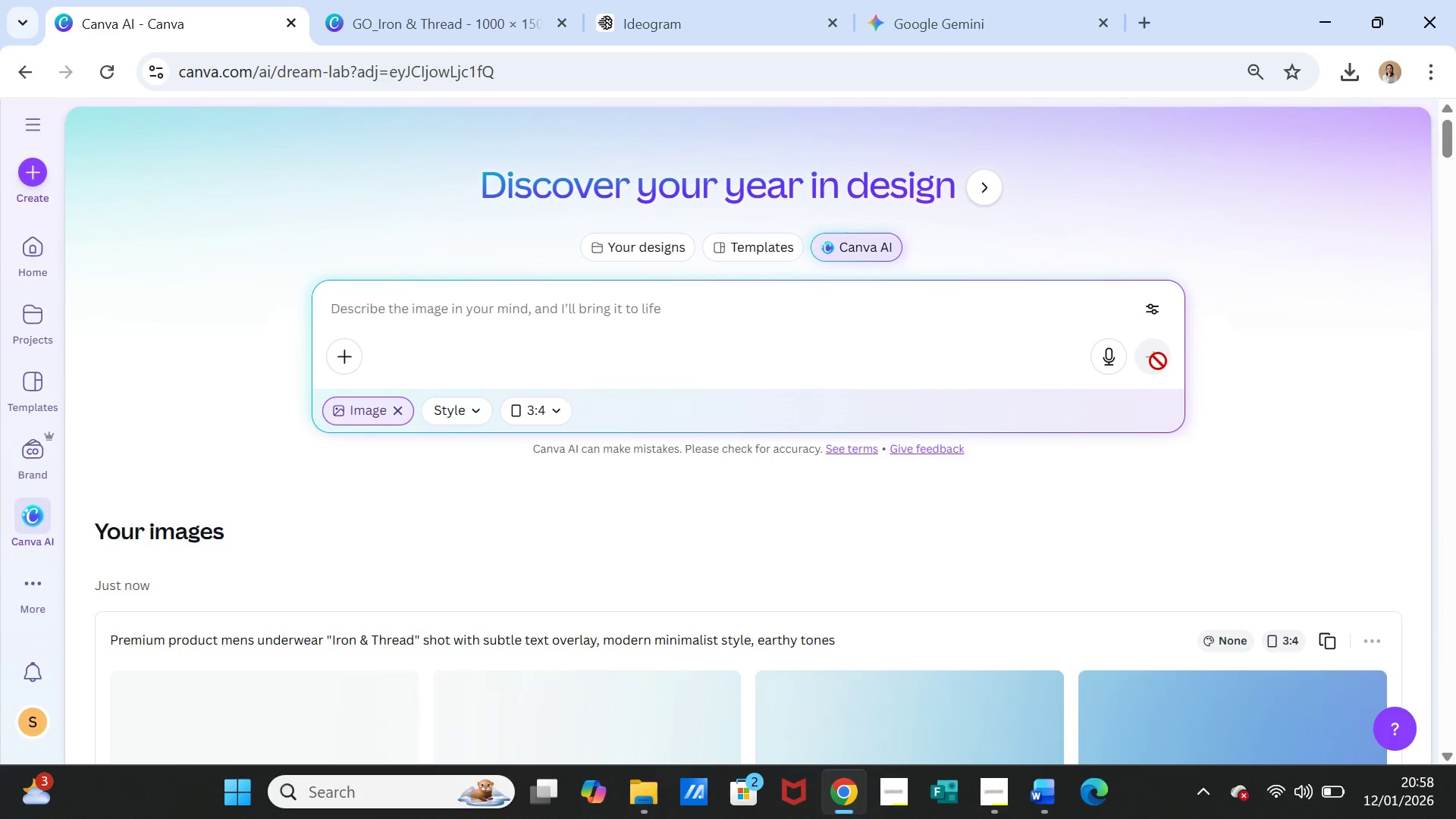 
wait(9.95)
 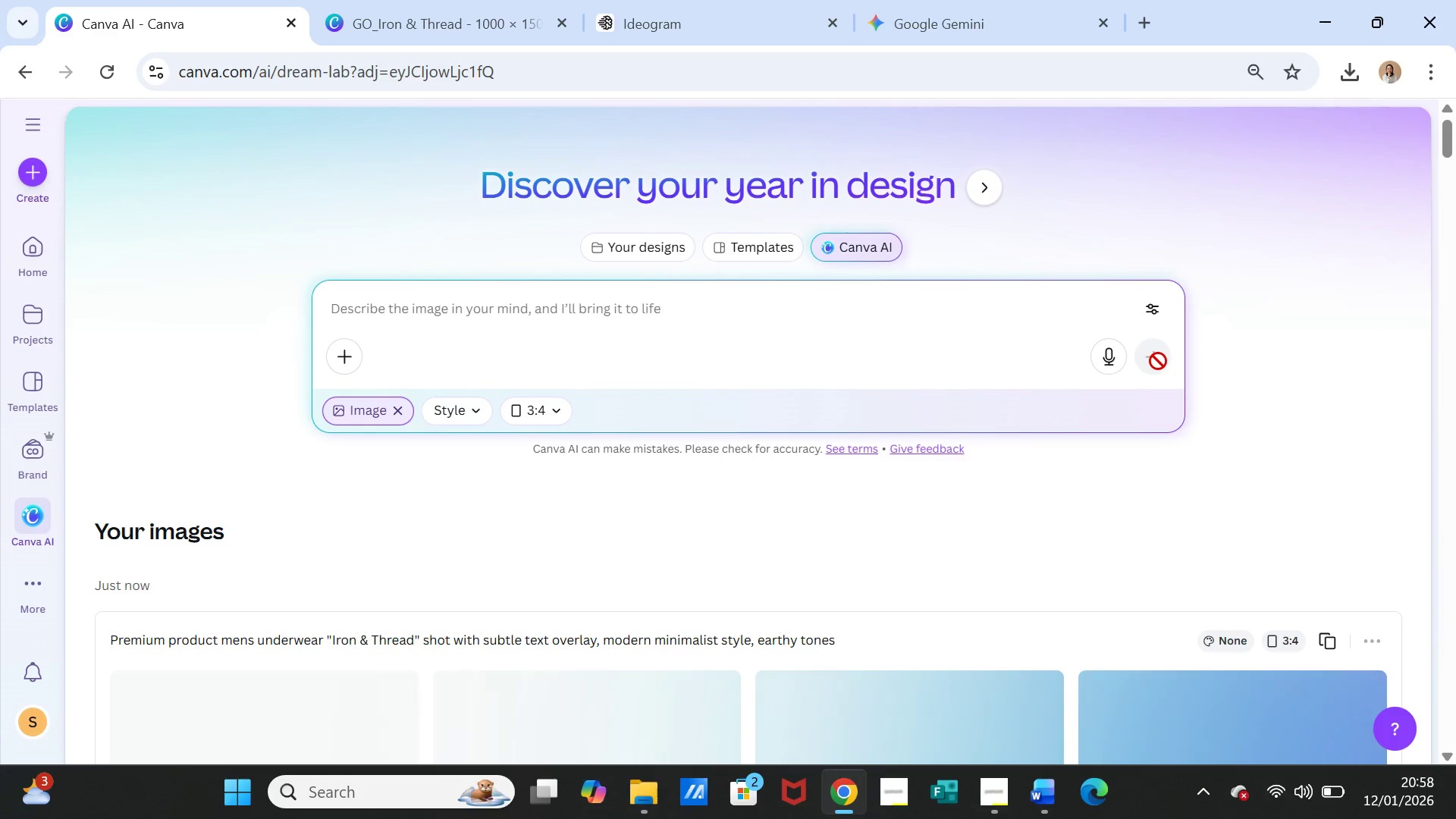 
scroll: coordinate [1166, 401], scroll_direction: down, amount: 3.0
 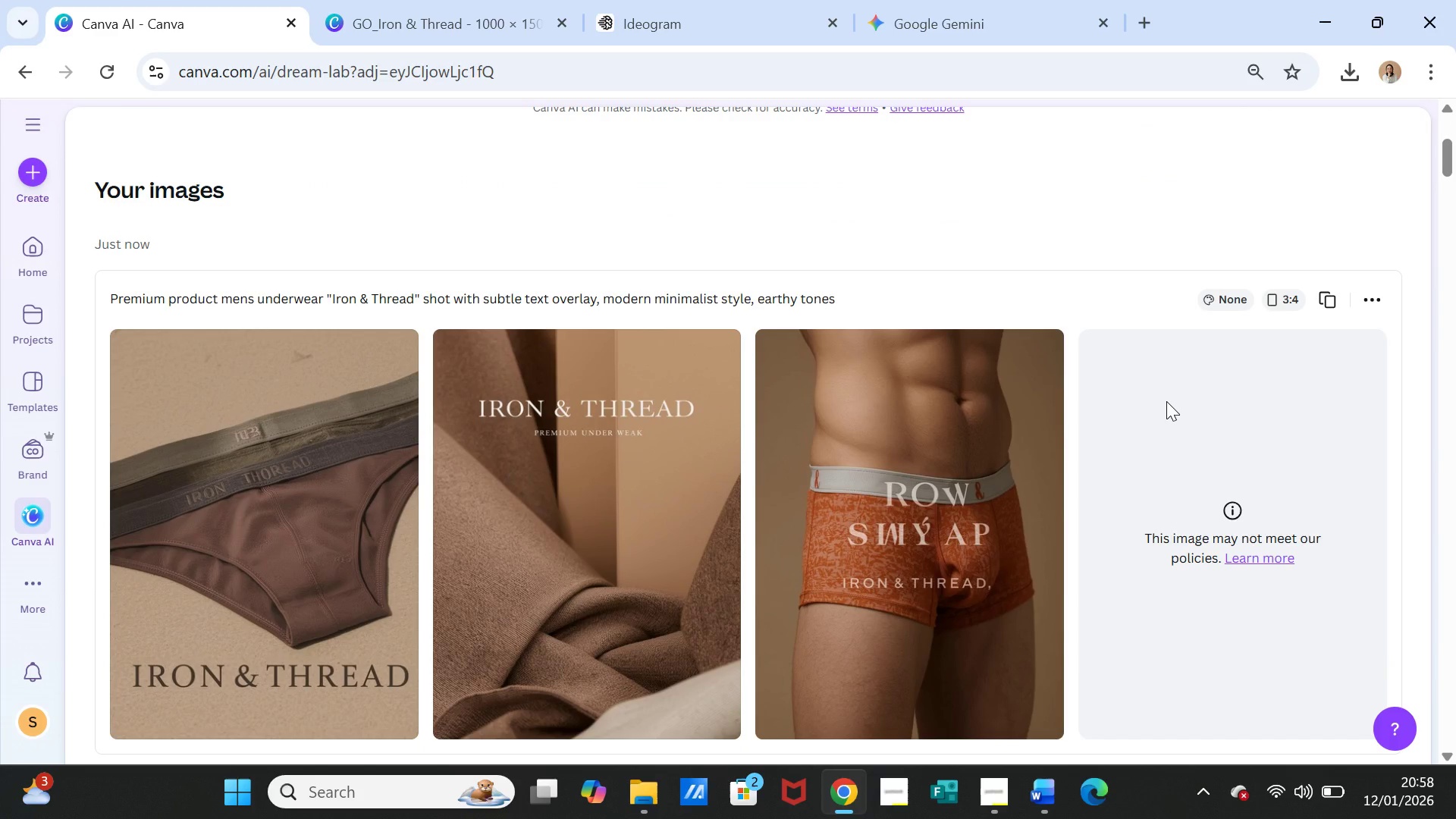 
scroll: coordinate [1166, 401], scroll_direction: up, amount: 3.0
 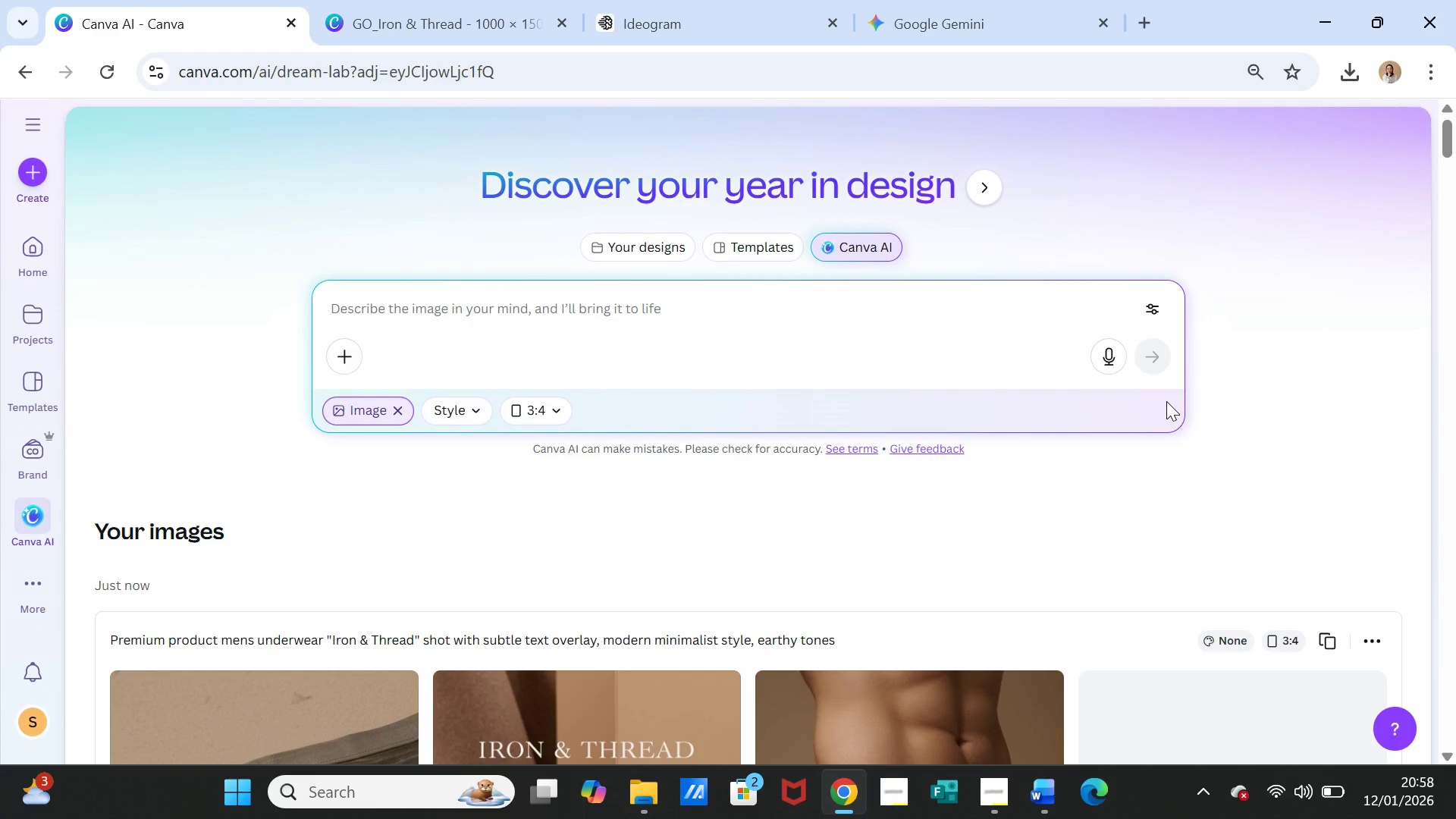 
scroll: coordinate [1166, 401], scroll_direction: down, amount: 4.0
 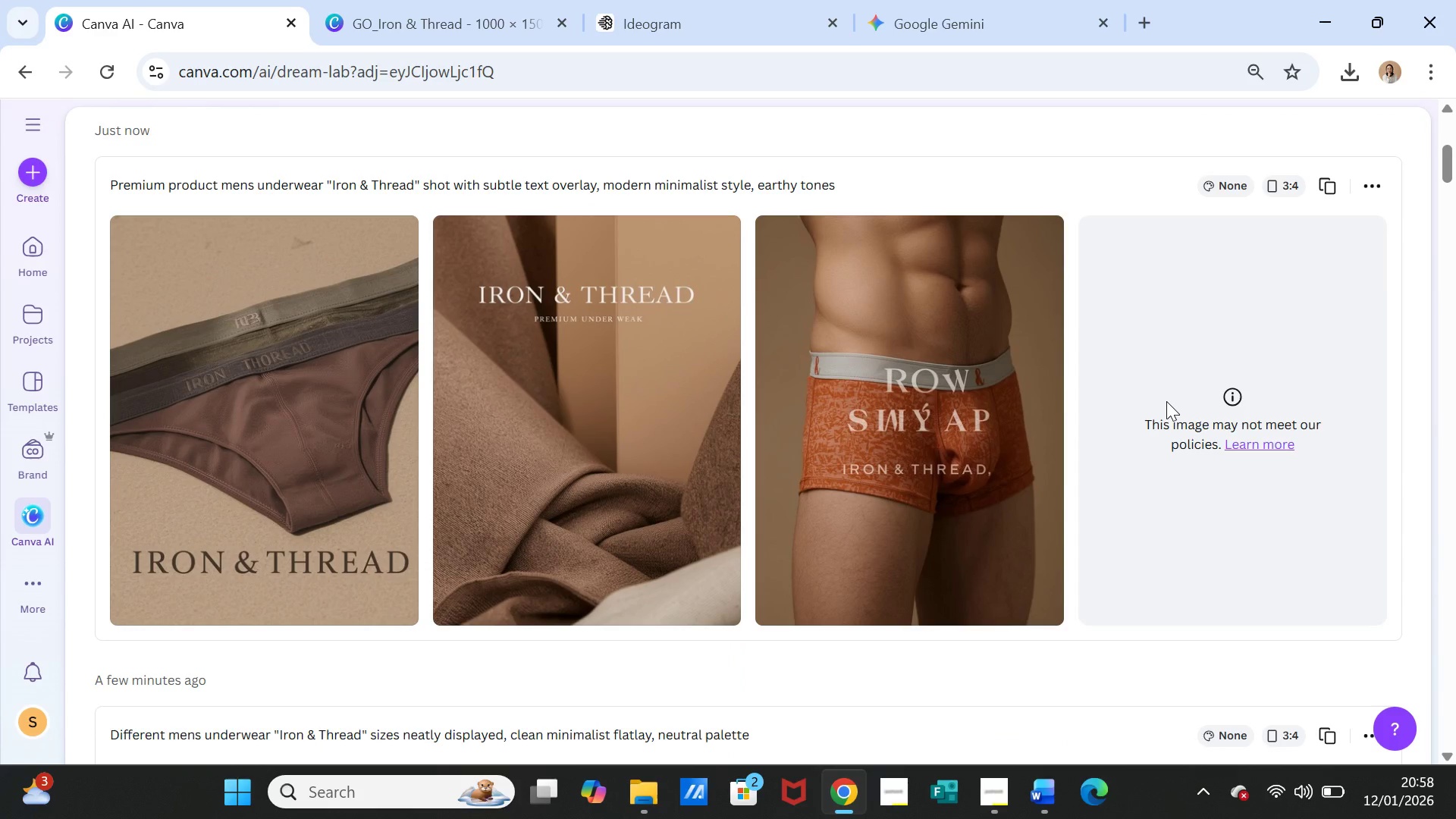 
scroll: coordinate [1166, 401], scroll_direction: up, amount: 3.0
 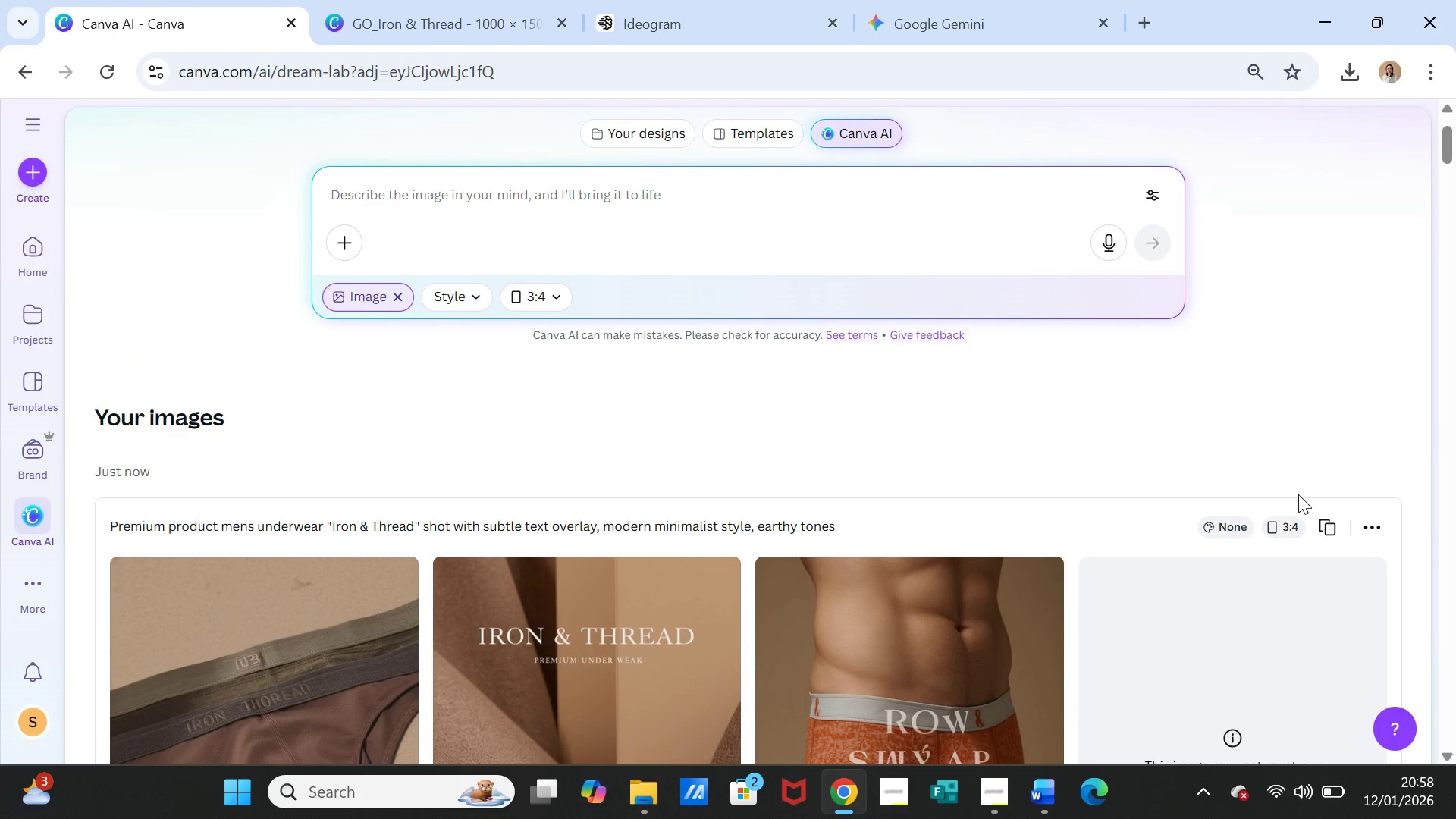 
left_click([1326, 529])
 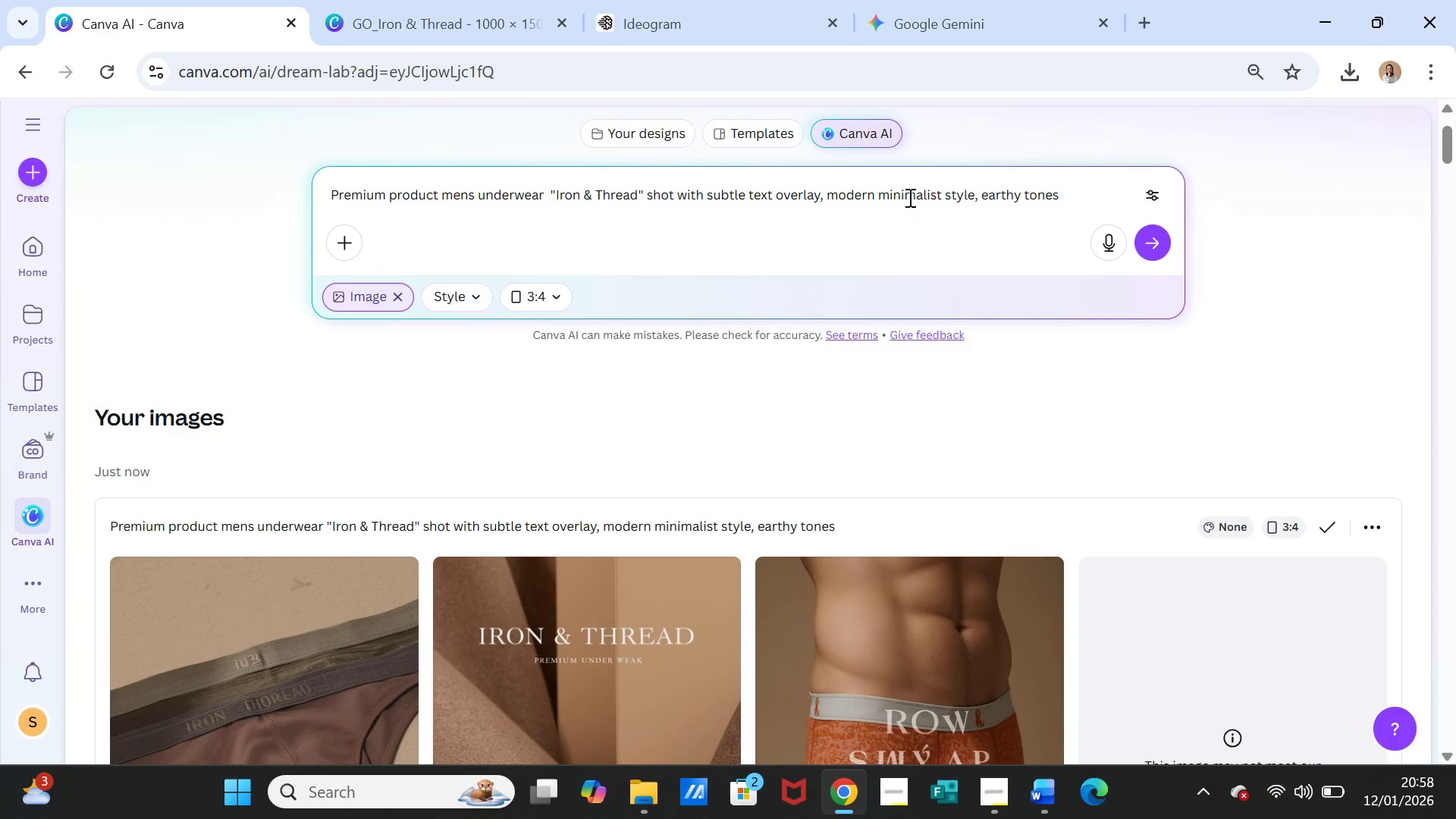 
double_click([908, 196])
 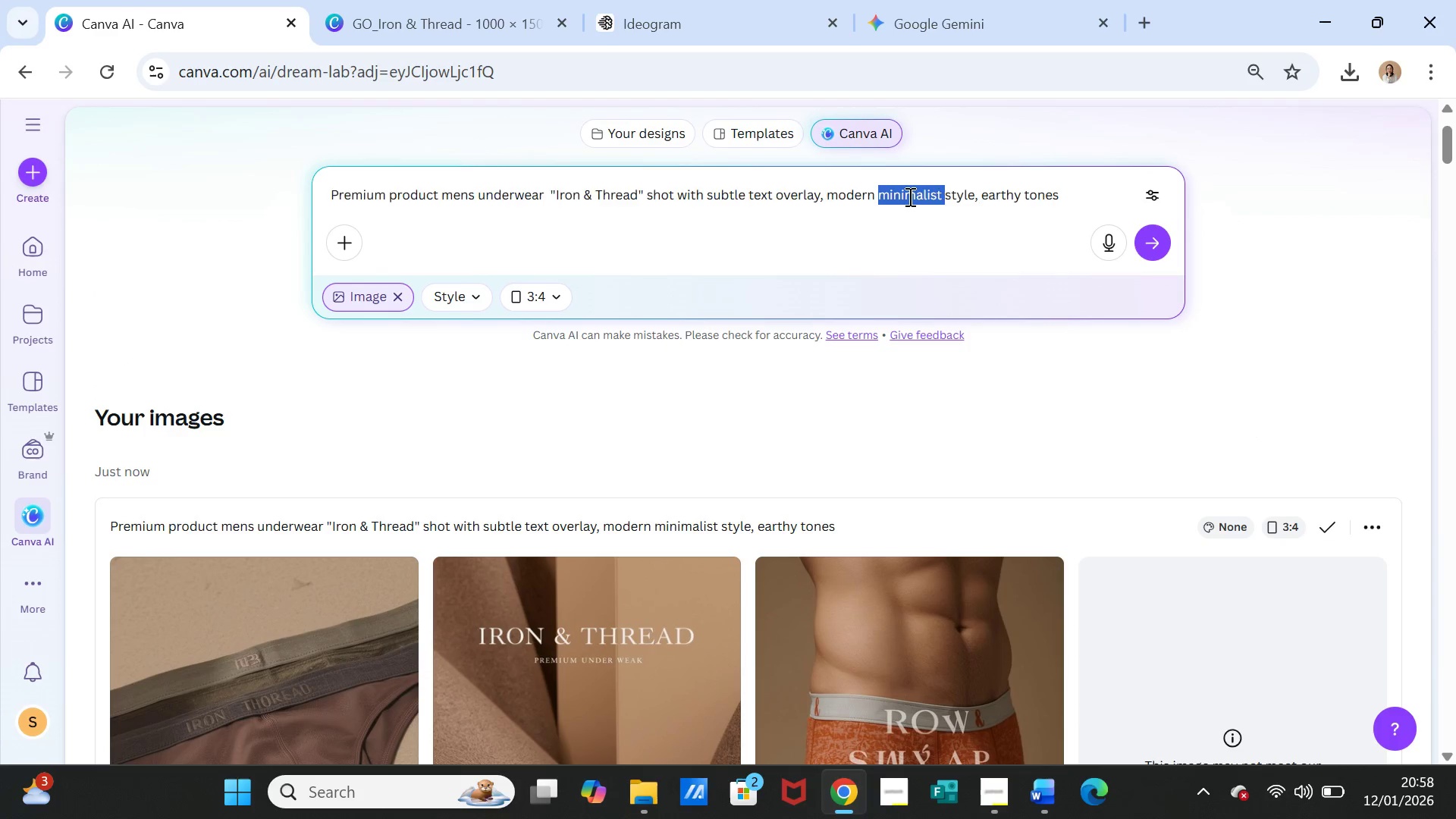 
triple_click([908, 196])
 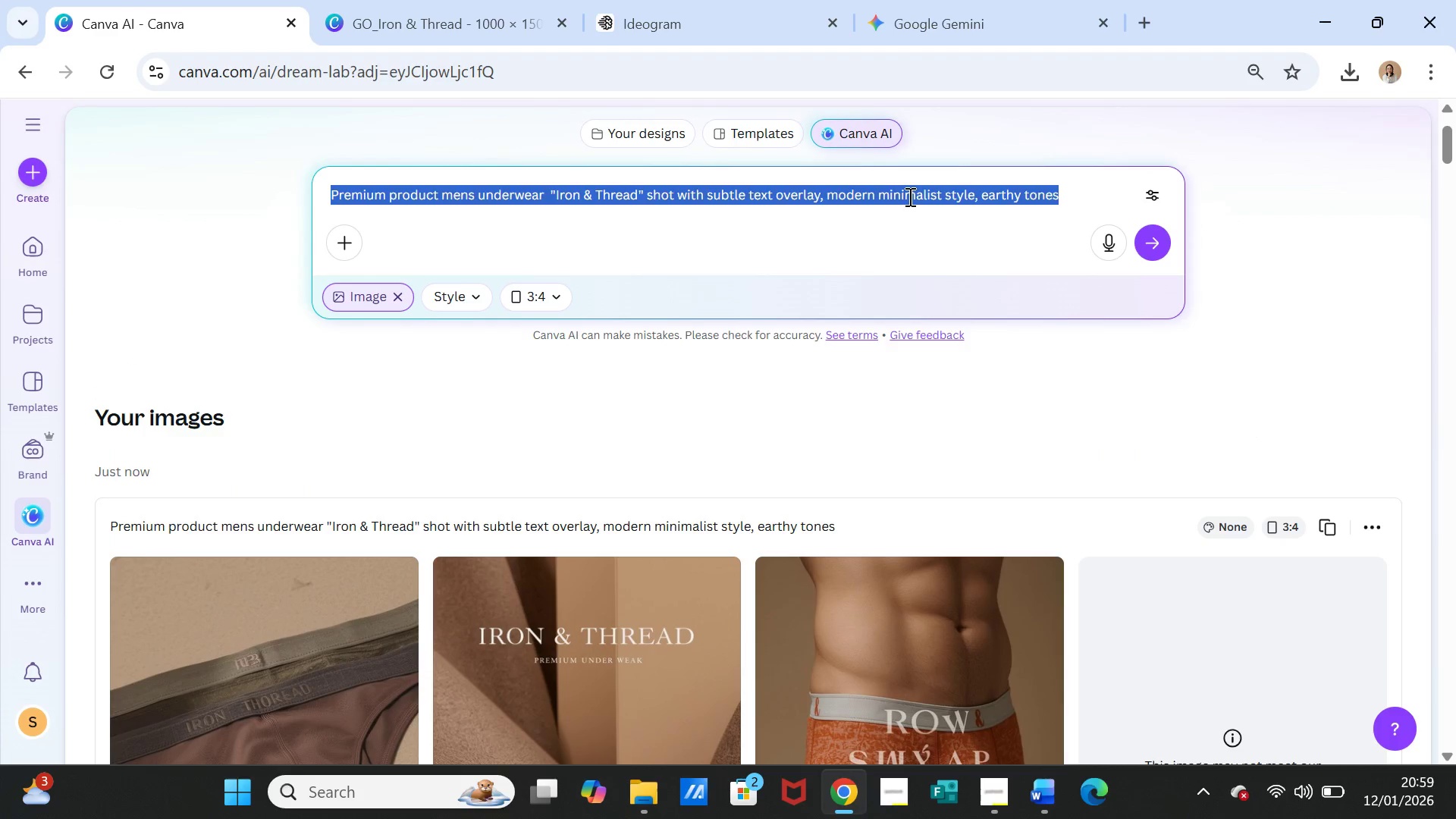 
key(Control+C)
 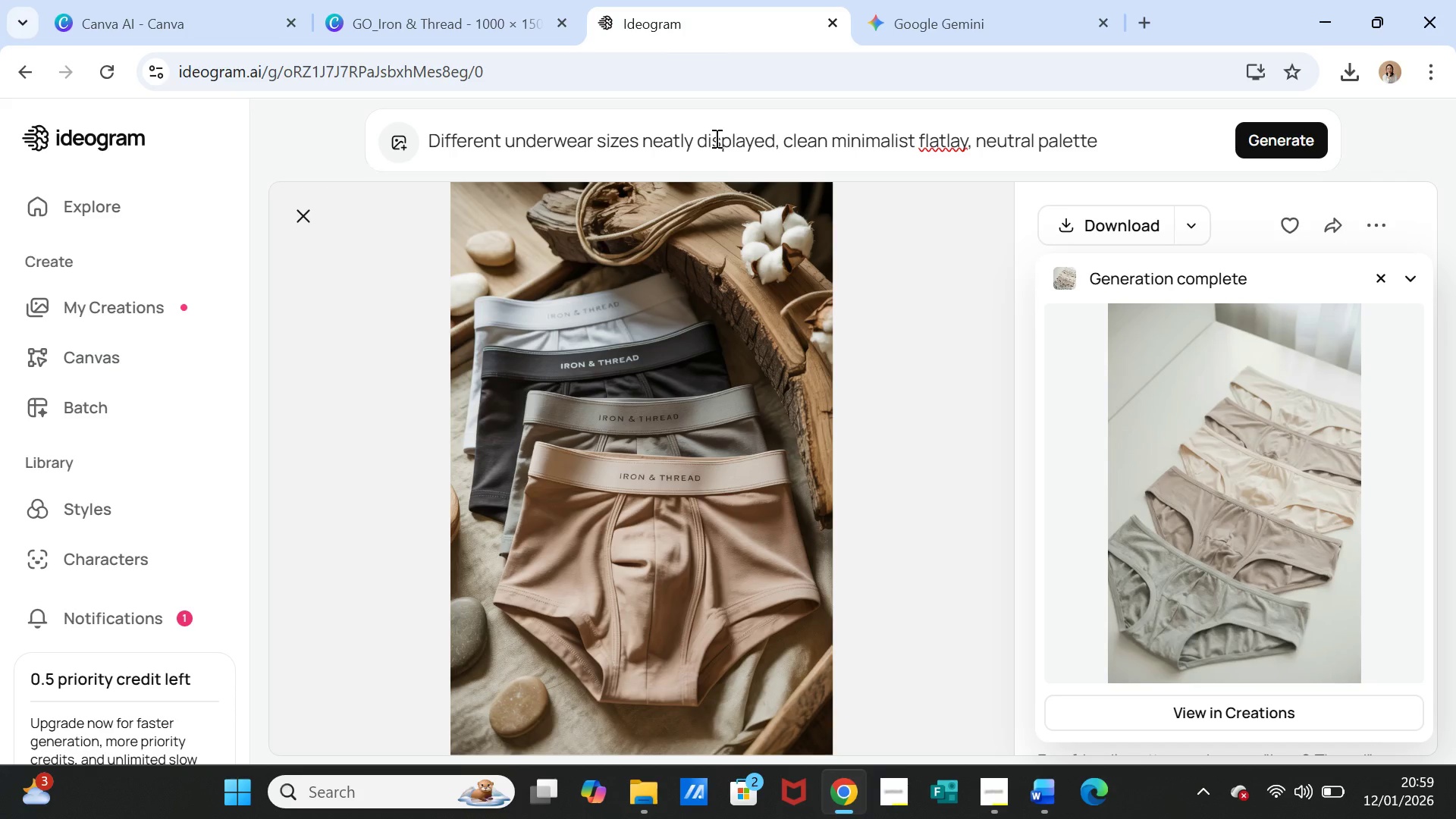 
double_click([715, 138])
 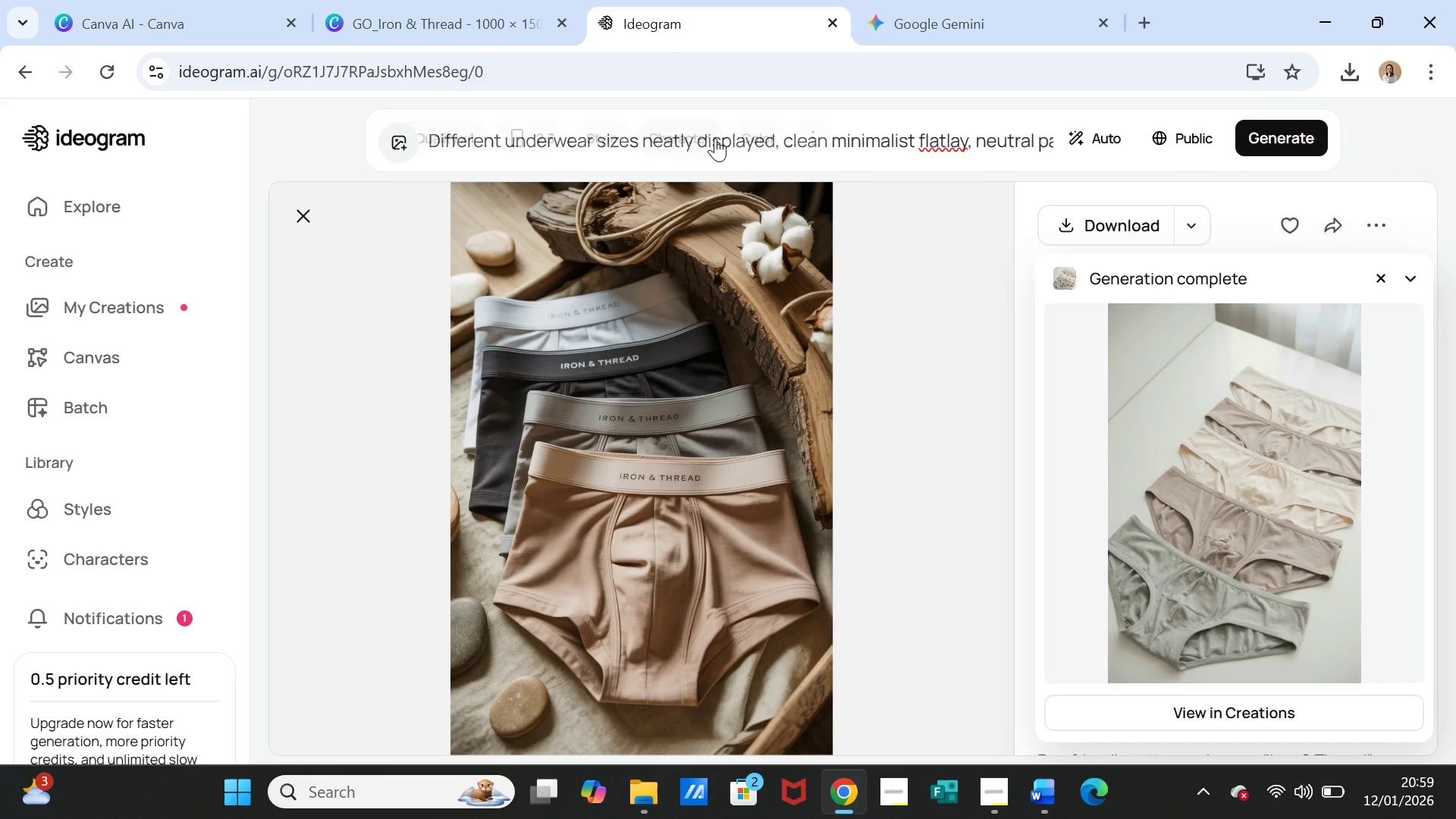 
triple_click([715, 138])
 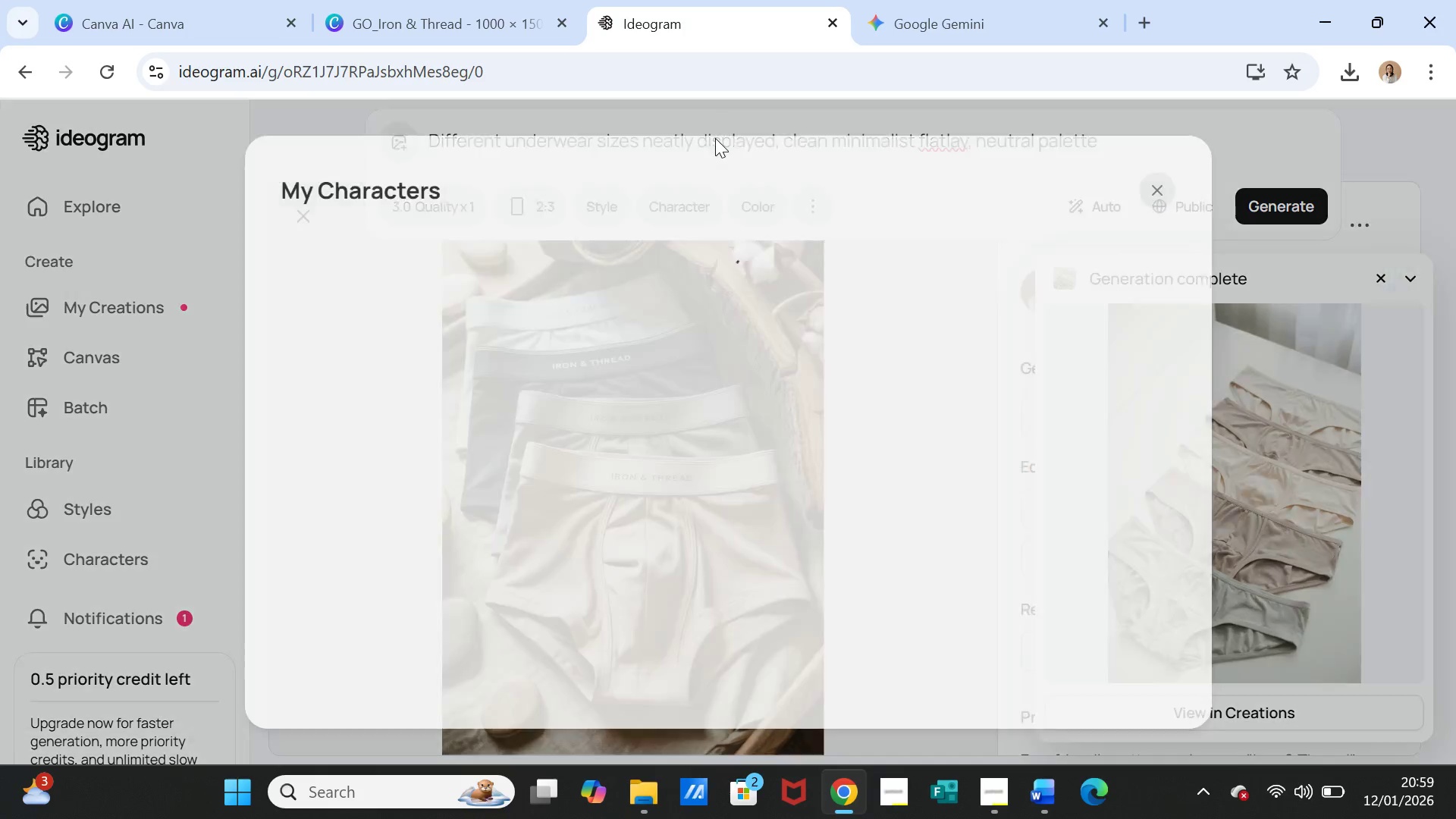 
hold_key(key=ControlLeft, duration=0.31)
 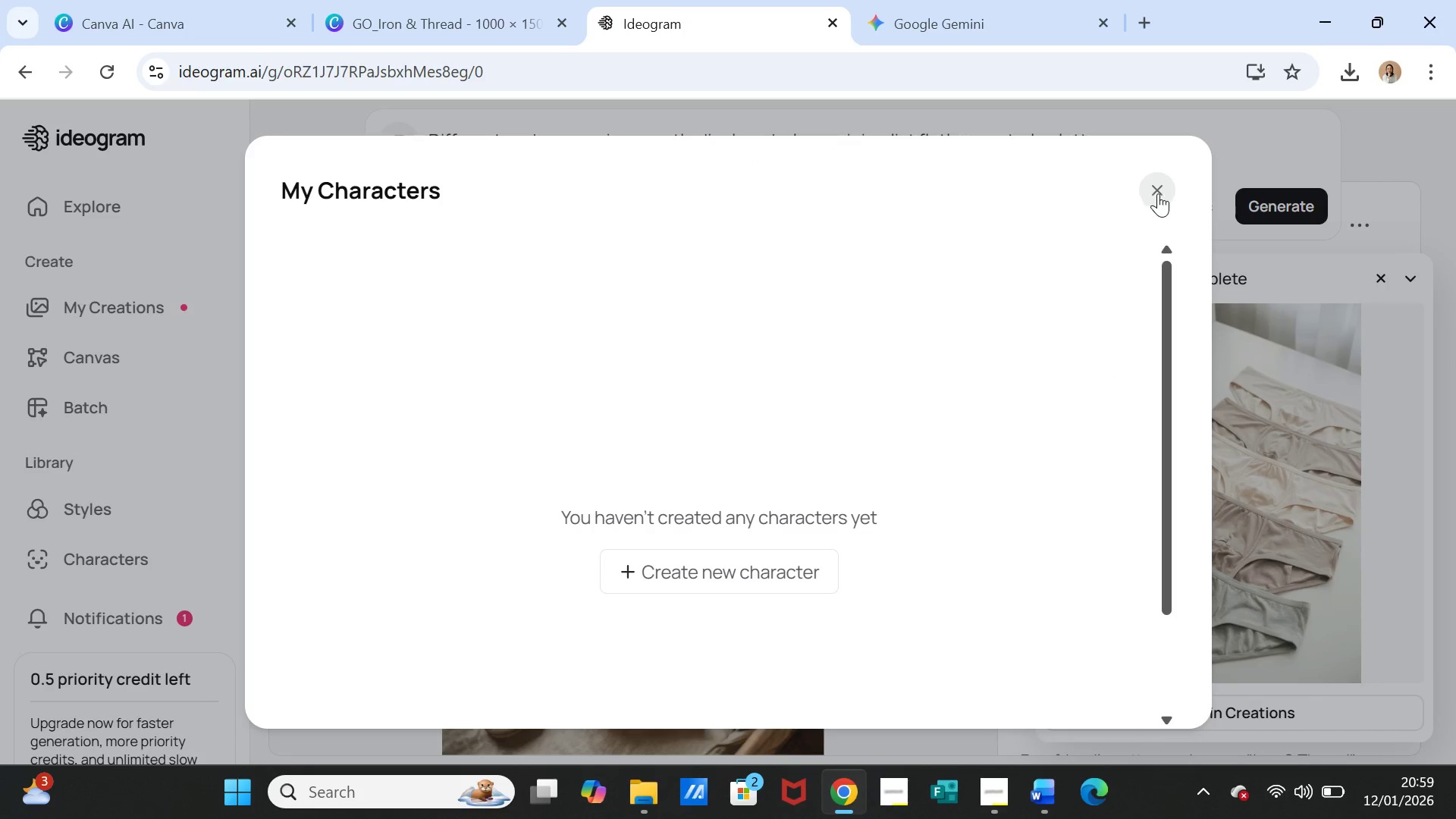 
left_click([1158, 193])
 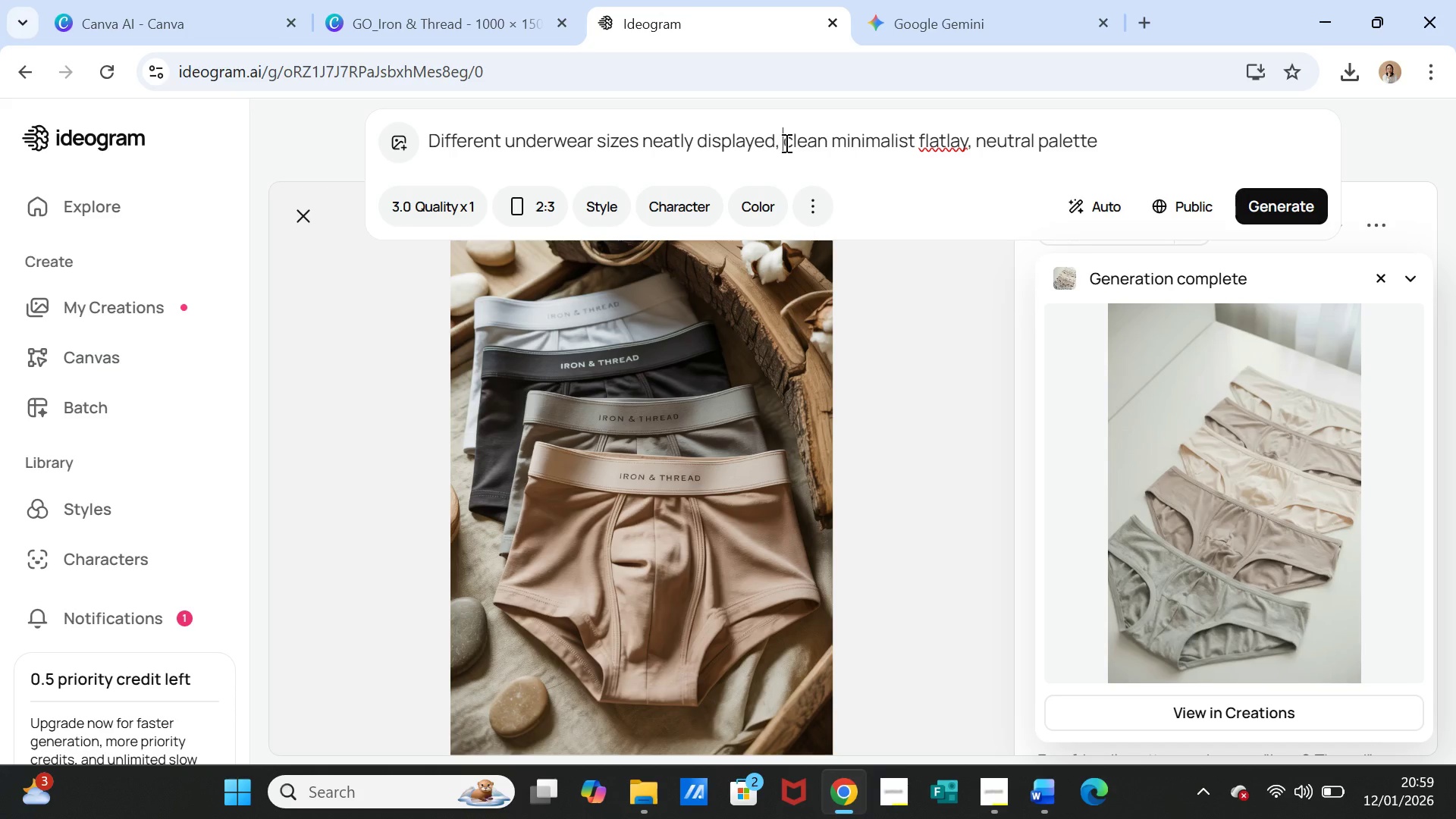 
double_click([785, 143])
 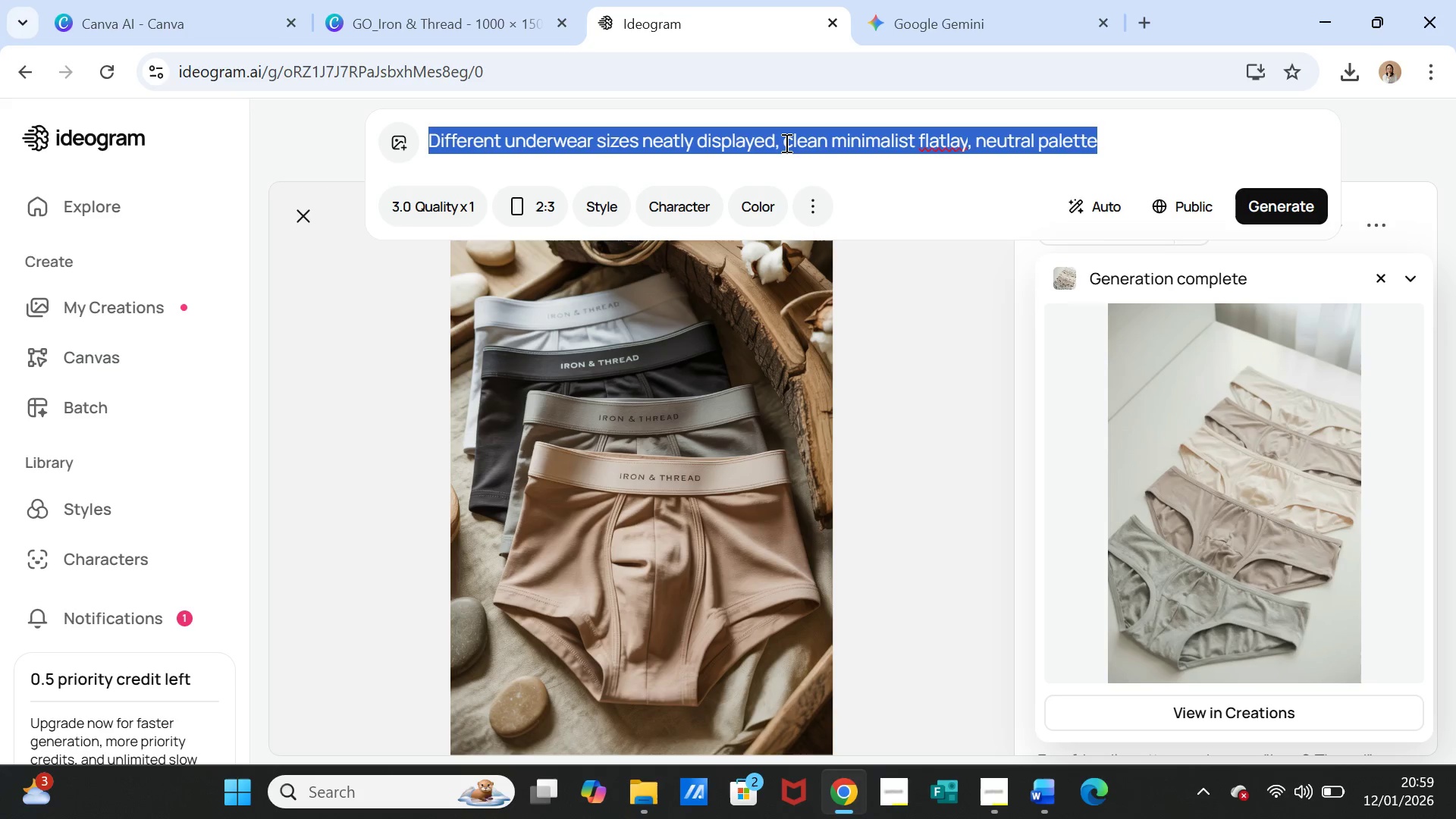 
triple_click([785, 143])
 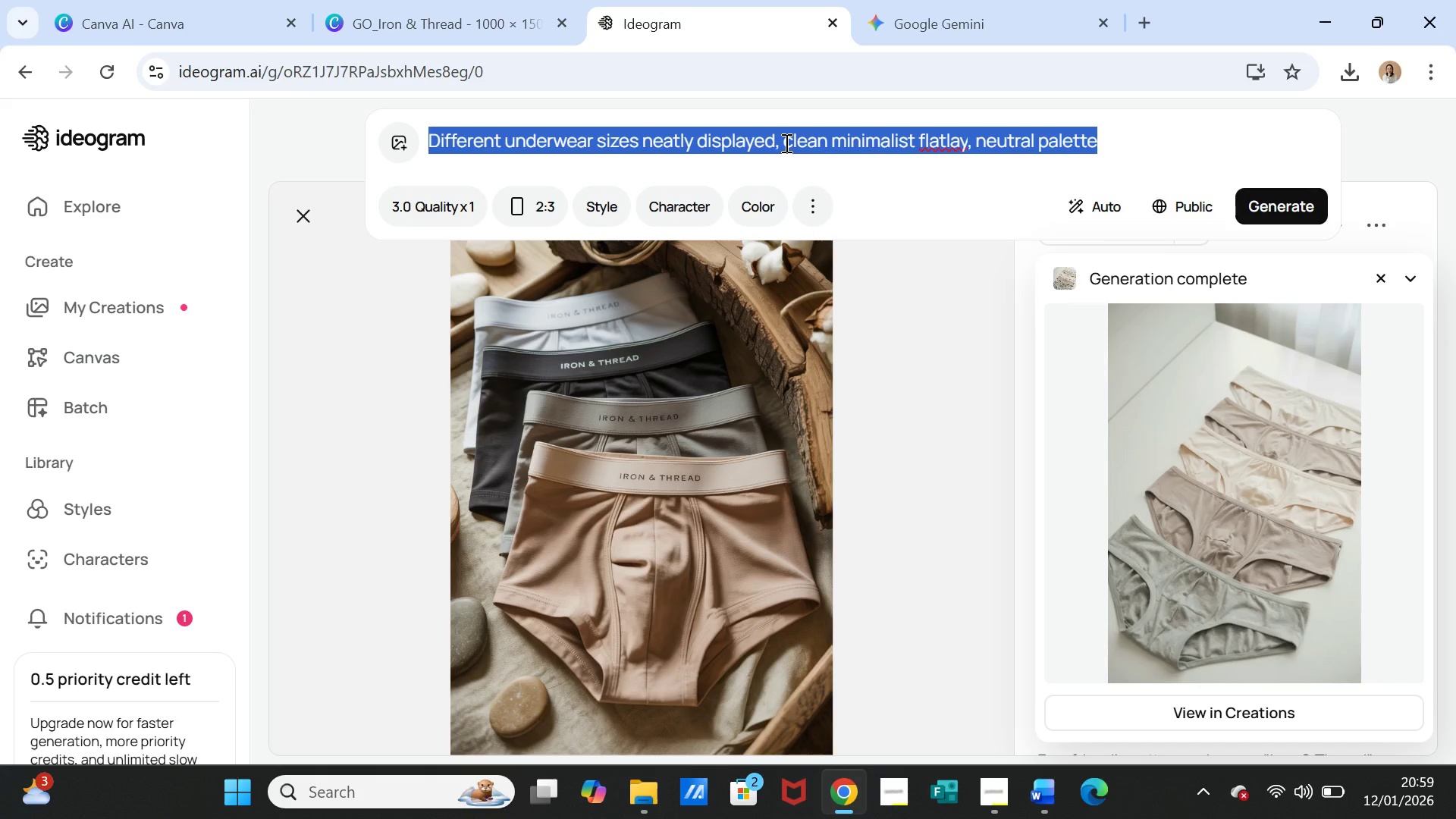 
key(Control+V)
 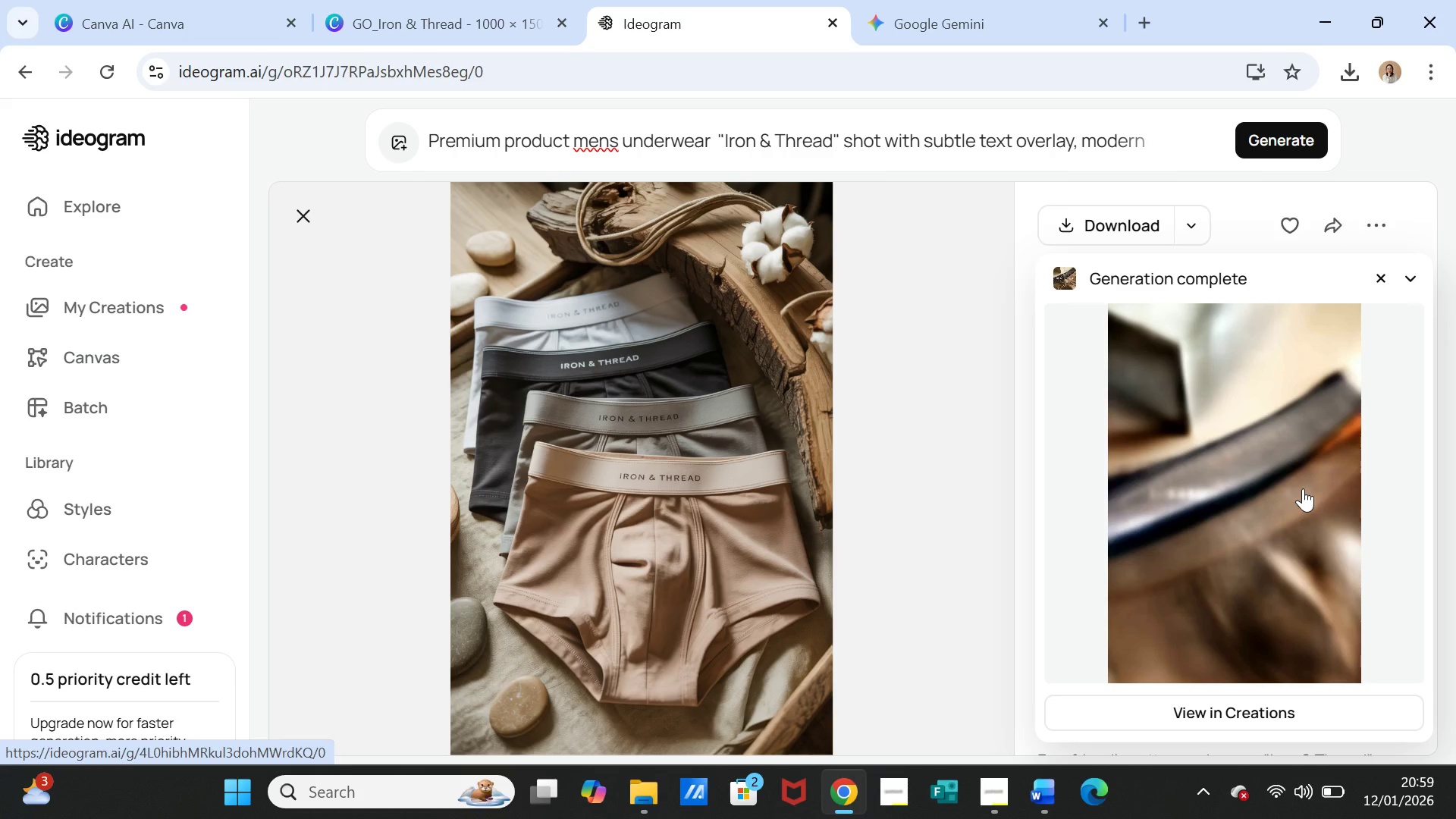 
wait(39.44)
 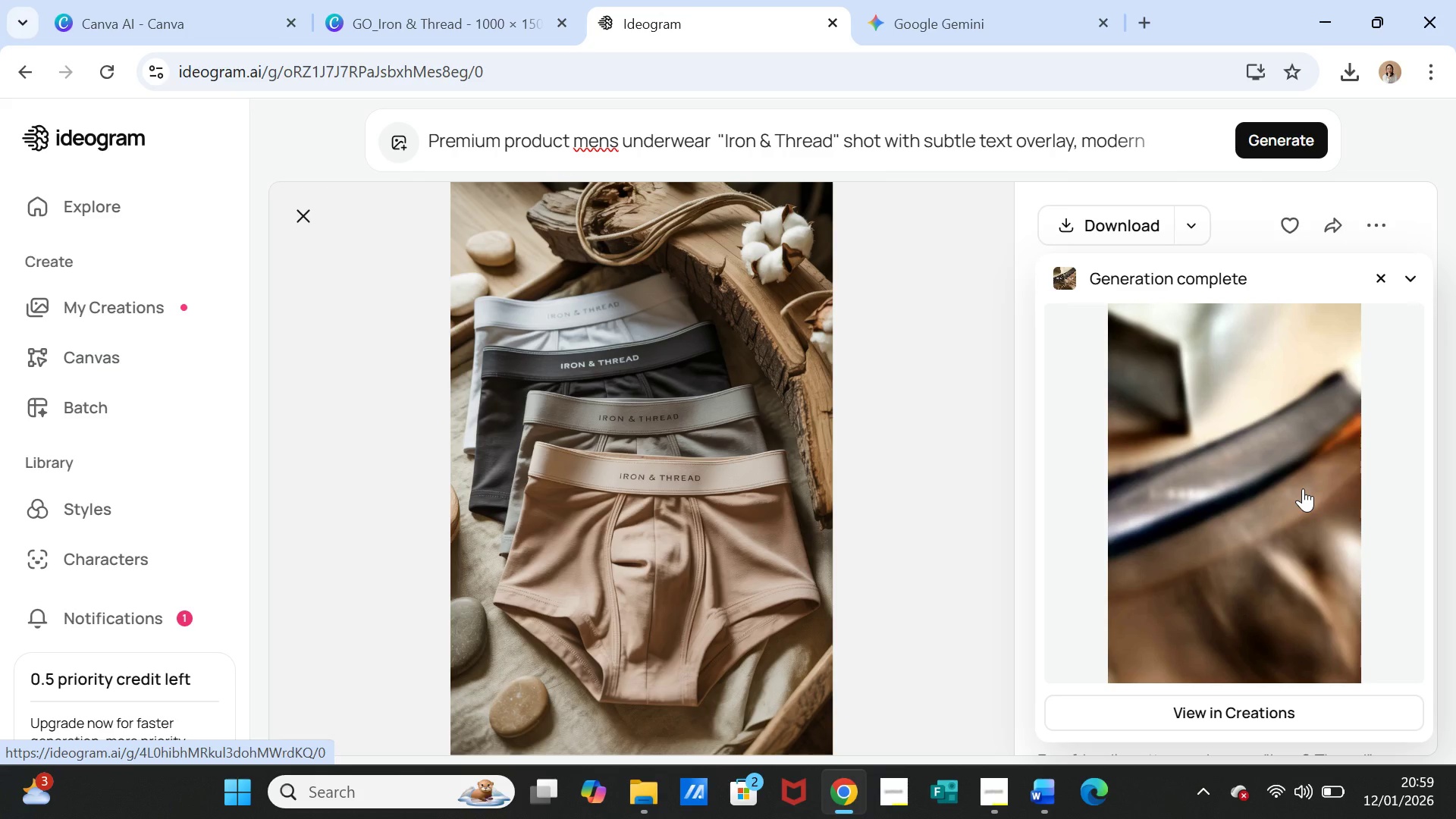 
left_click([1294, 371])
 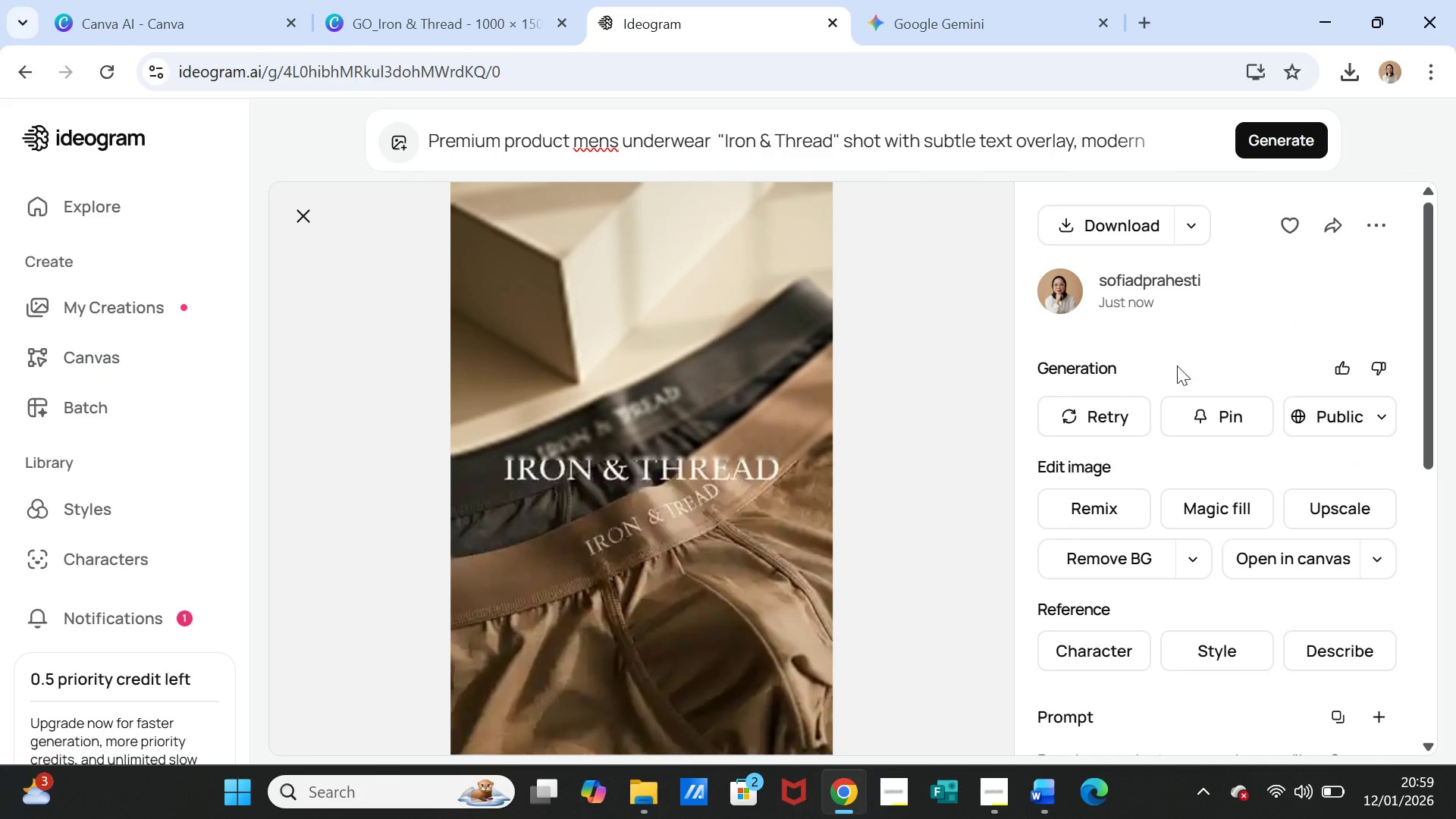 
left_click([1257, 138])
 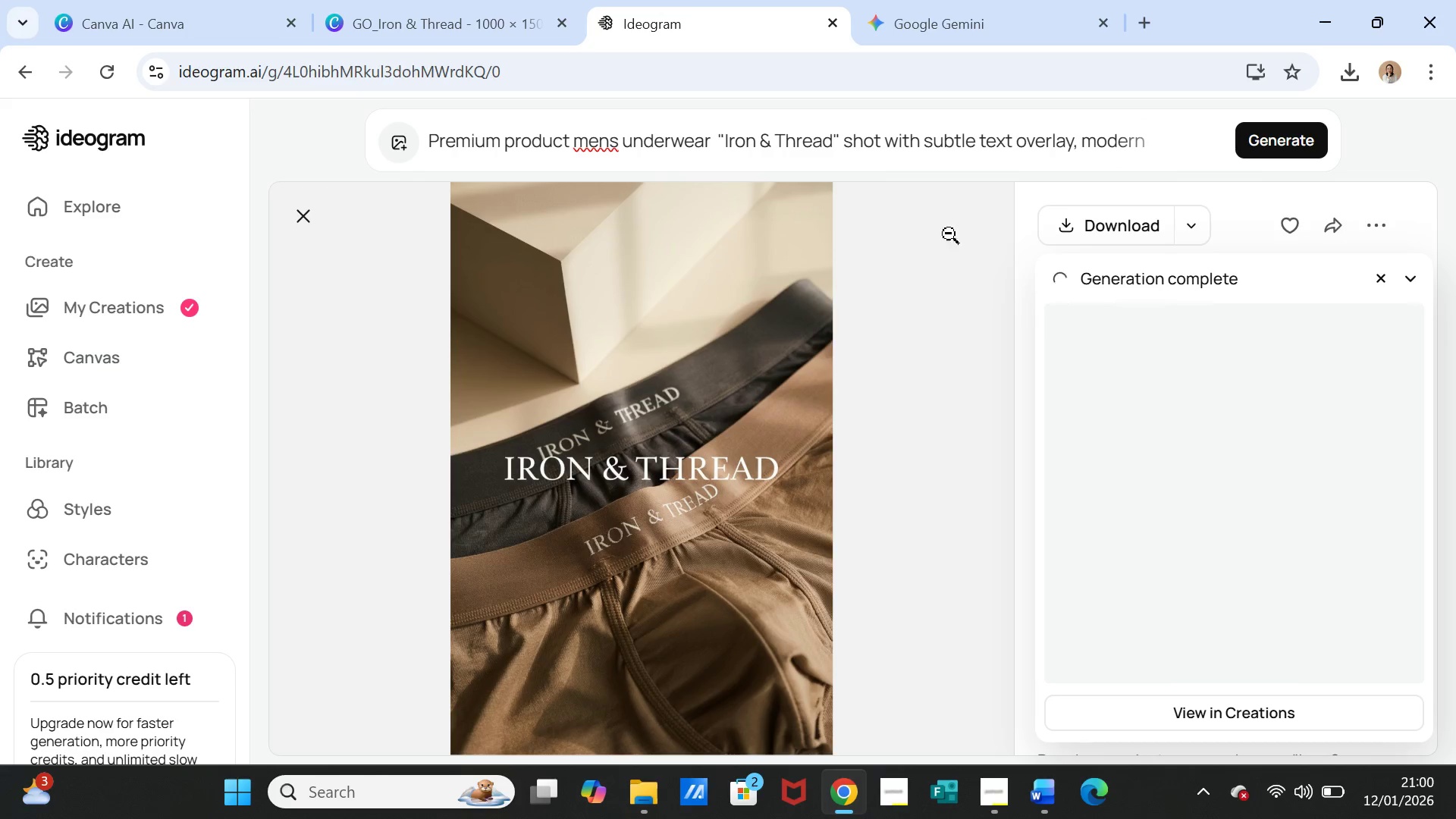 
wait(49.03)
 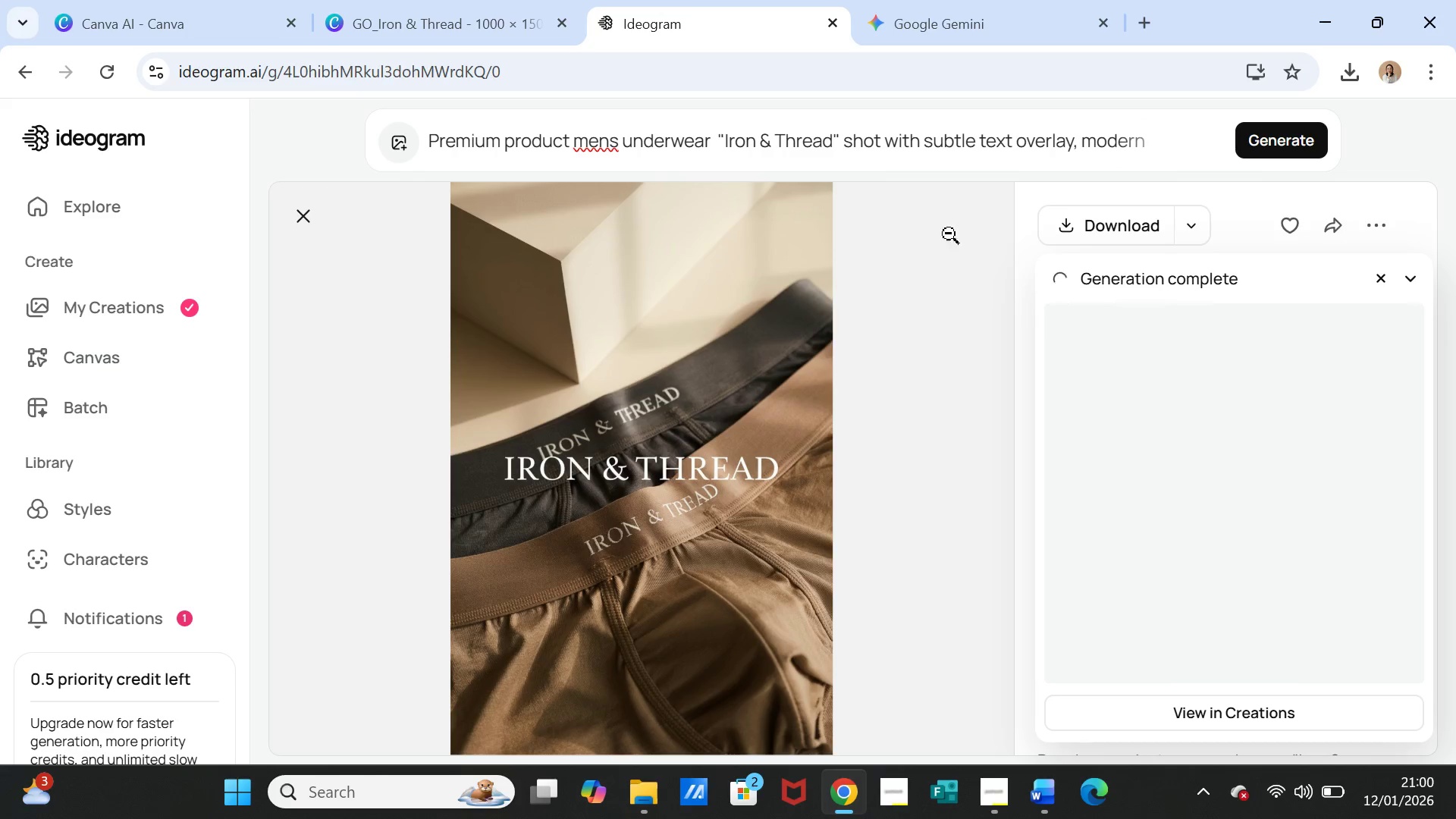 
double_click([919, 129])
 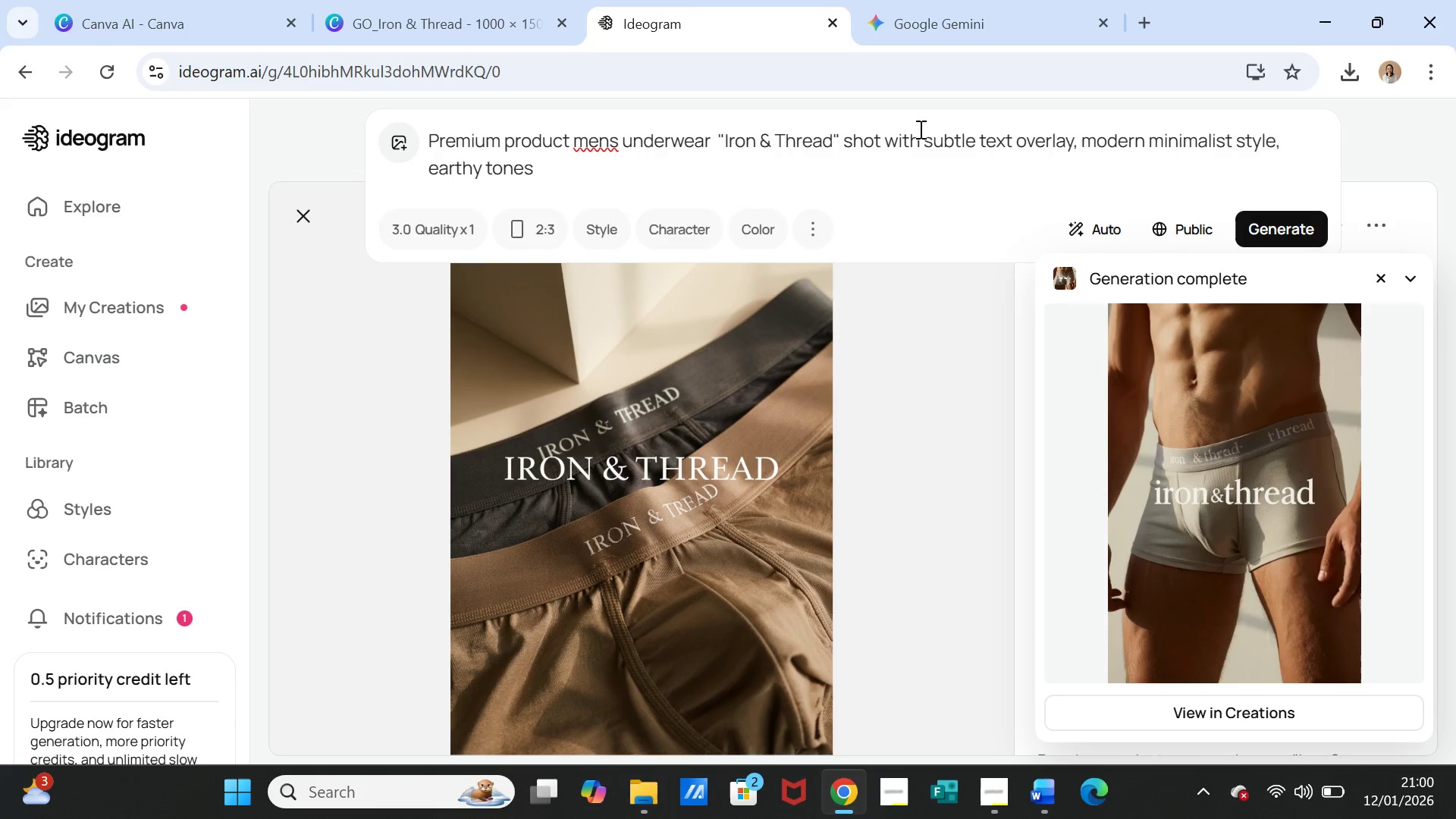 
triple_click([919, 129])
 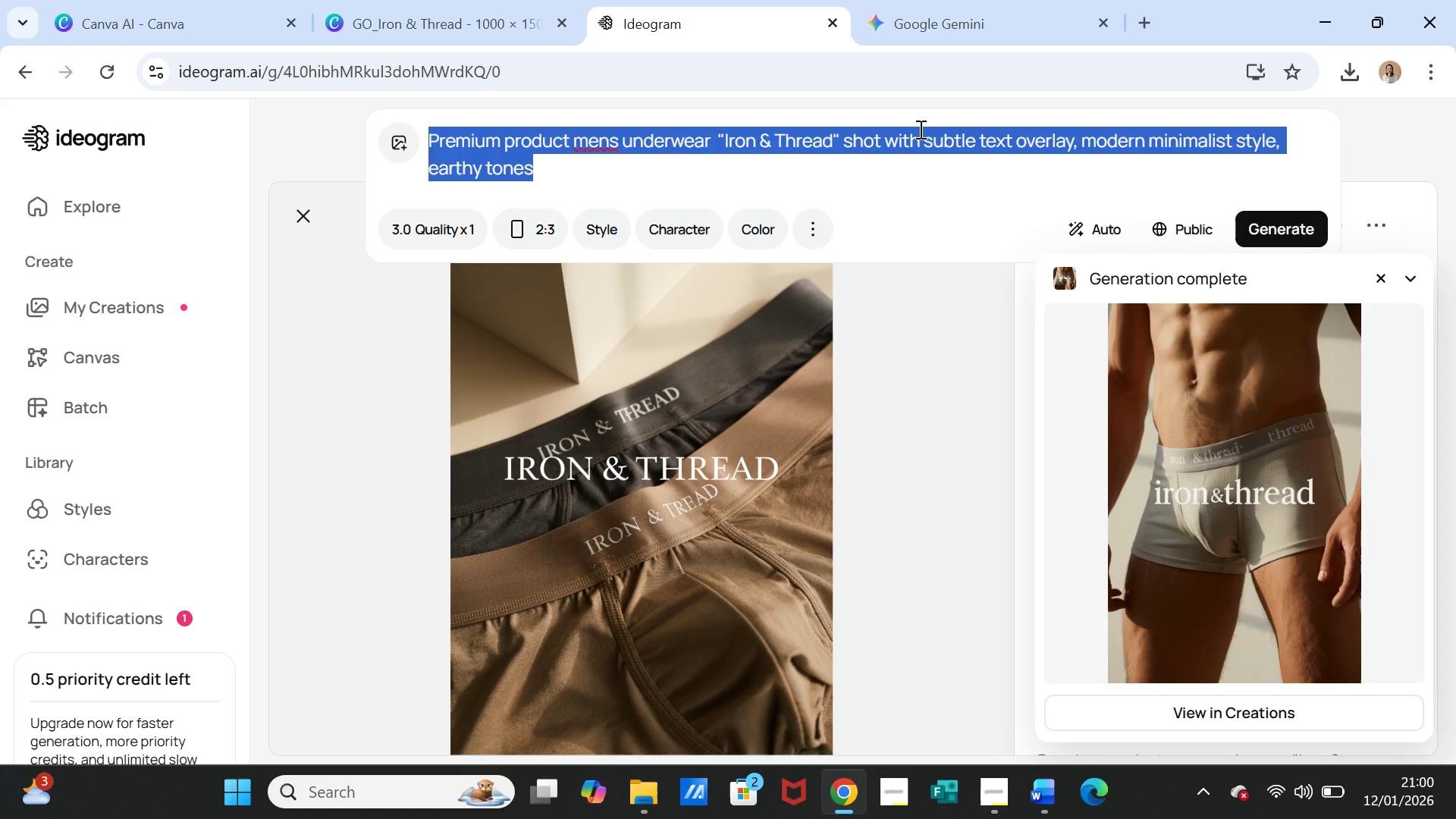 
key(Control+C)
 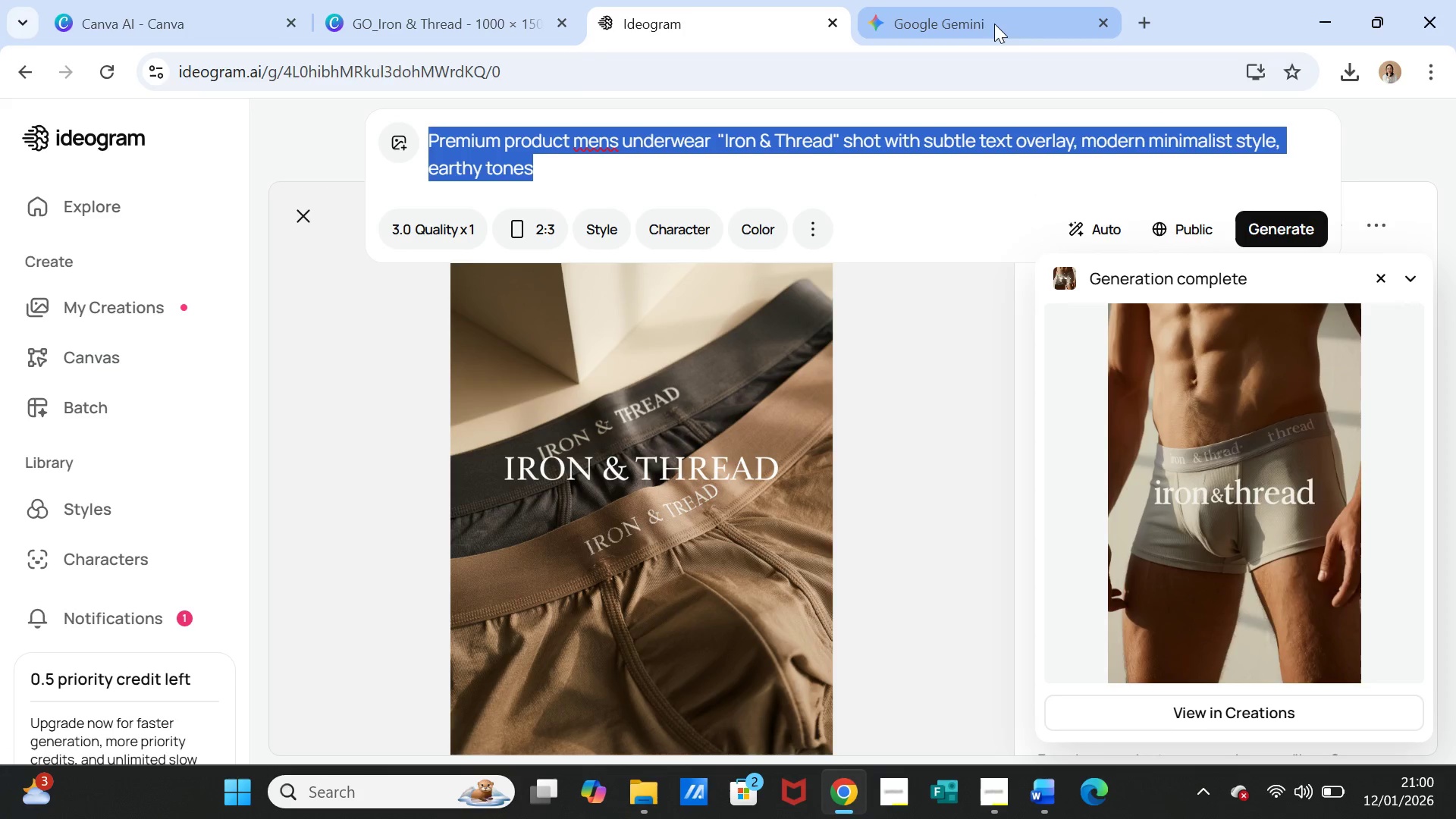 
left_click([970, 13])
 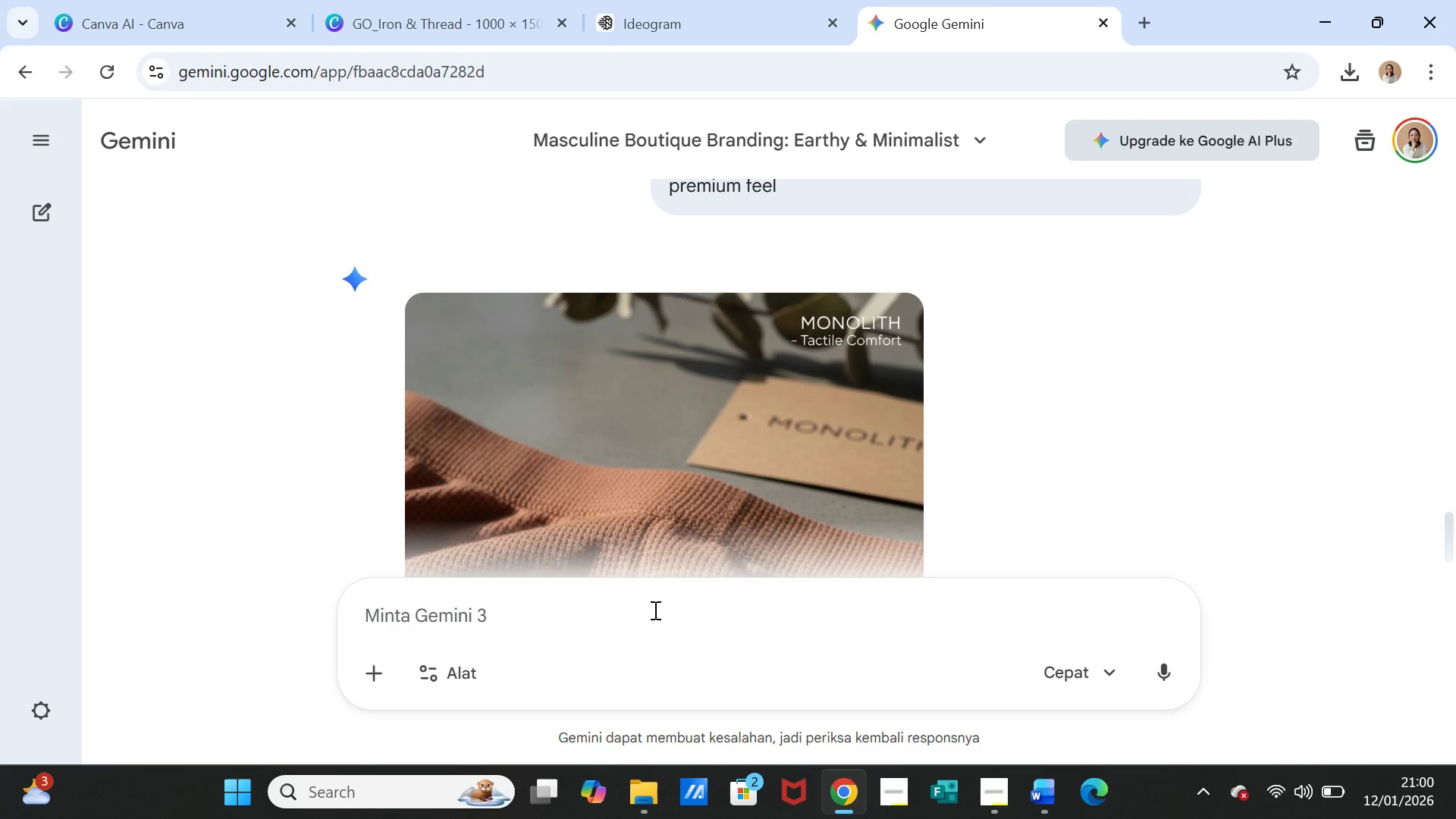 
left_click([604, 638])
 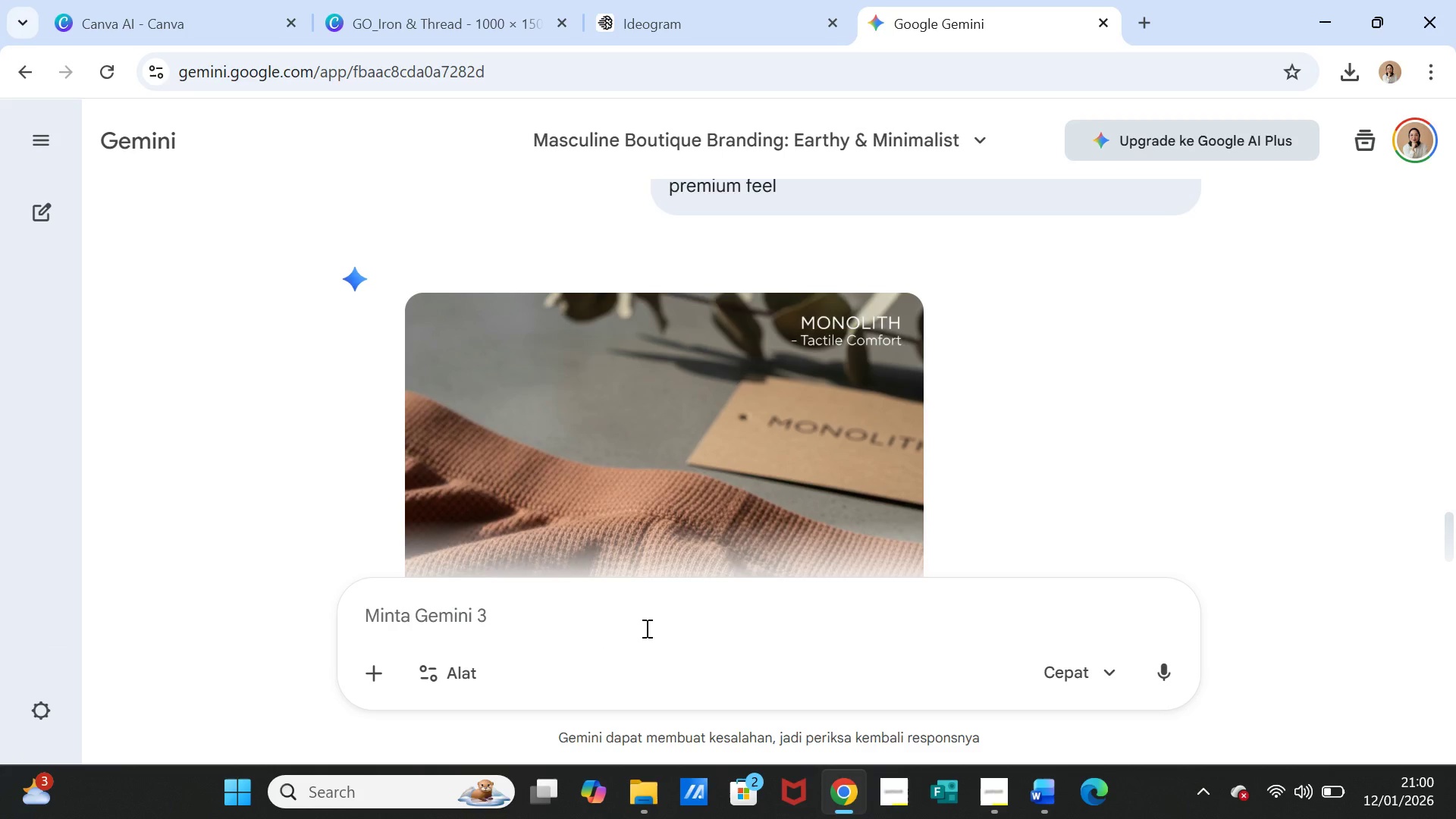 
key(Control+V)
 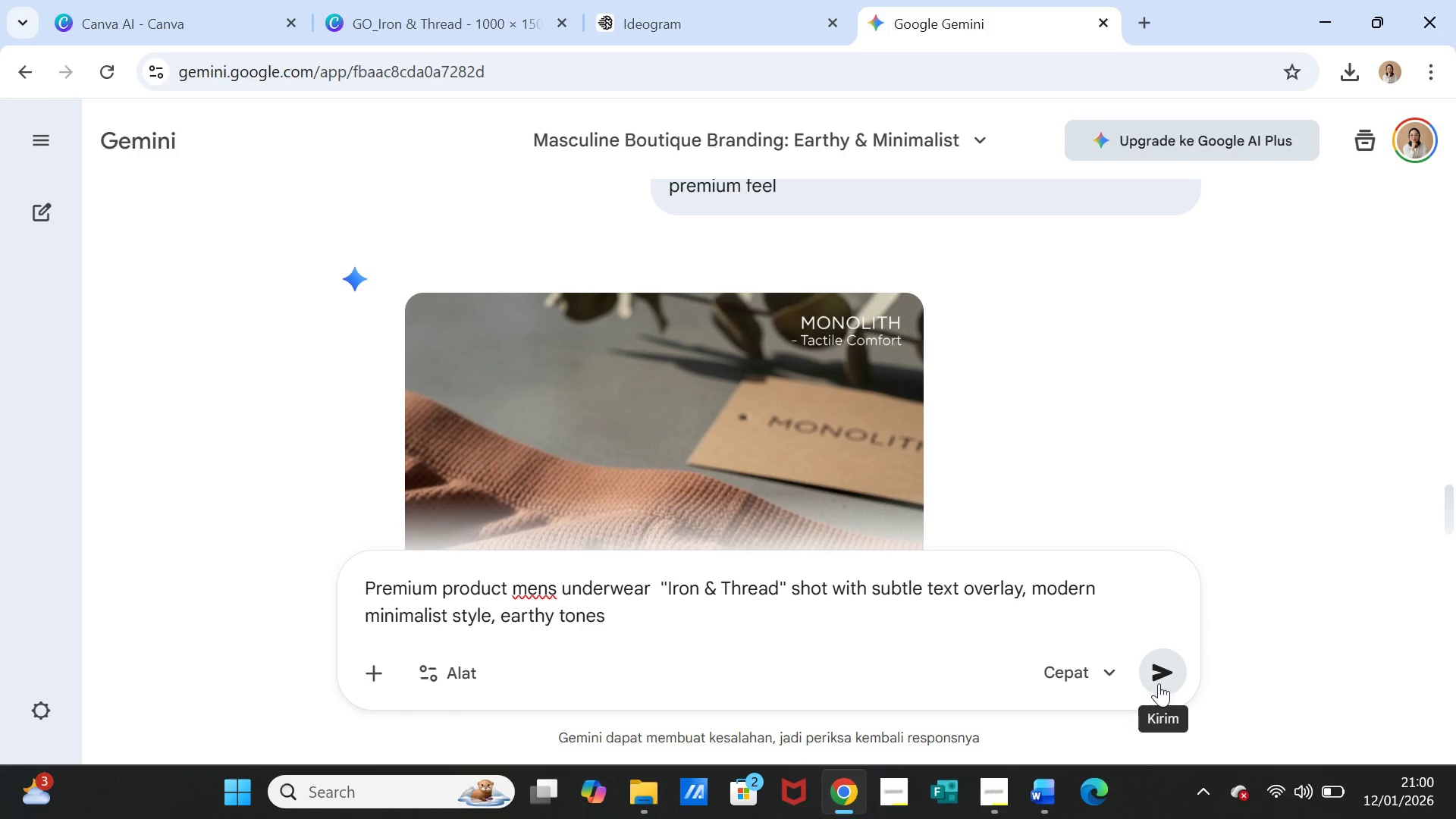 
left_click([1168, 676])
 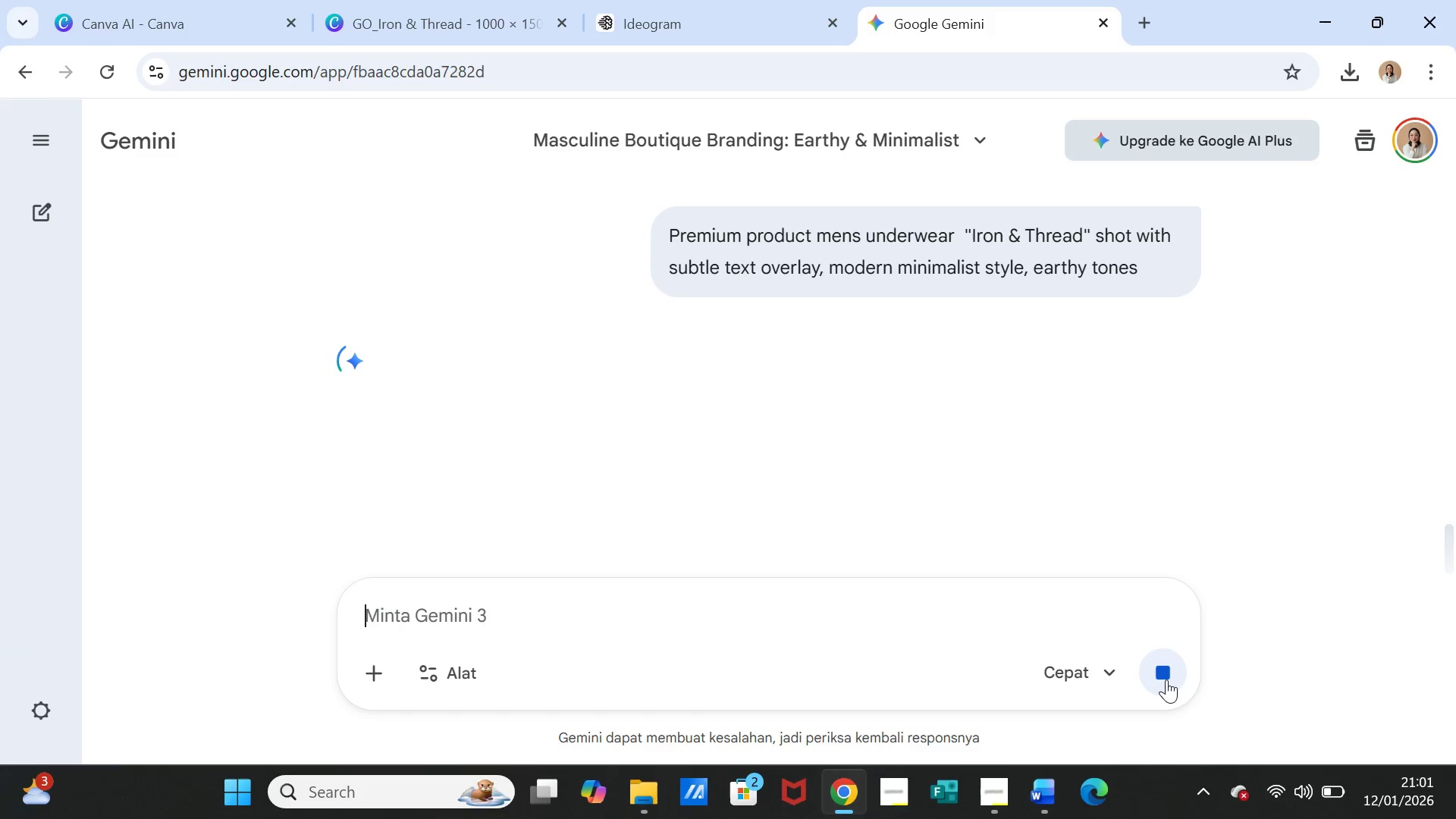 
wait(29.05)
 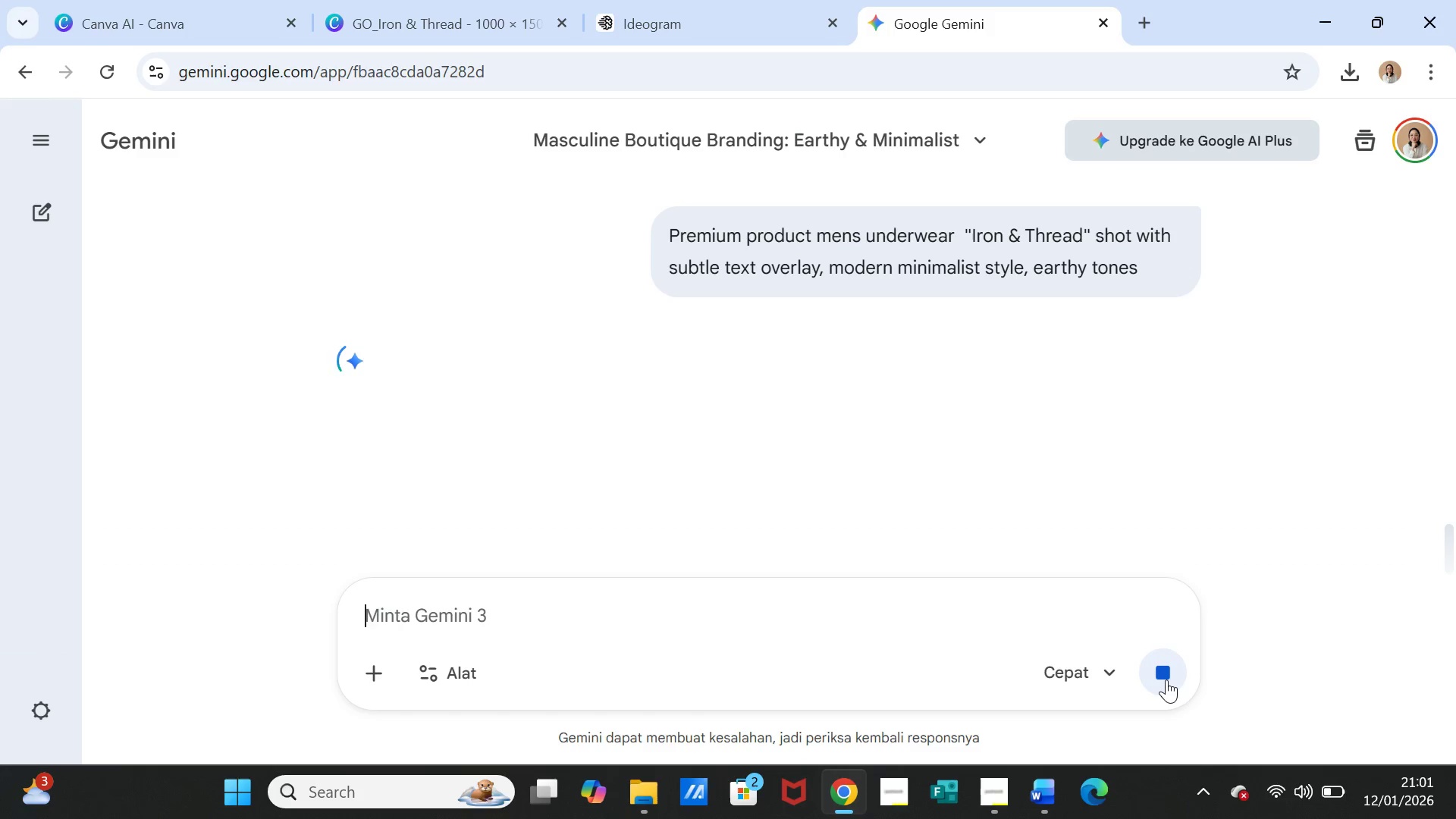 
scroll: coordinate [839, 464], scroll_direction: down, amount: 4.0
 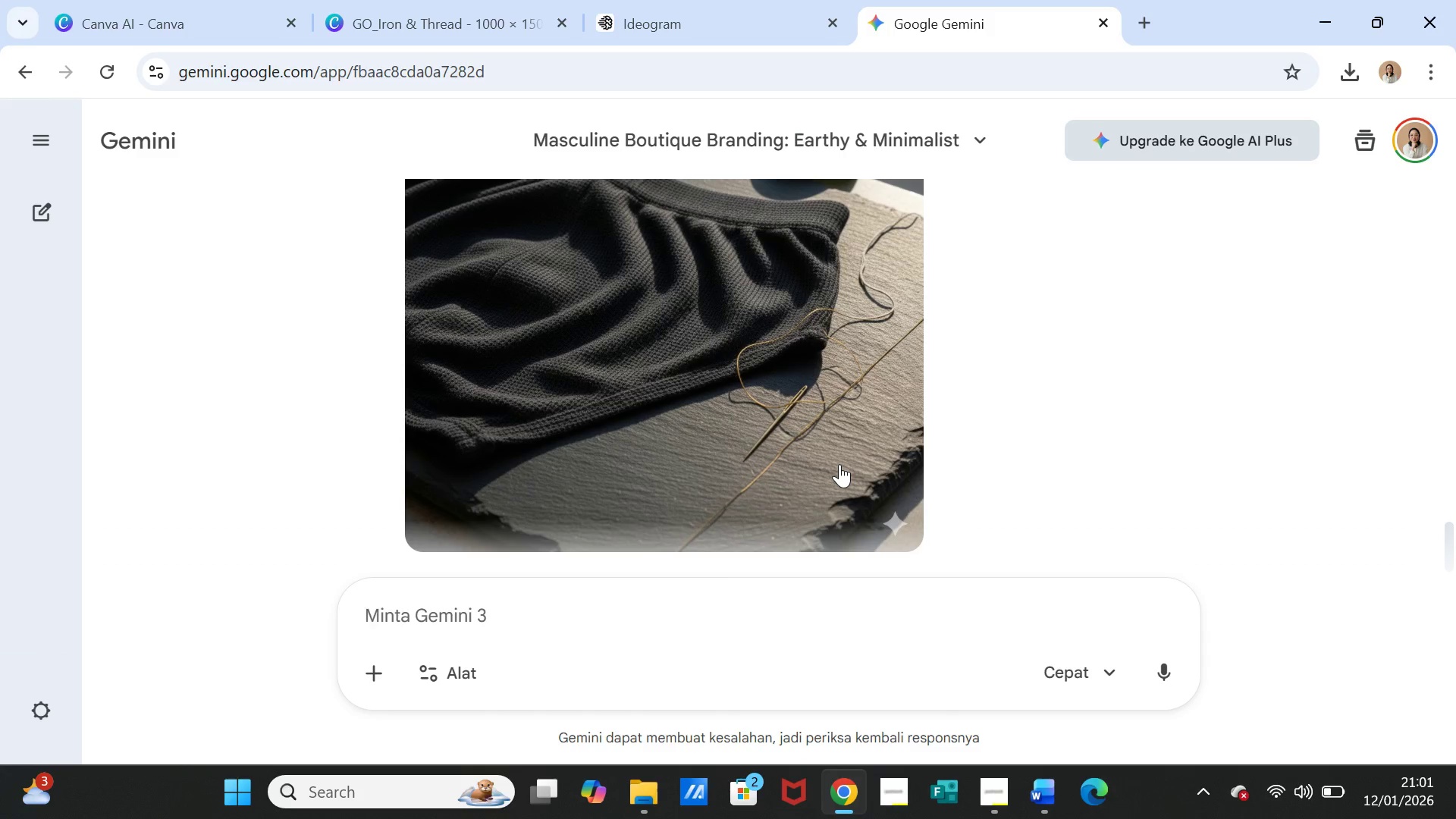 
scroll: coordinate [839, 464], scroll_direction: up, amount: 4.0
 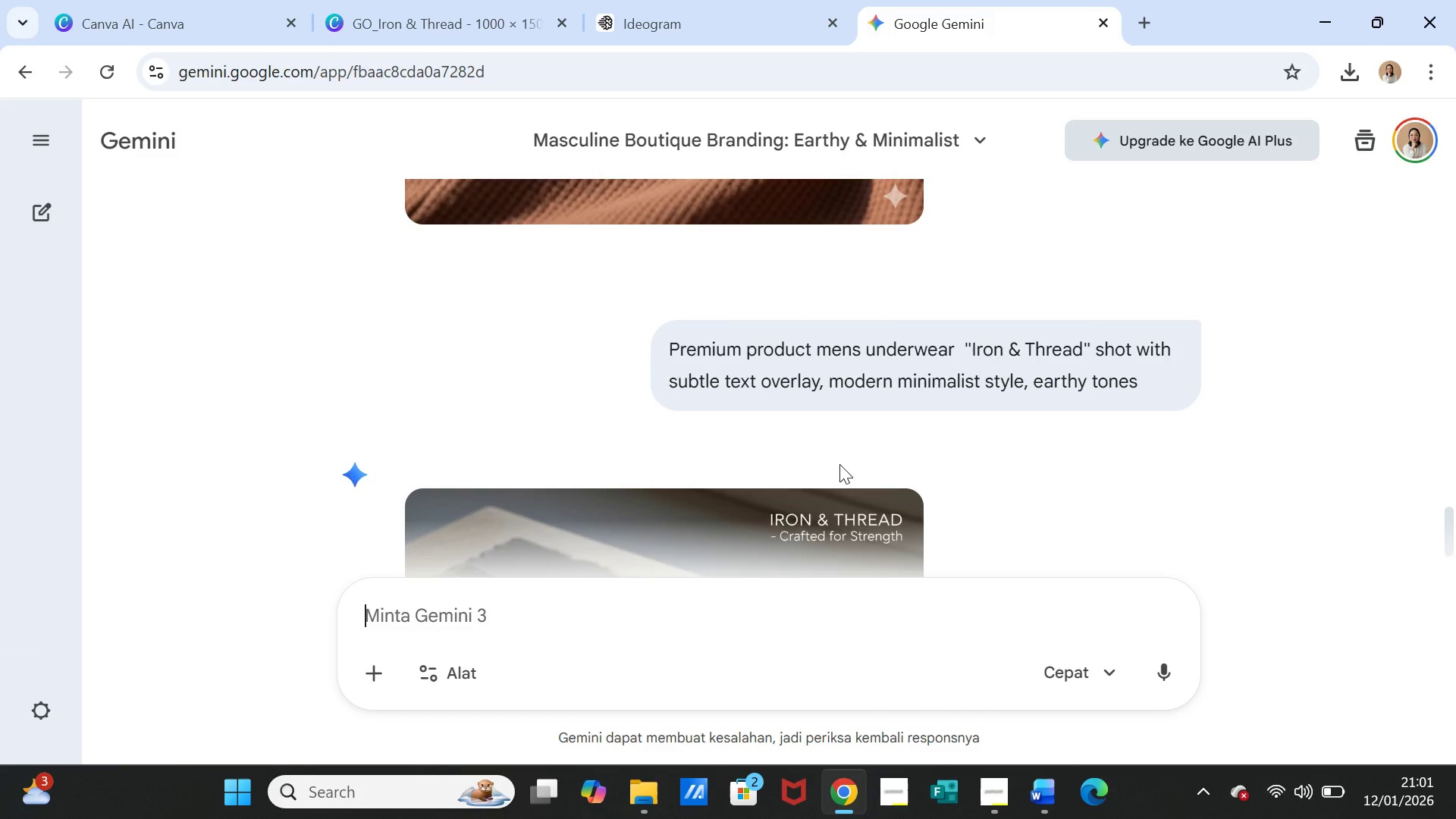 
scroll: coordinate [1004, 467], scroll_direction: down, amount: 3.0
 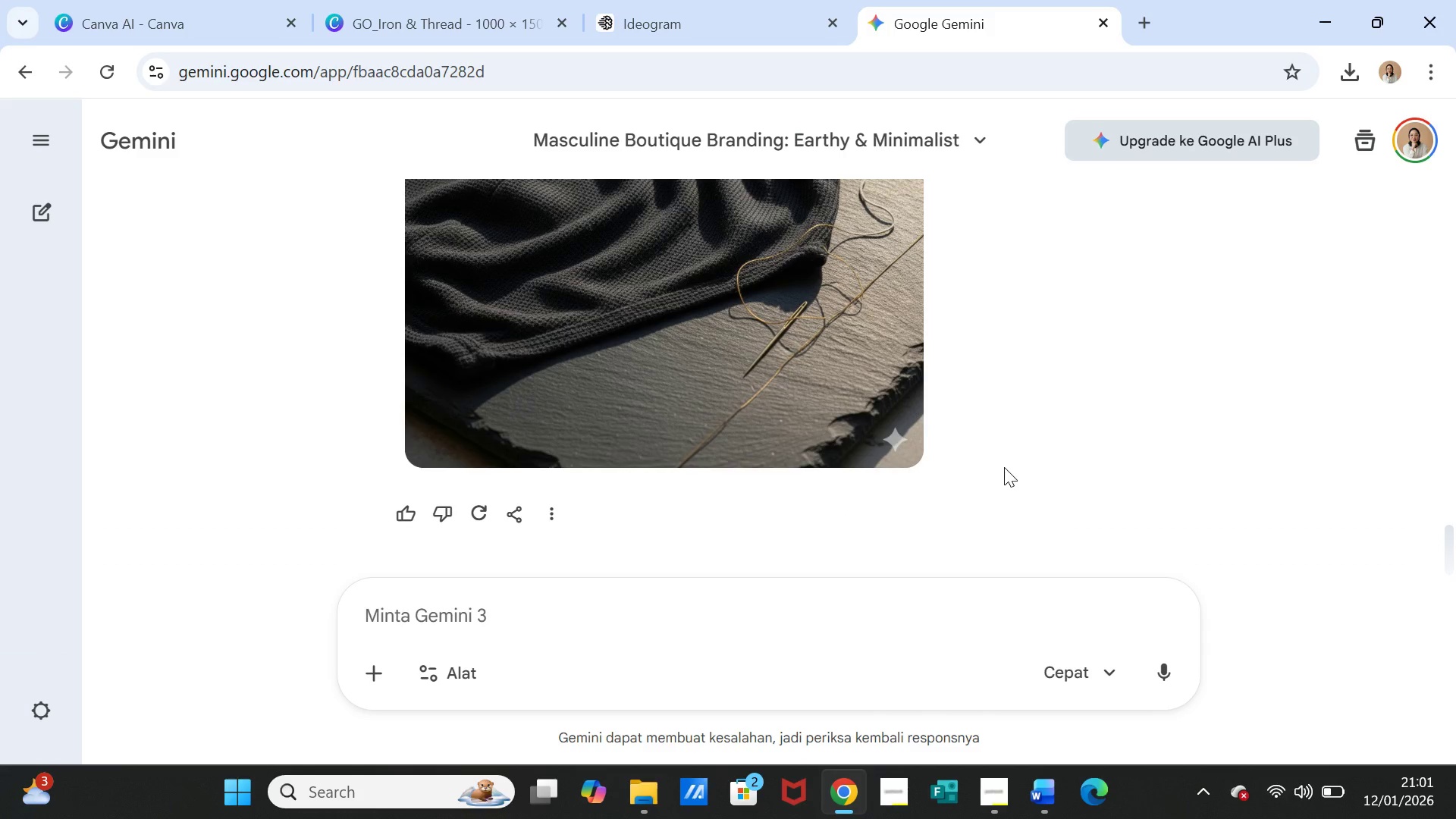 
scroll: coordinate [1004, 467], scroll_direction: up, amount: 1.0
 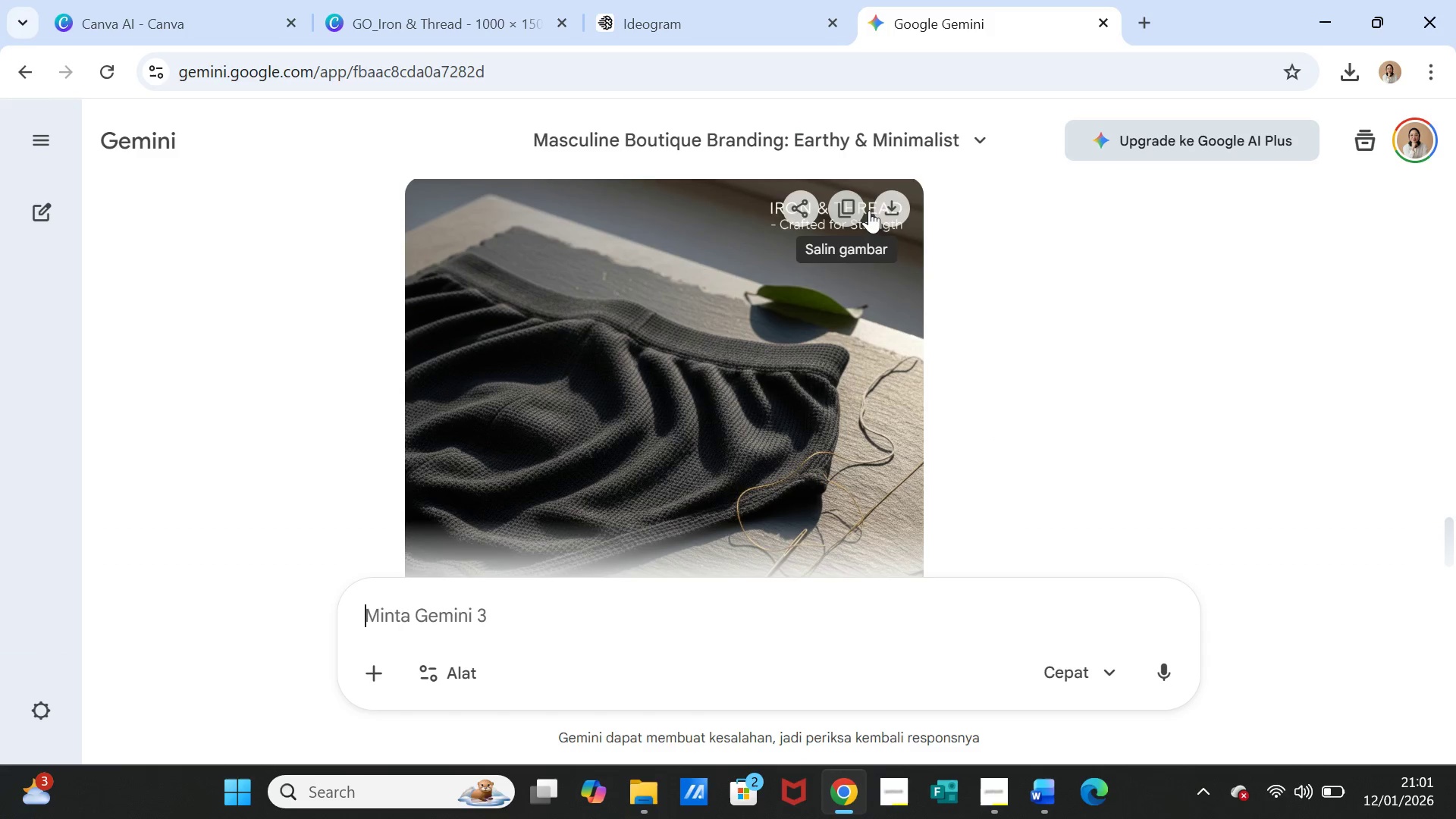 
left_click([886, 204])
 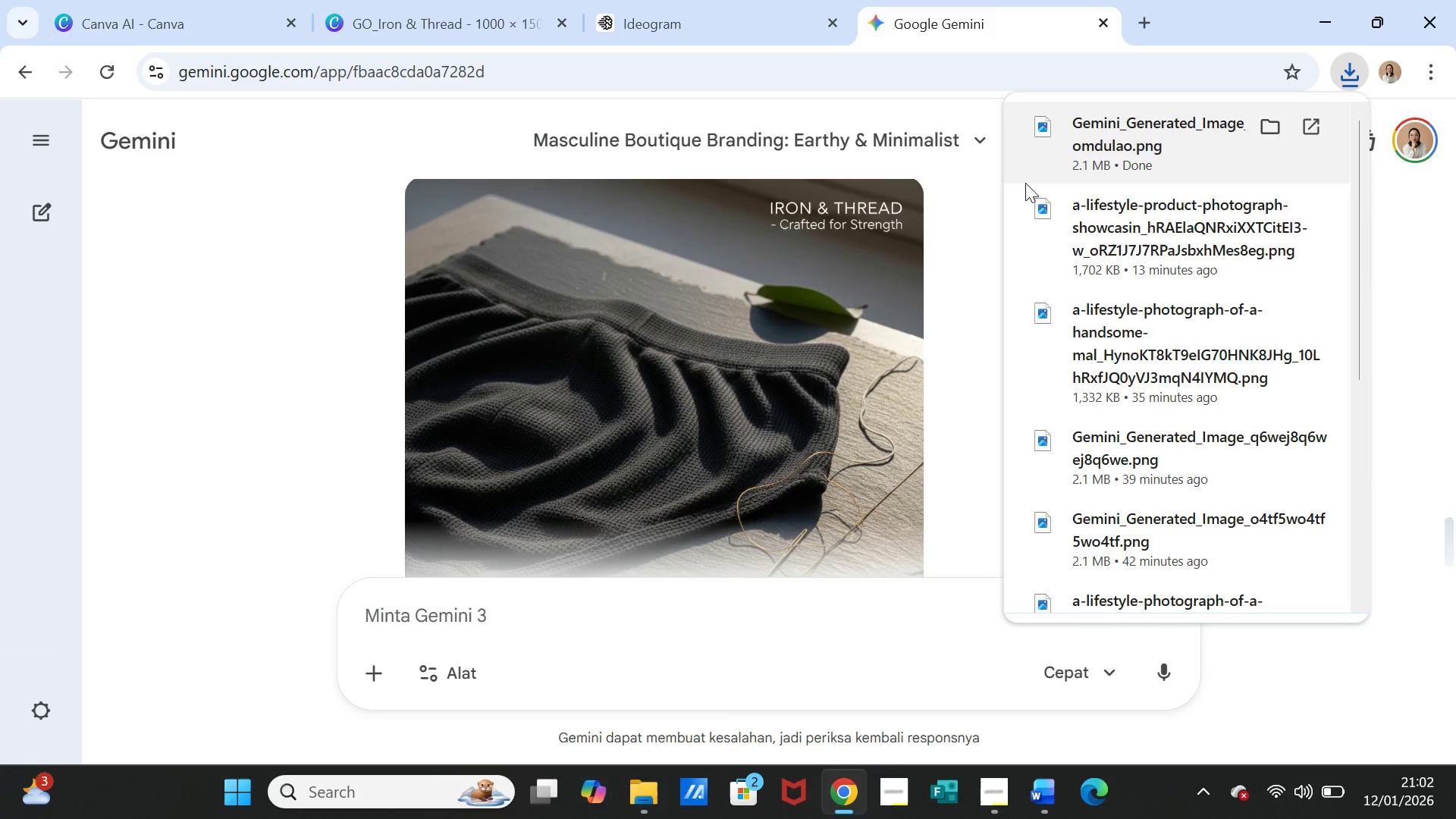 
wait(34.41)
 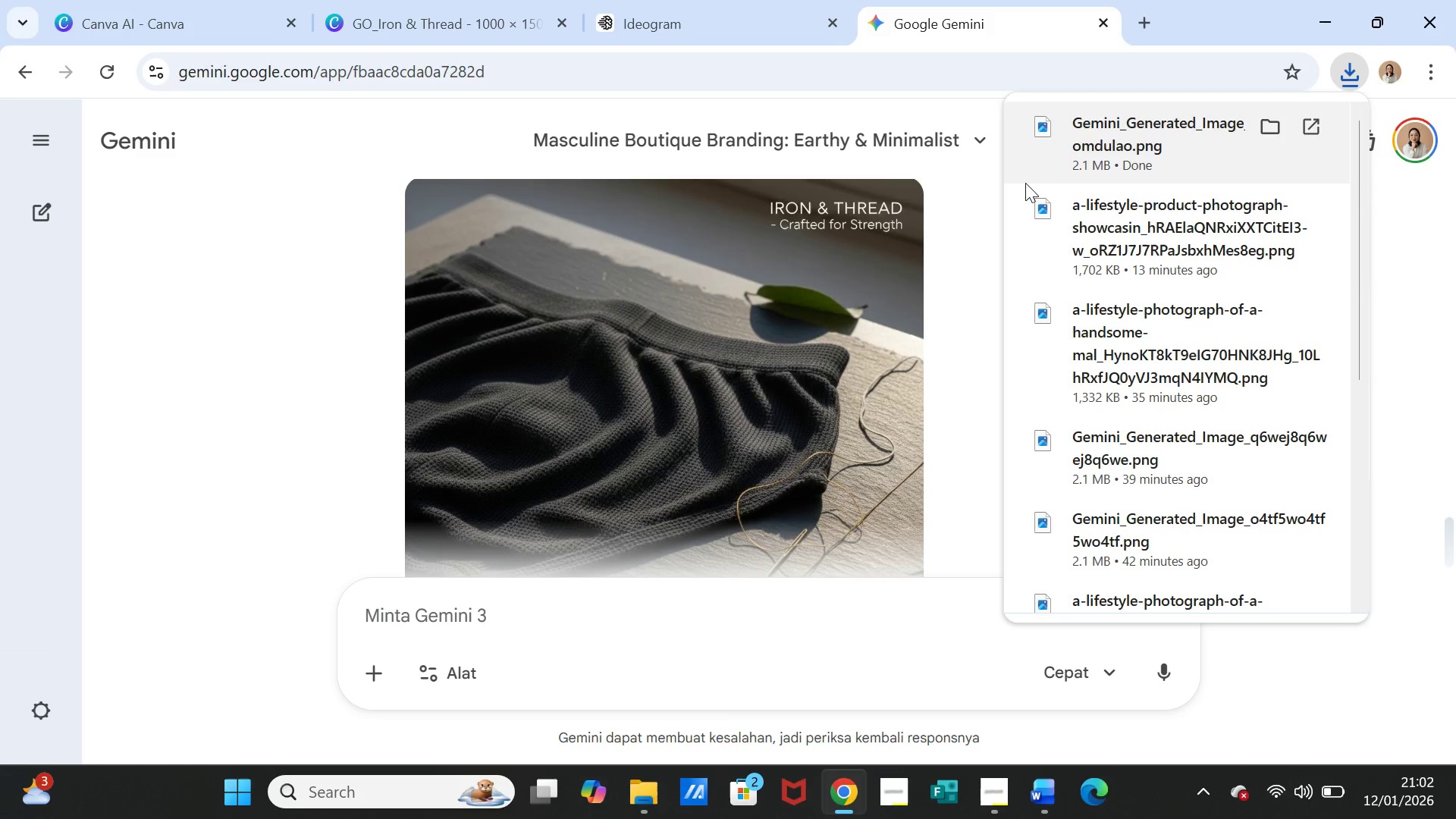 
left_click([439, 20])
 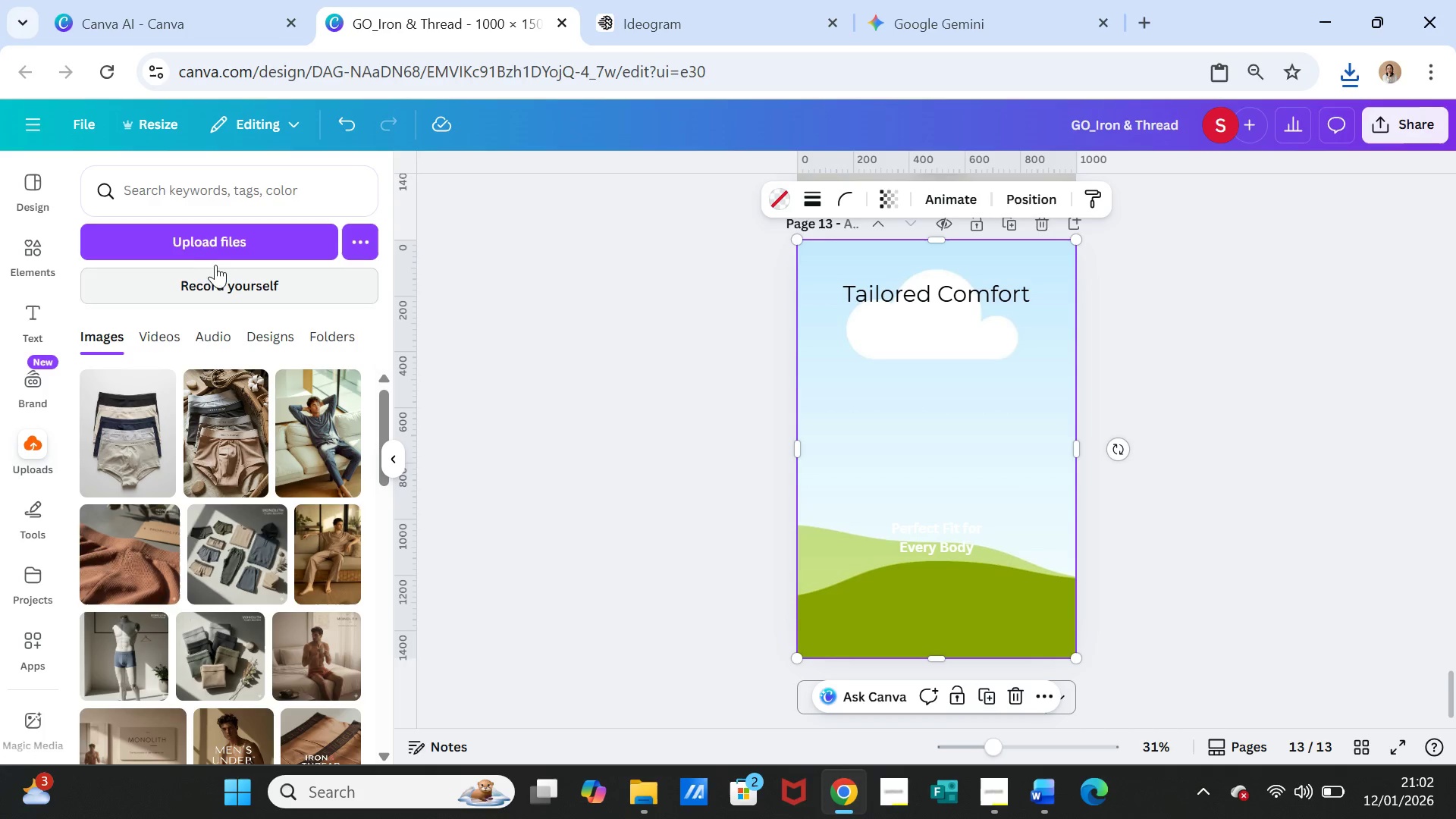 
left_click([224, 240])
 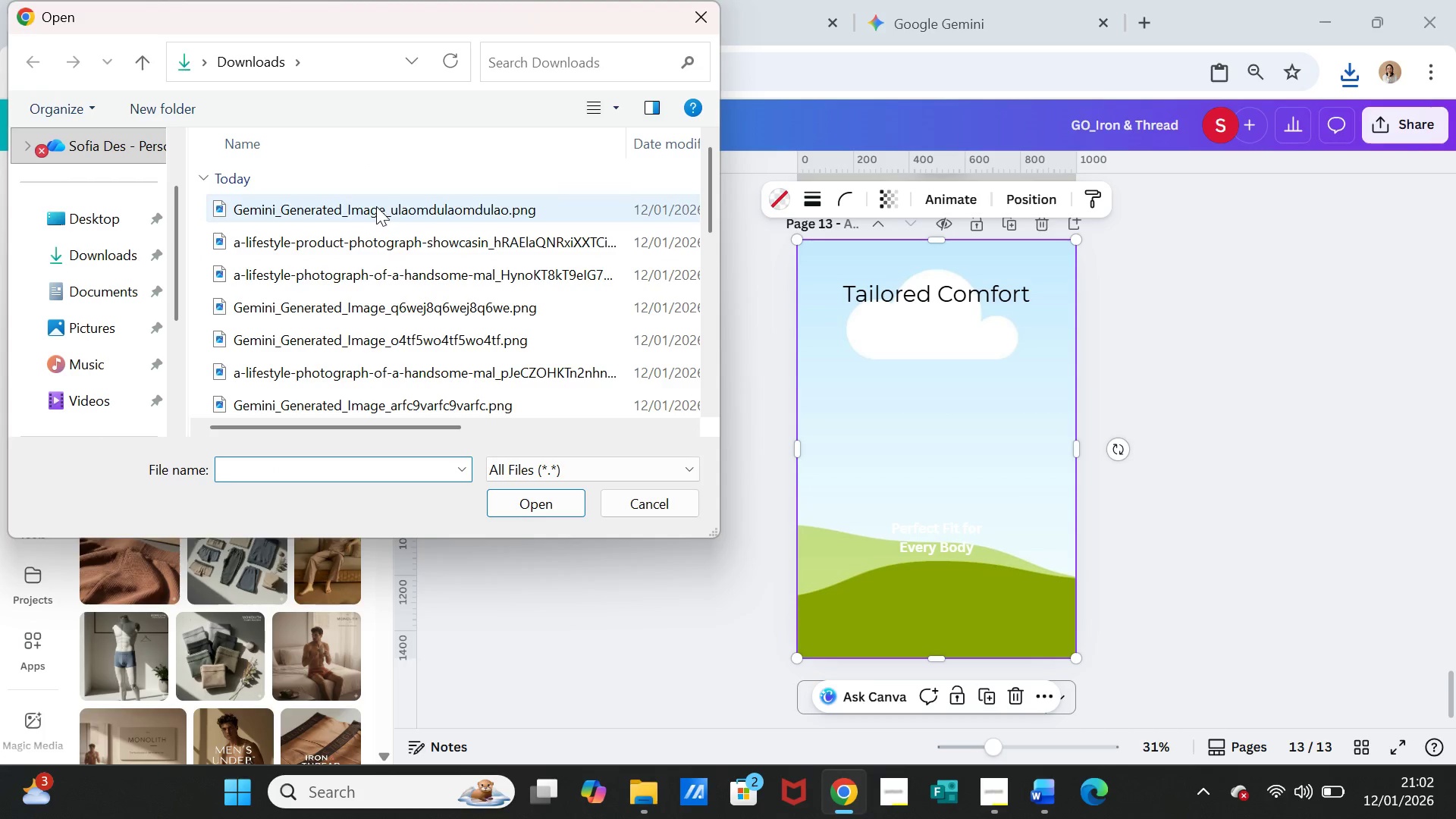 
left_click([507, 501])
 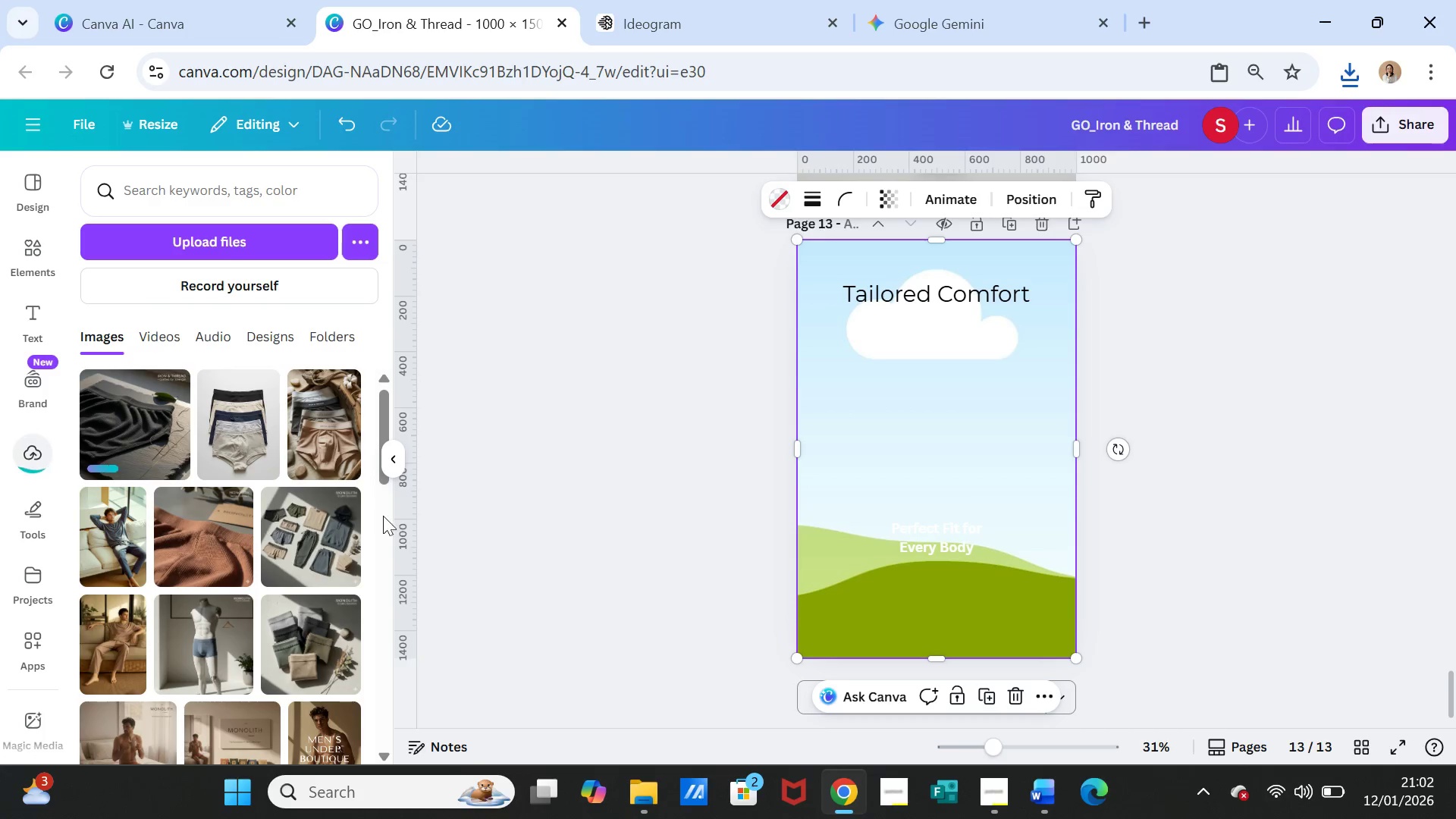 
left_click([152, 415])
 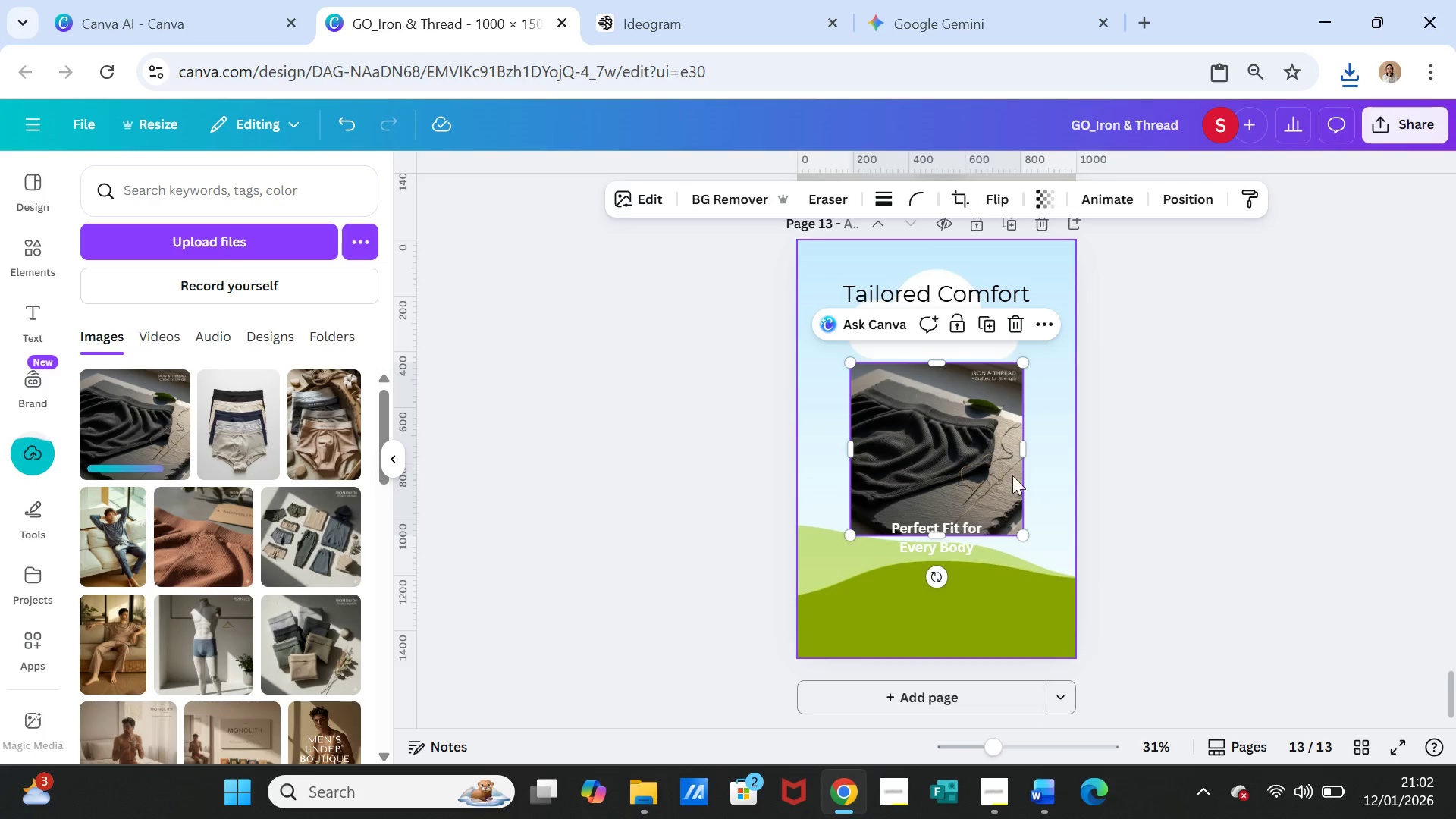 
left_click_drag(start_coordinate=[974, 451], to_coordinate=[977, 433])
 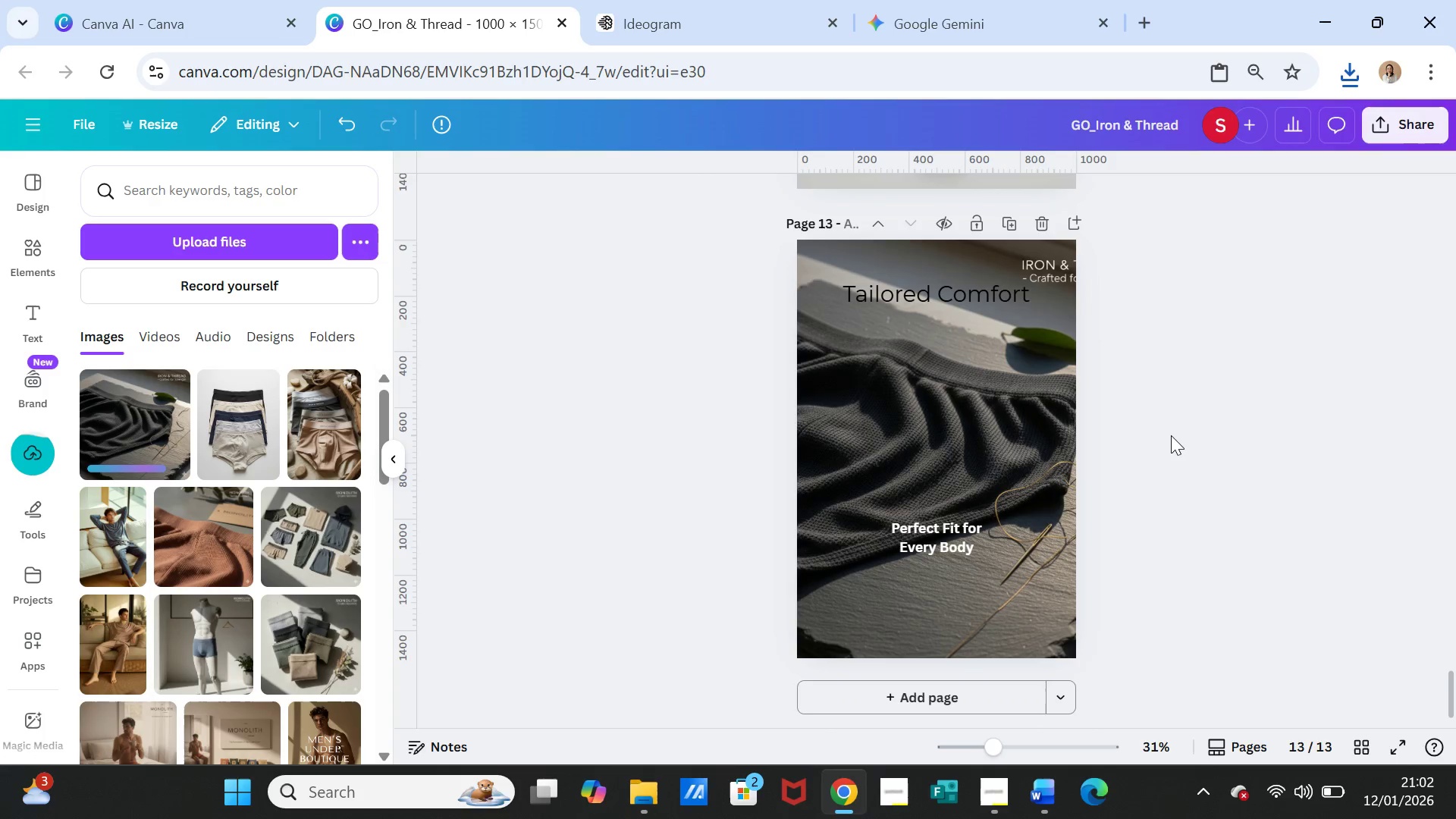 
left_click([1171, 435])
 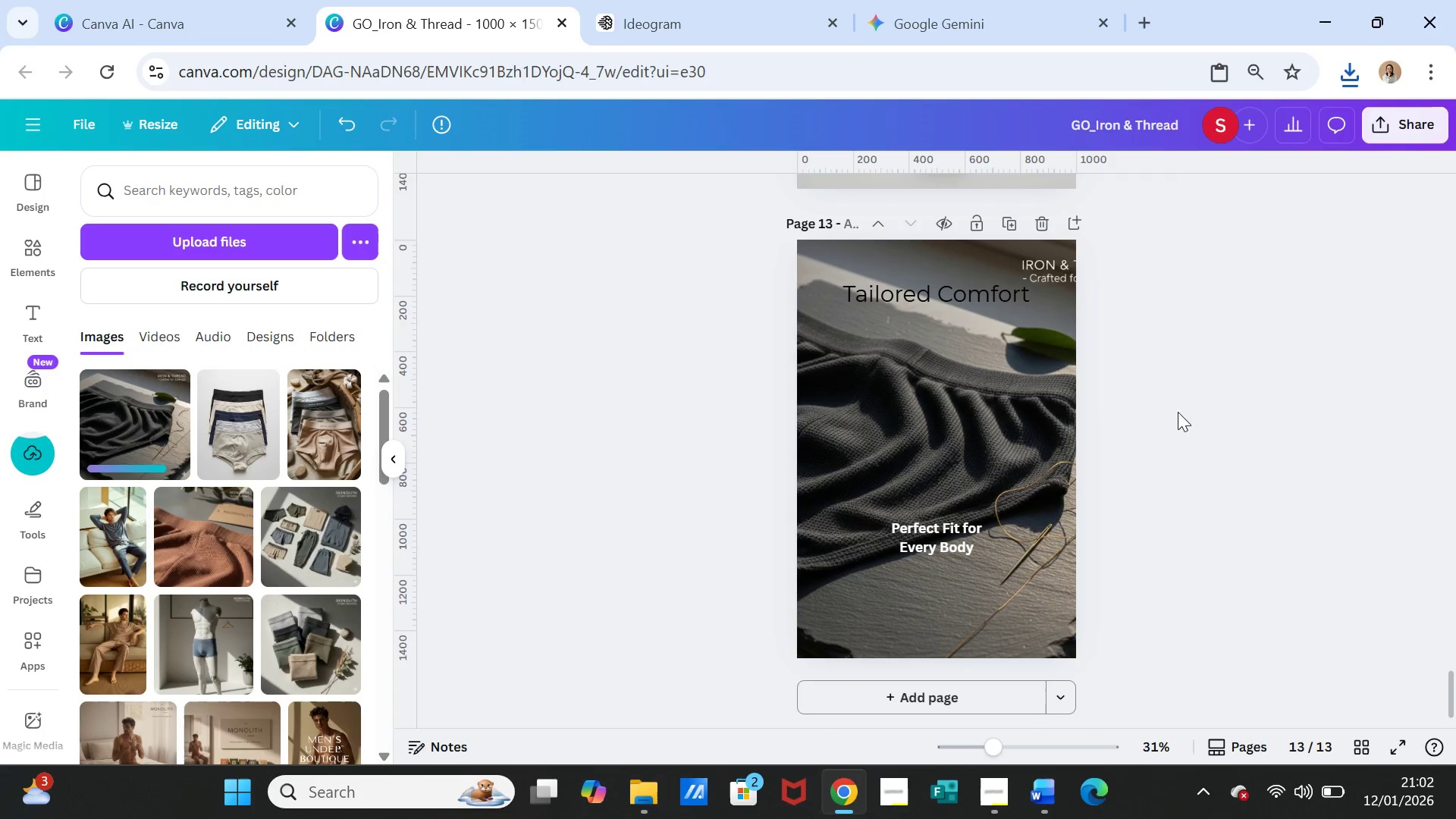 
left_click([1033, 400])
 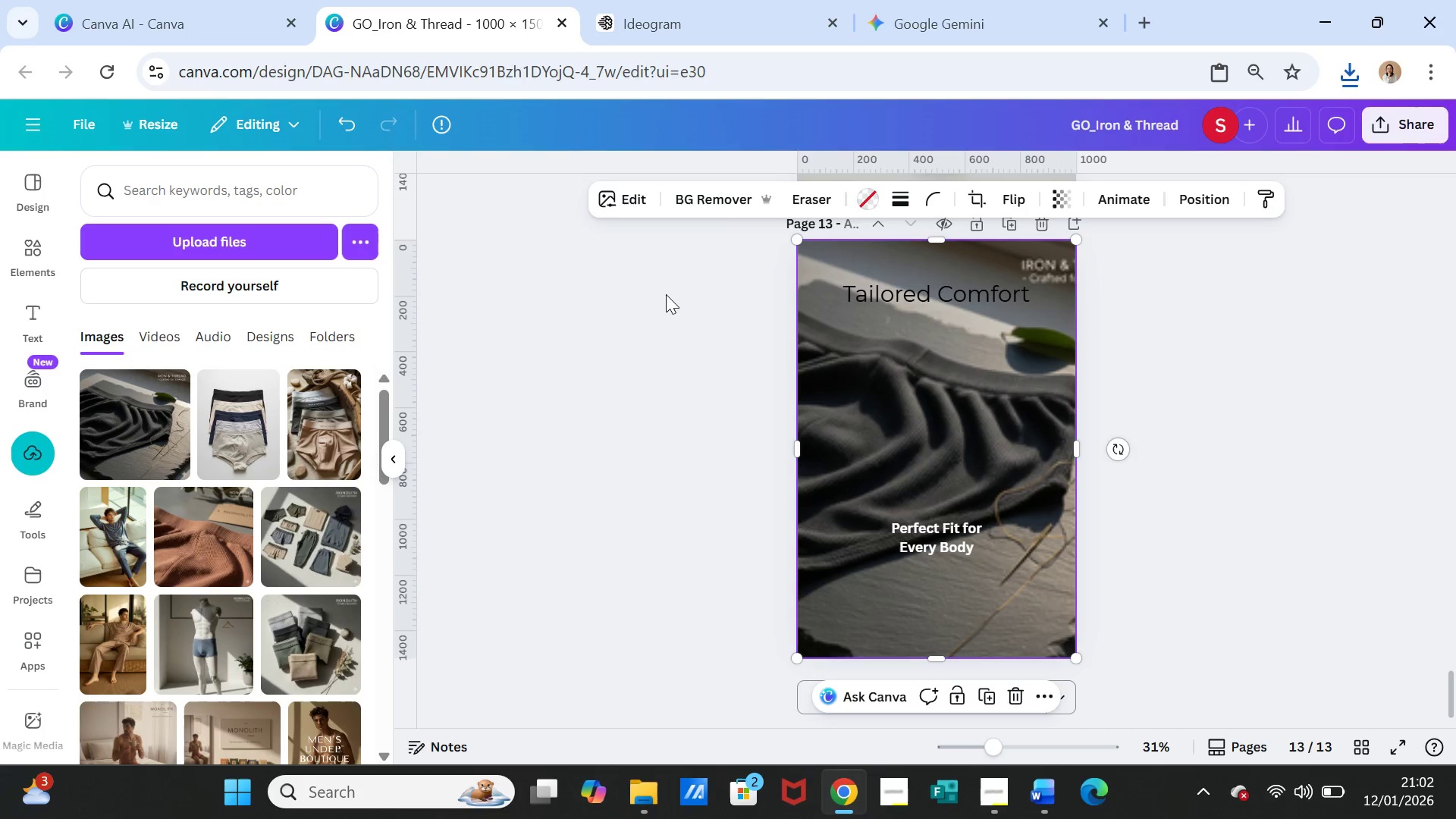 
left_click([620, 196])
 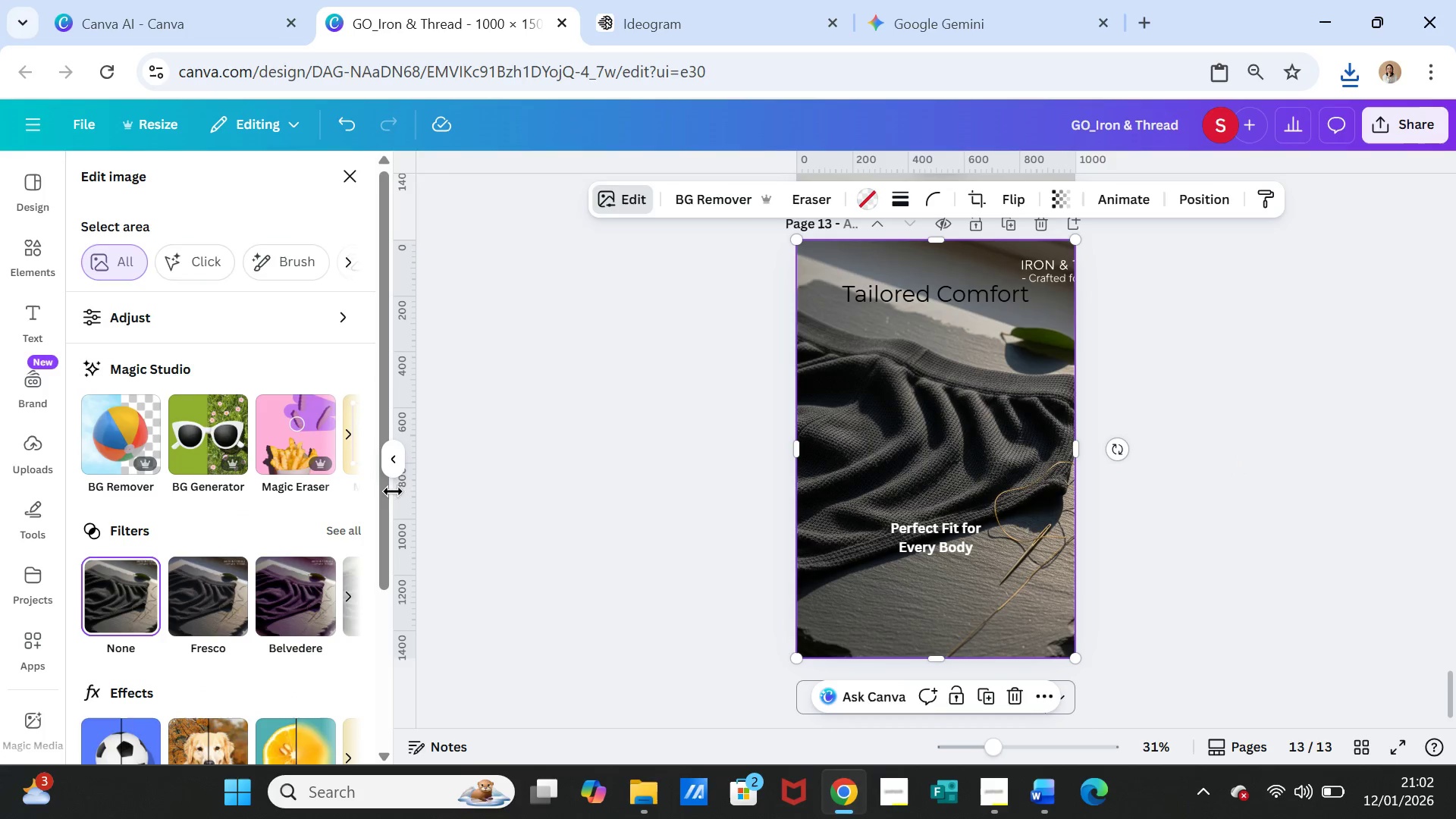 
left_click([290, 449])
 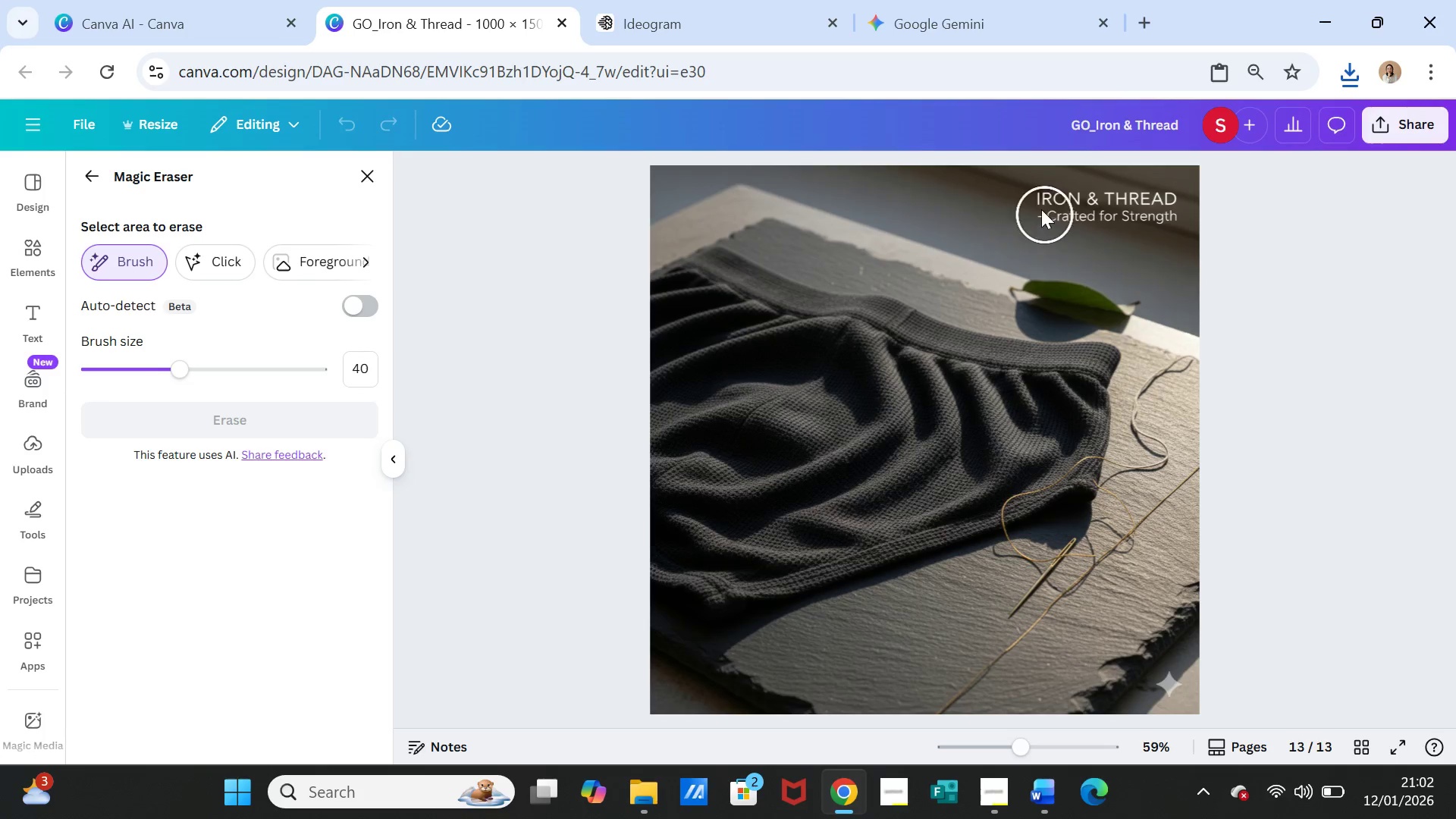 
left_click_drag(start_coordinate=[1040, 209], to_coordinate=[1182, 209])
 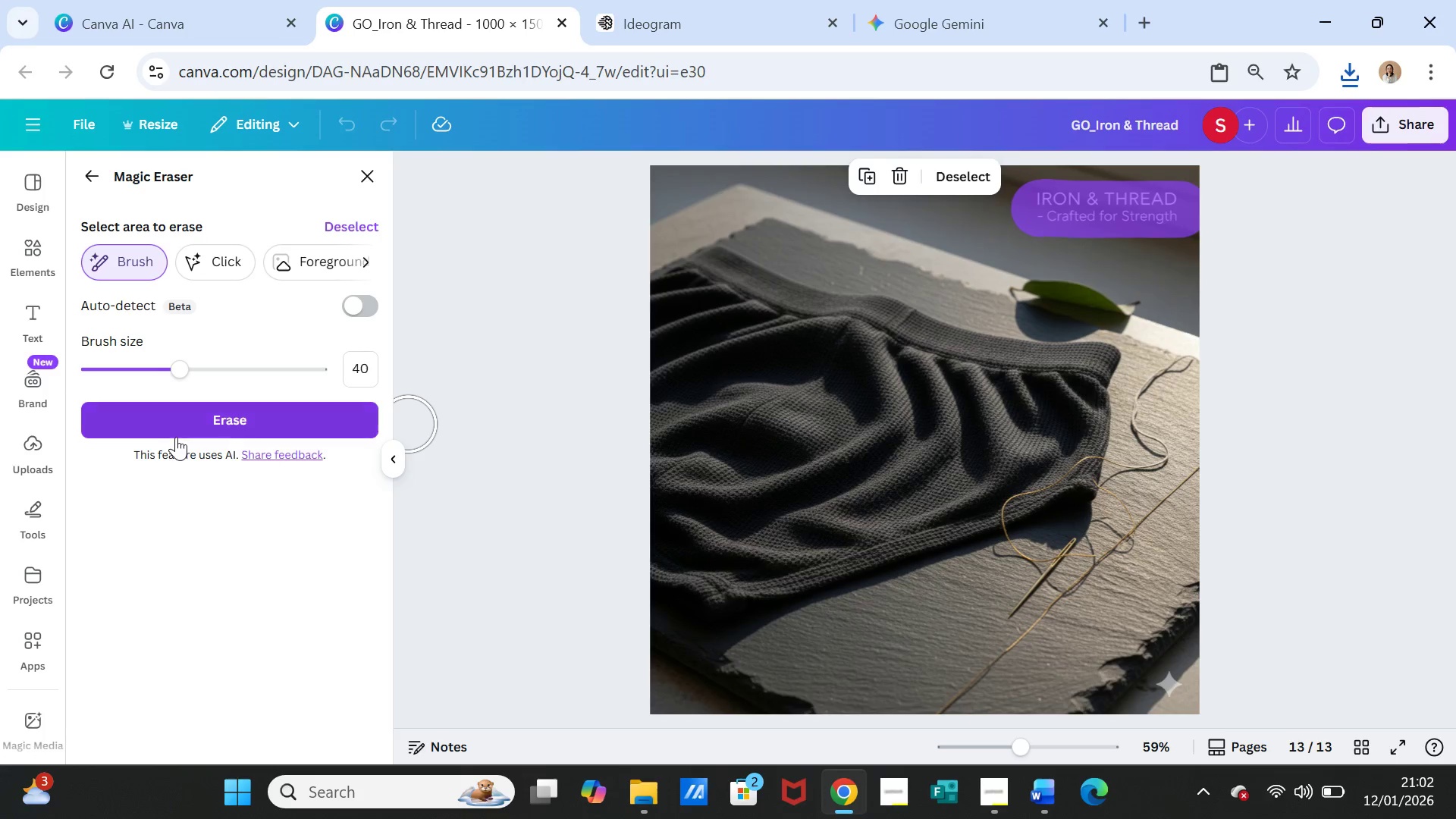 
left_click([180, 422])
 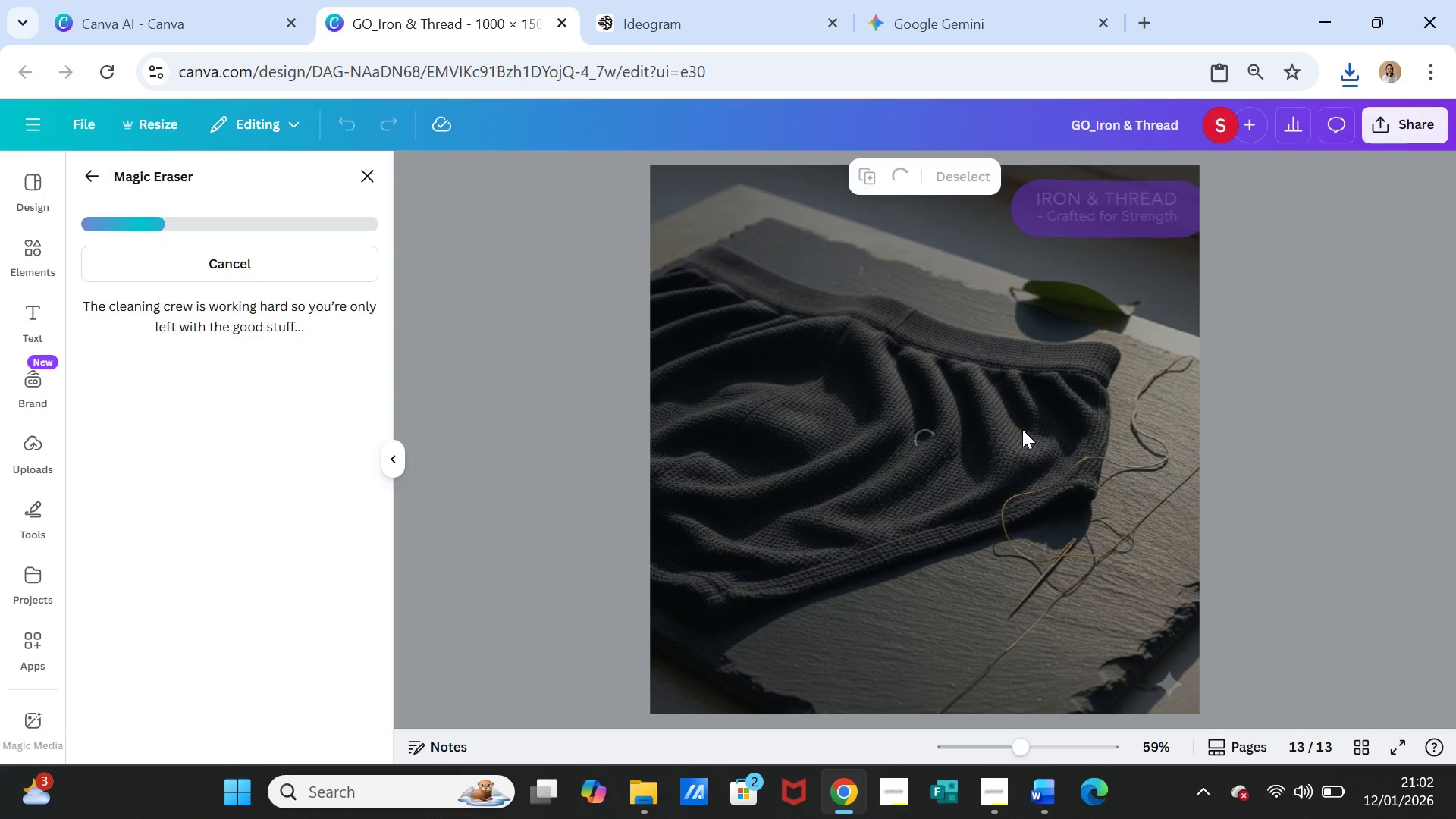 
wait(9.67)
 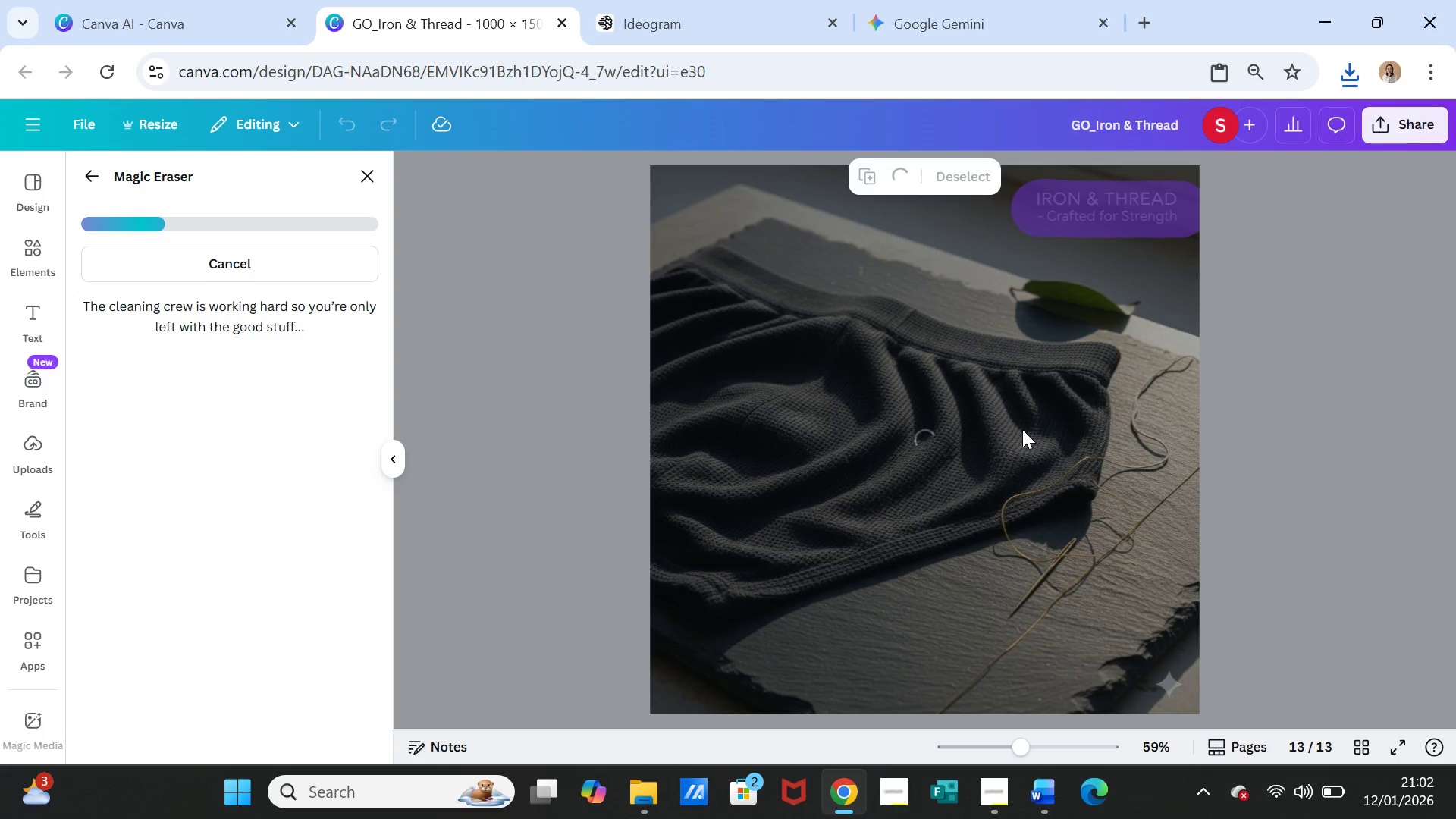 
left_click([360, 168])
 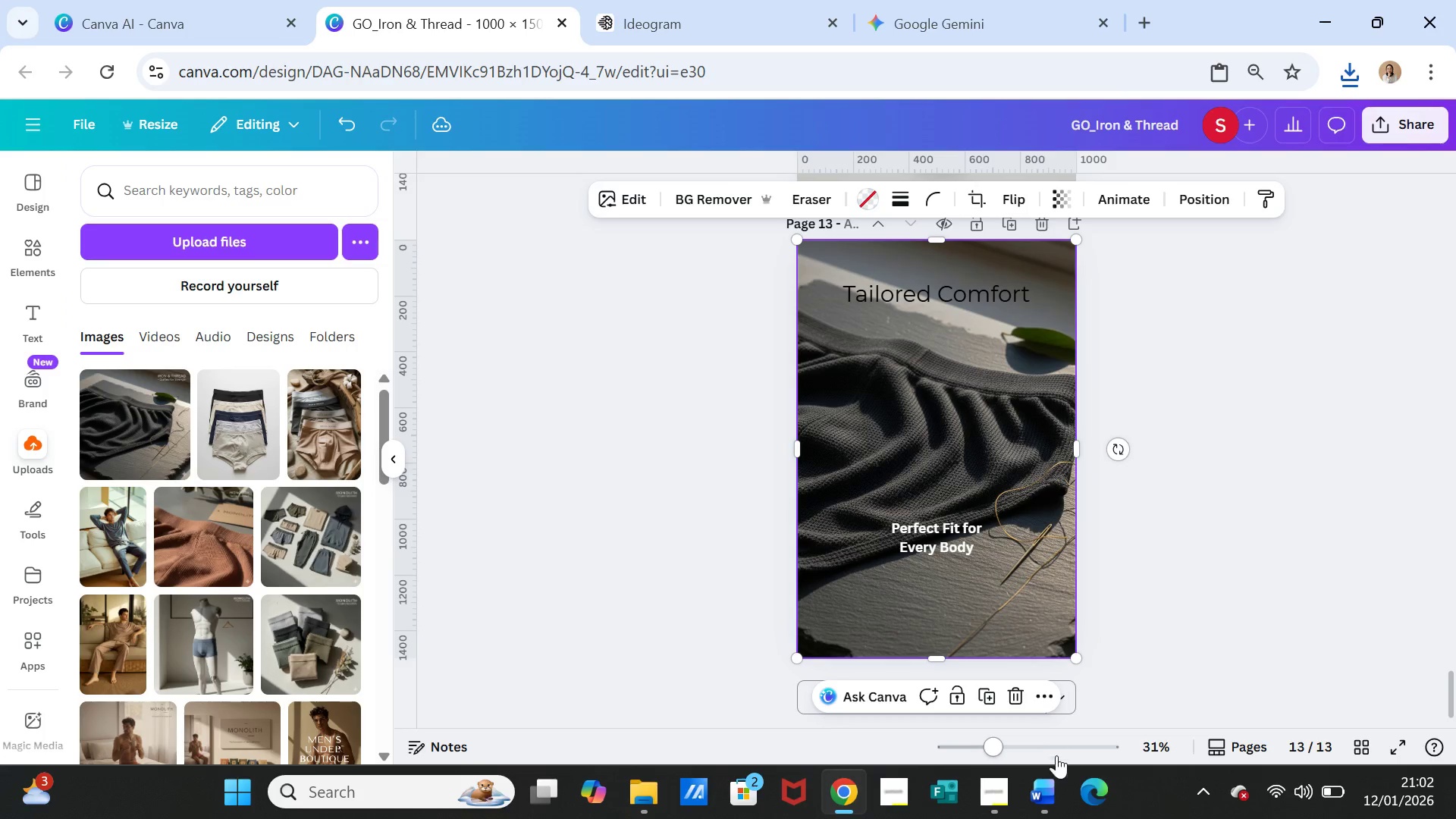 
left_click([1041, 791])
 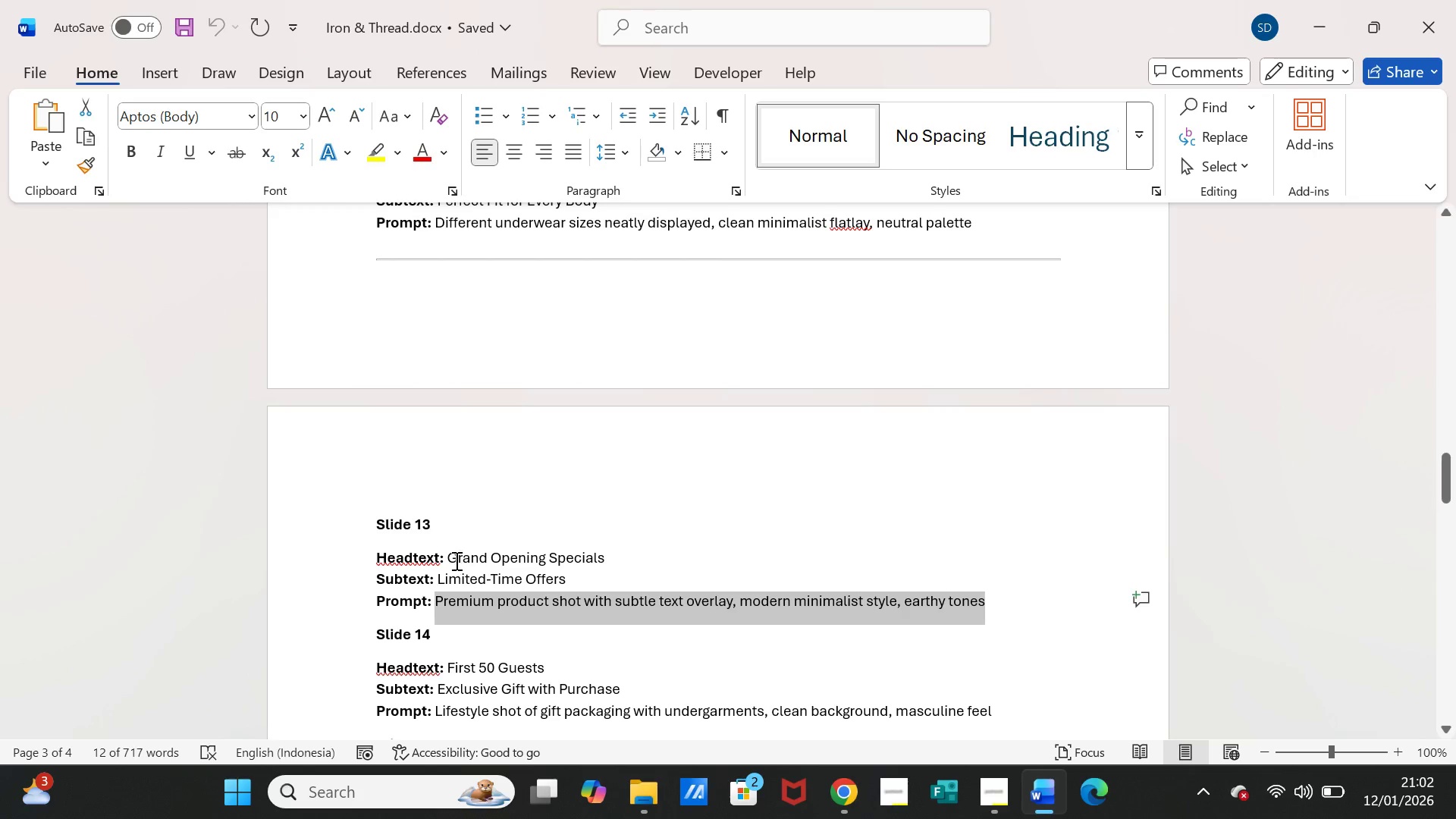 
left_click_drag(start_coordinate=[448, 560], to_coordinate=[612, 556])
 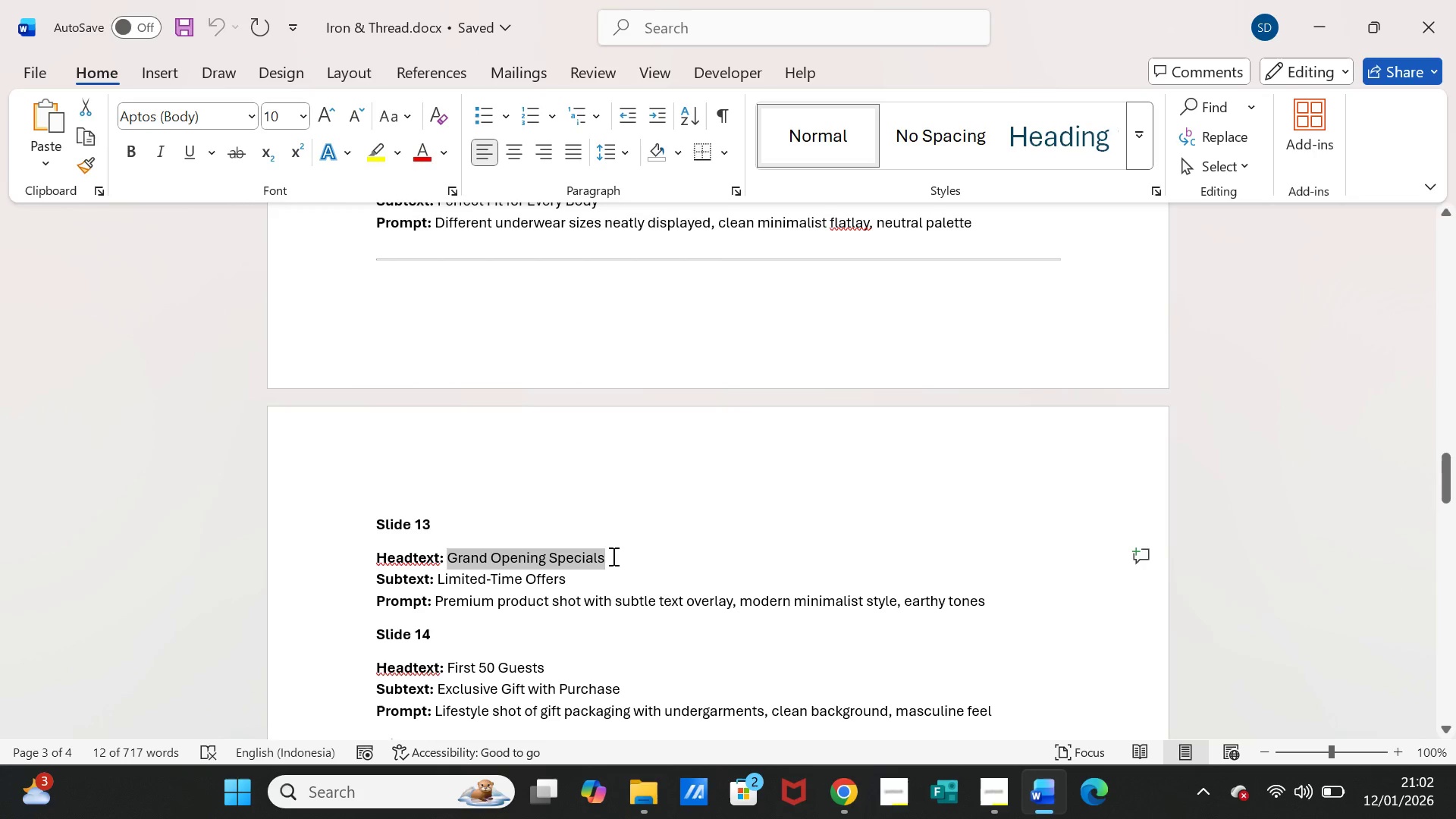 
key(Control+C)
 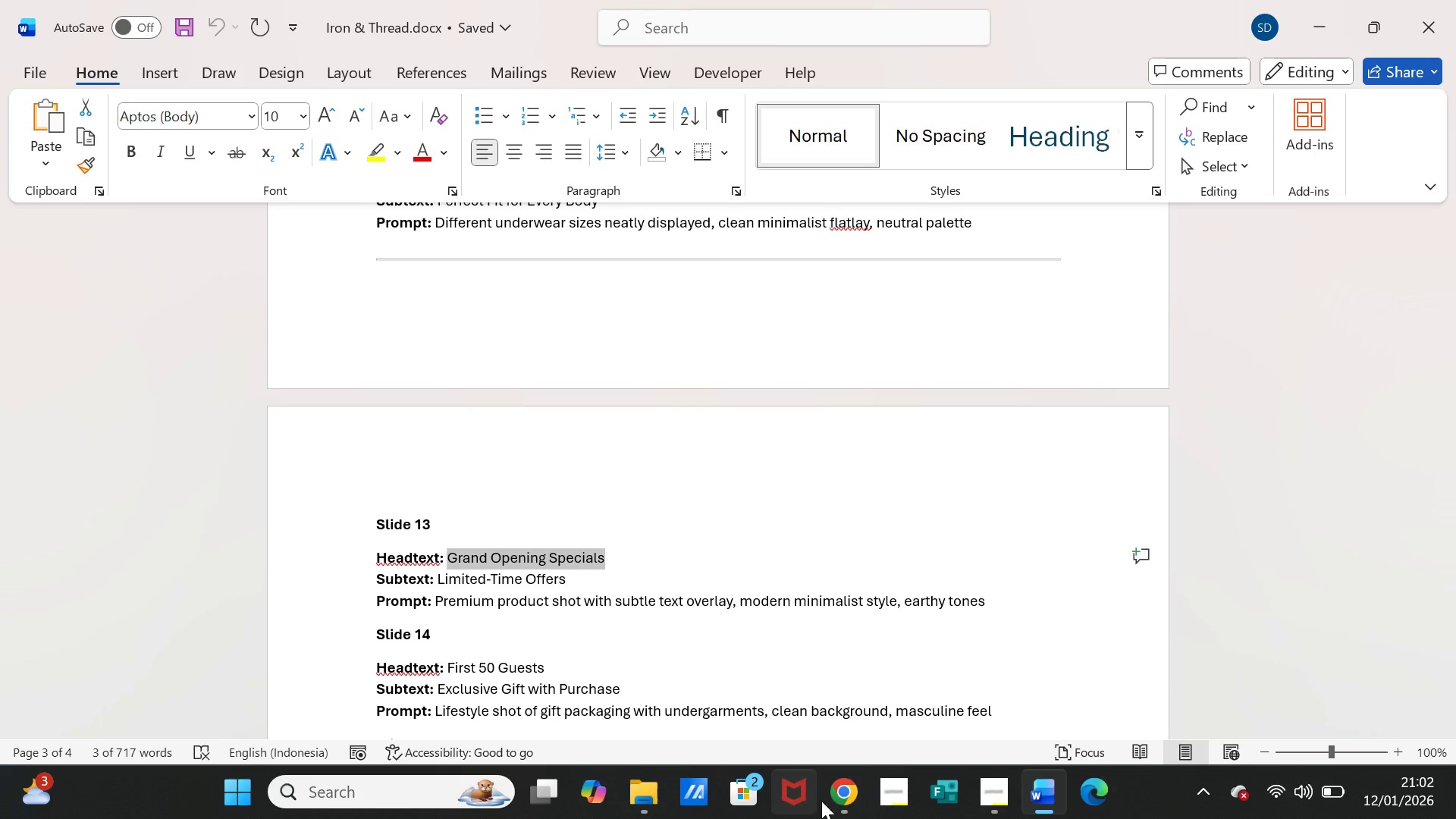 
left_click([847, 796])
 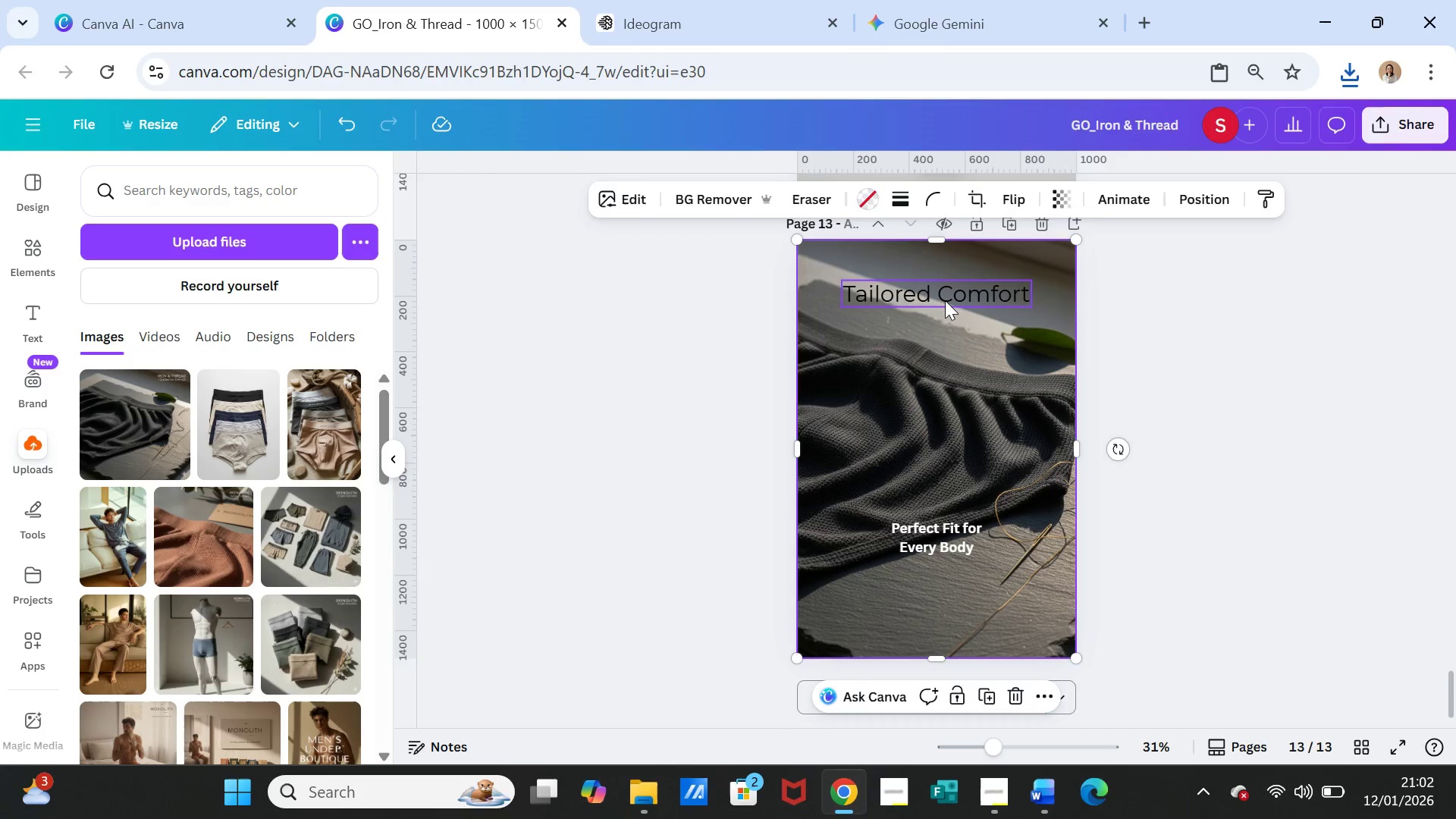 
double_click([945, 299])
 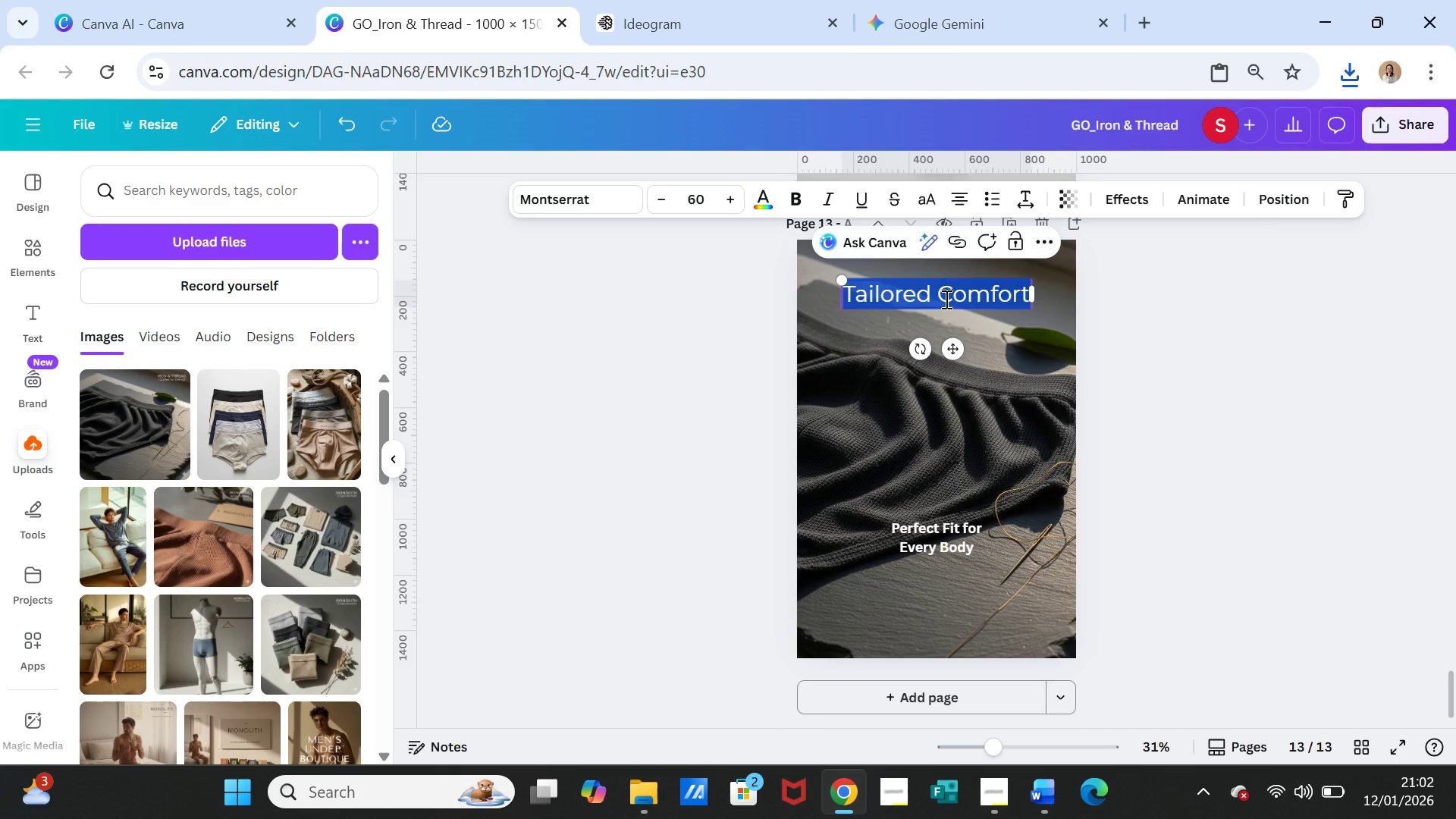 
triple_click([945, 299])
 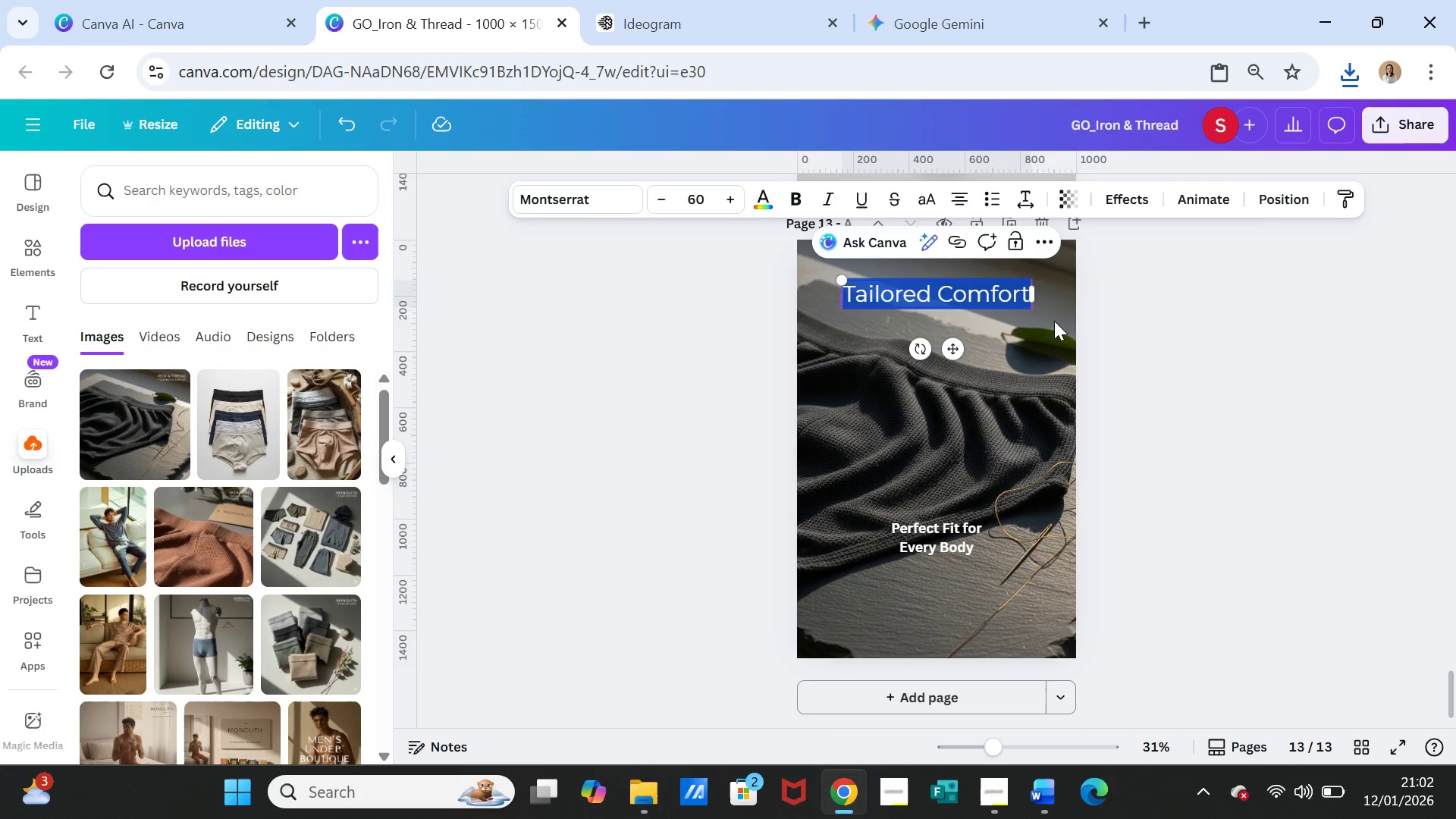 
key(Control+V)
 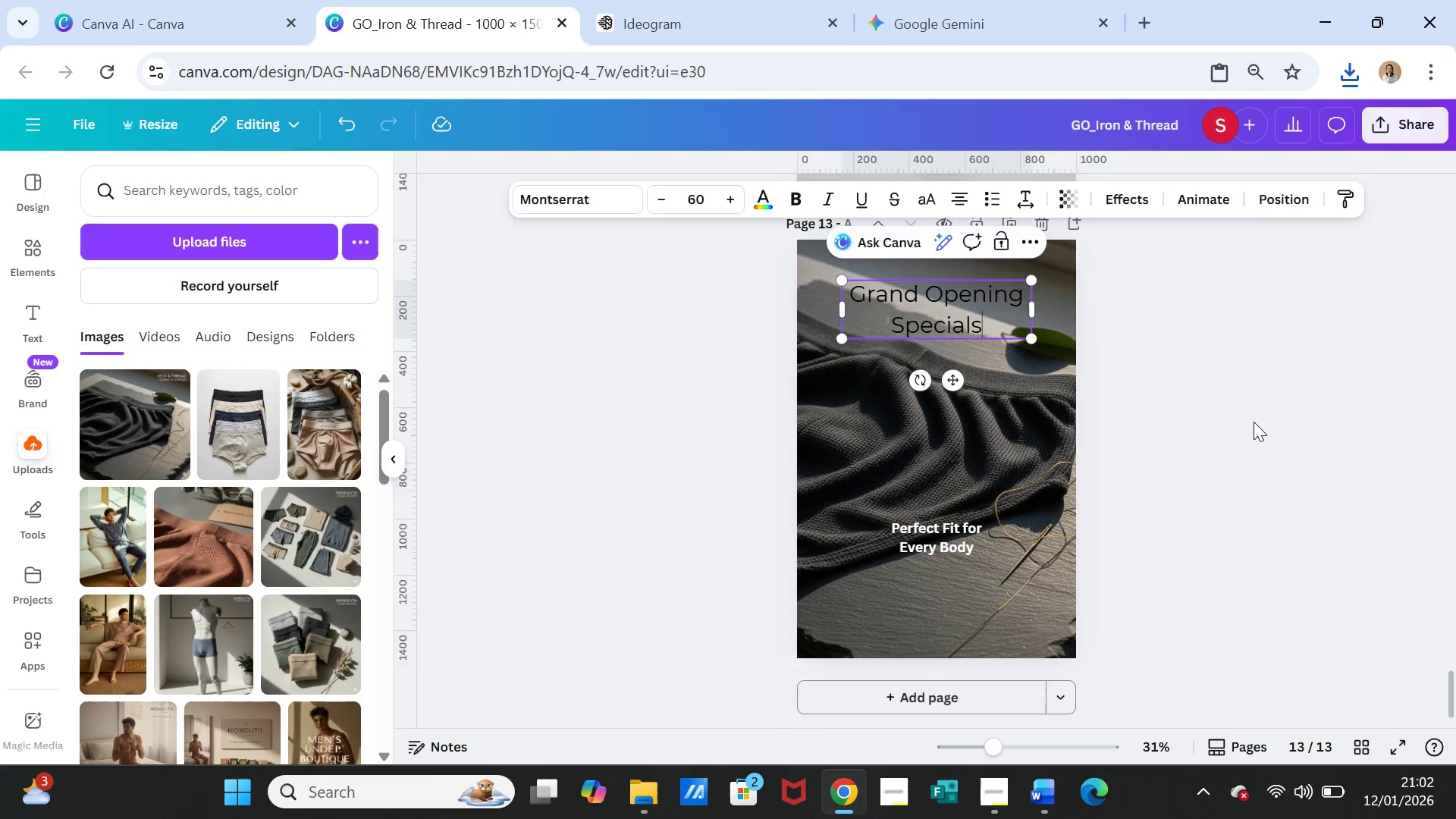 
left_click([1254, 422])
 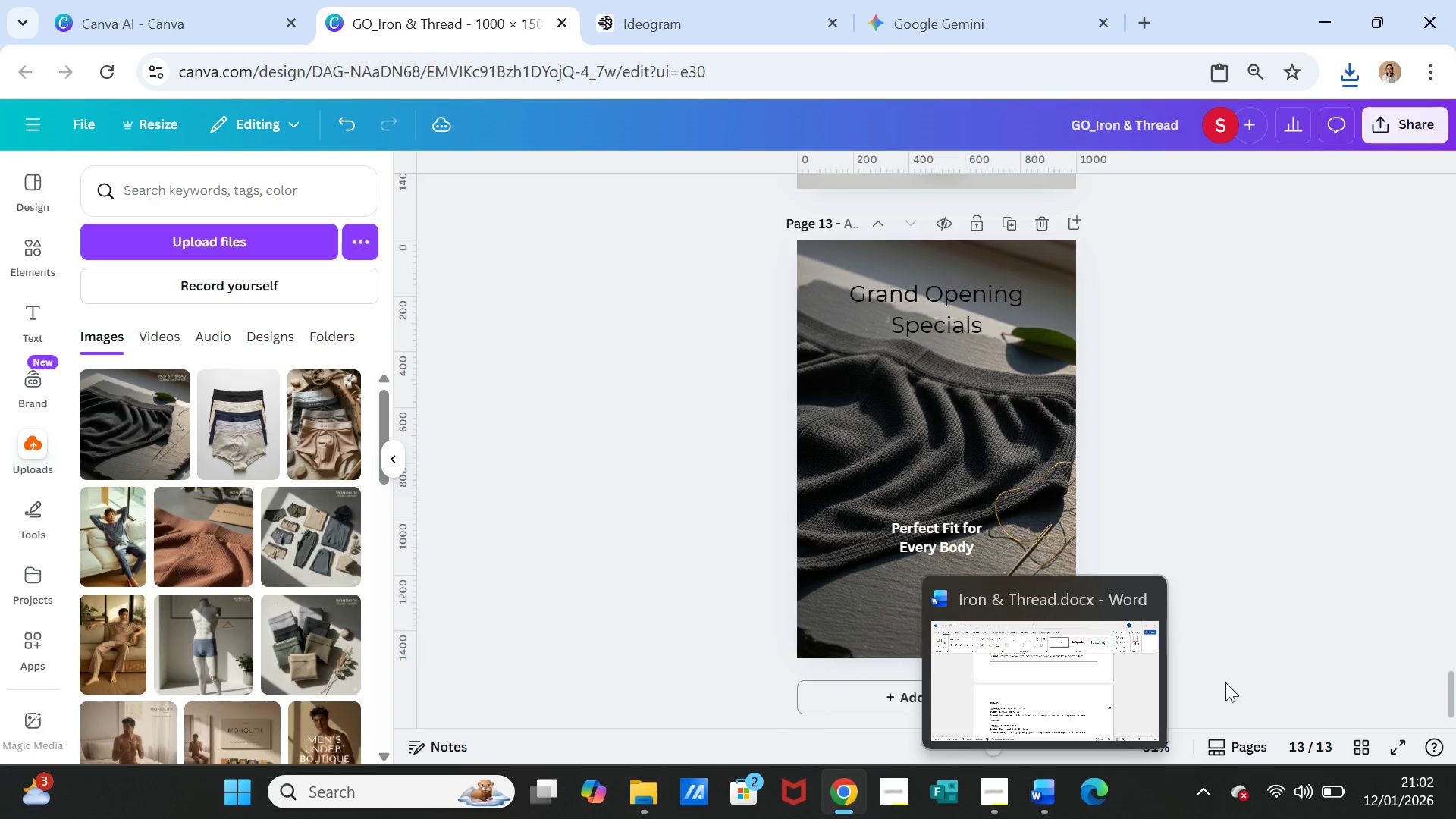 
left_click([1003, 462])
 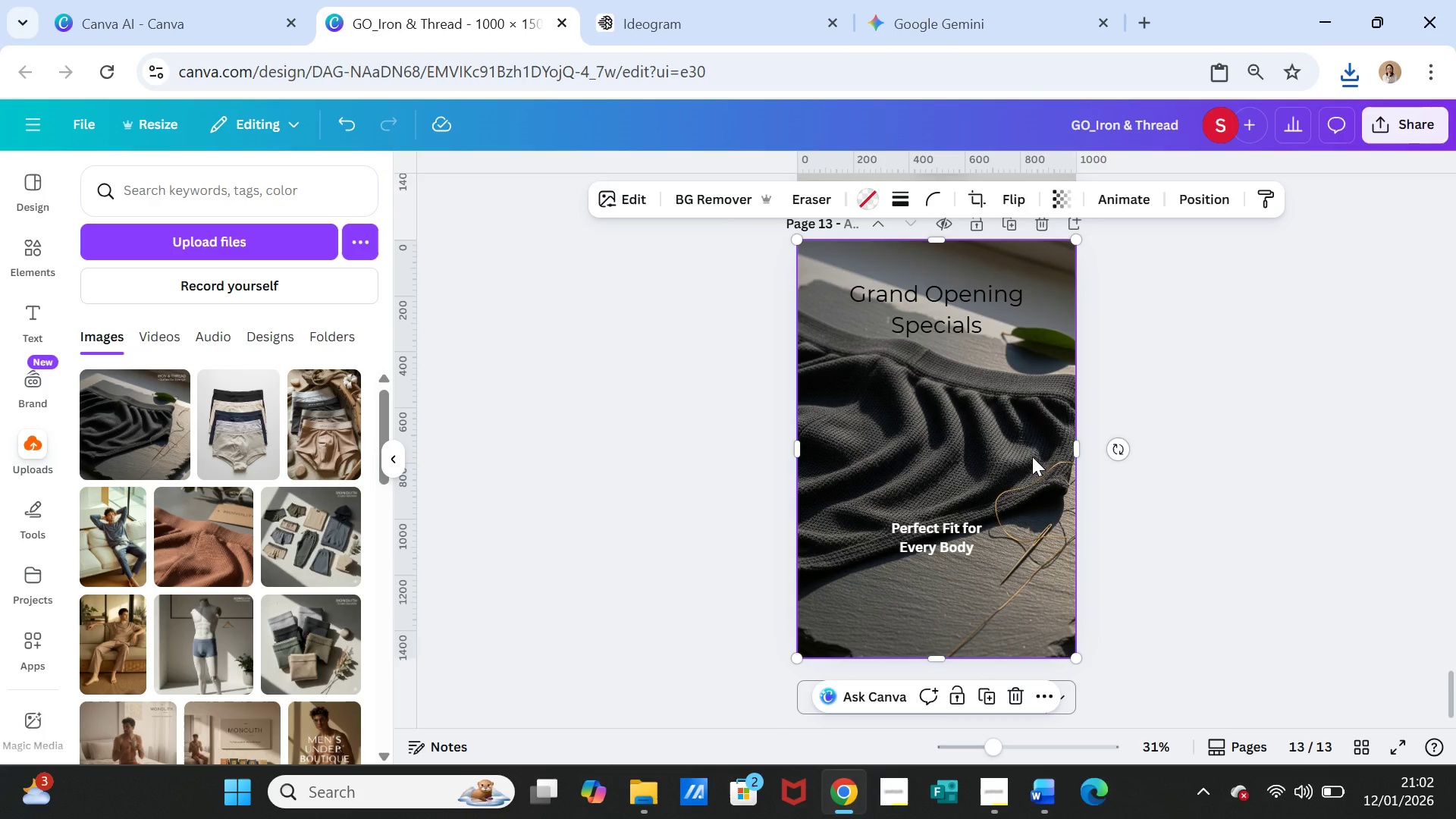 
key(Delete)
 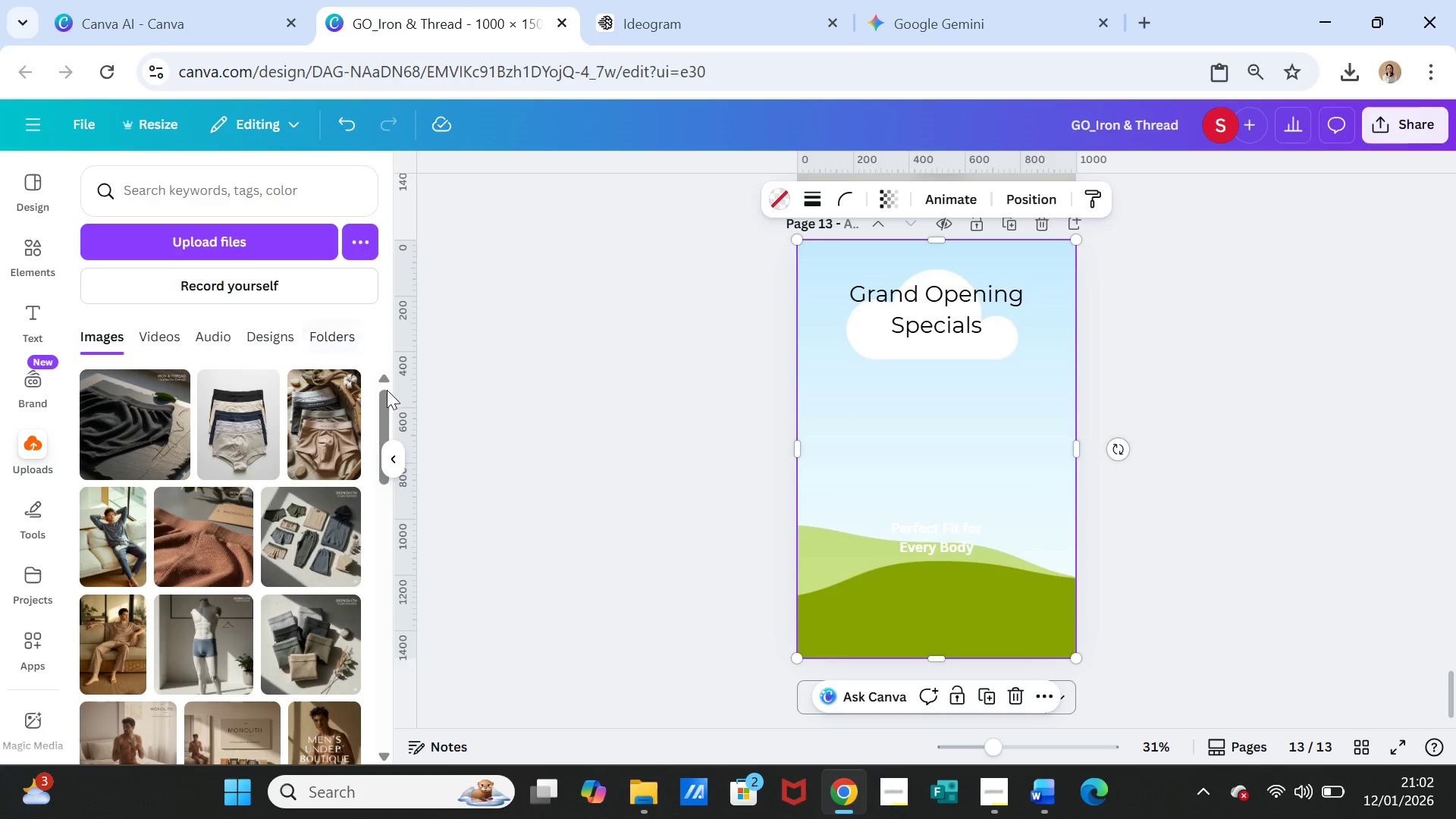 
left_click([177, 30])
 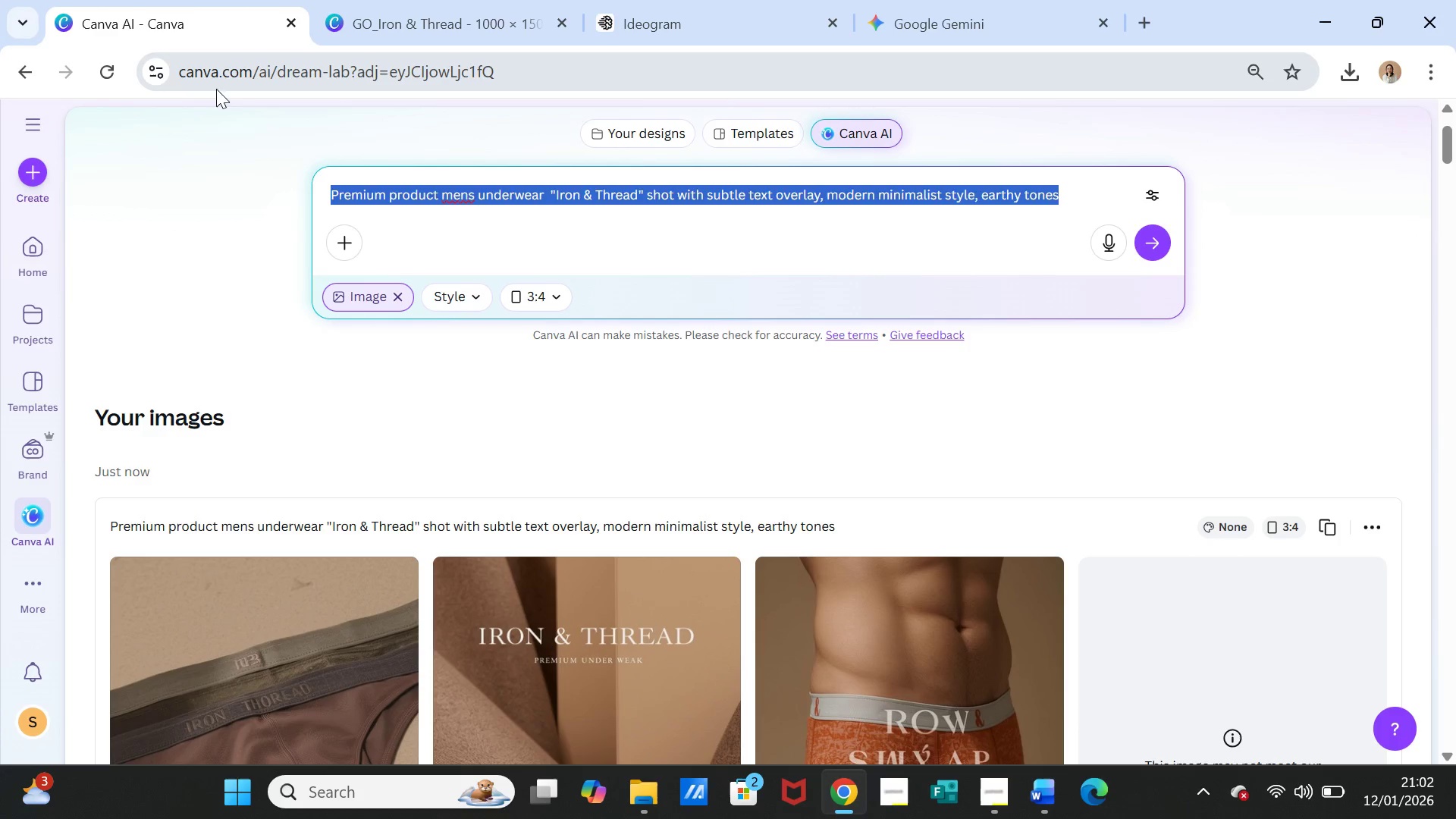 
wait(5.53)
 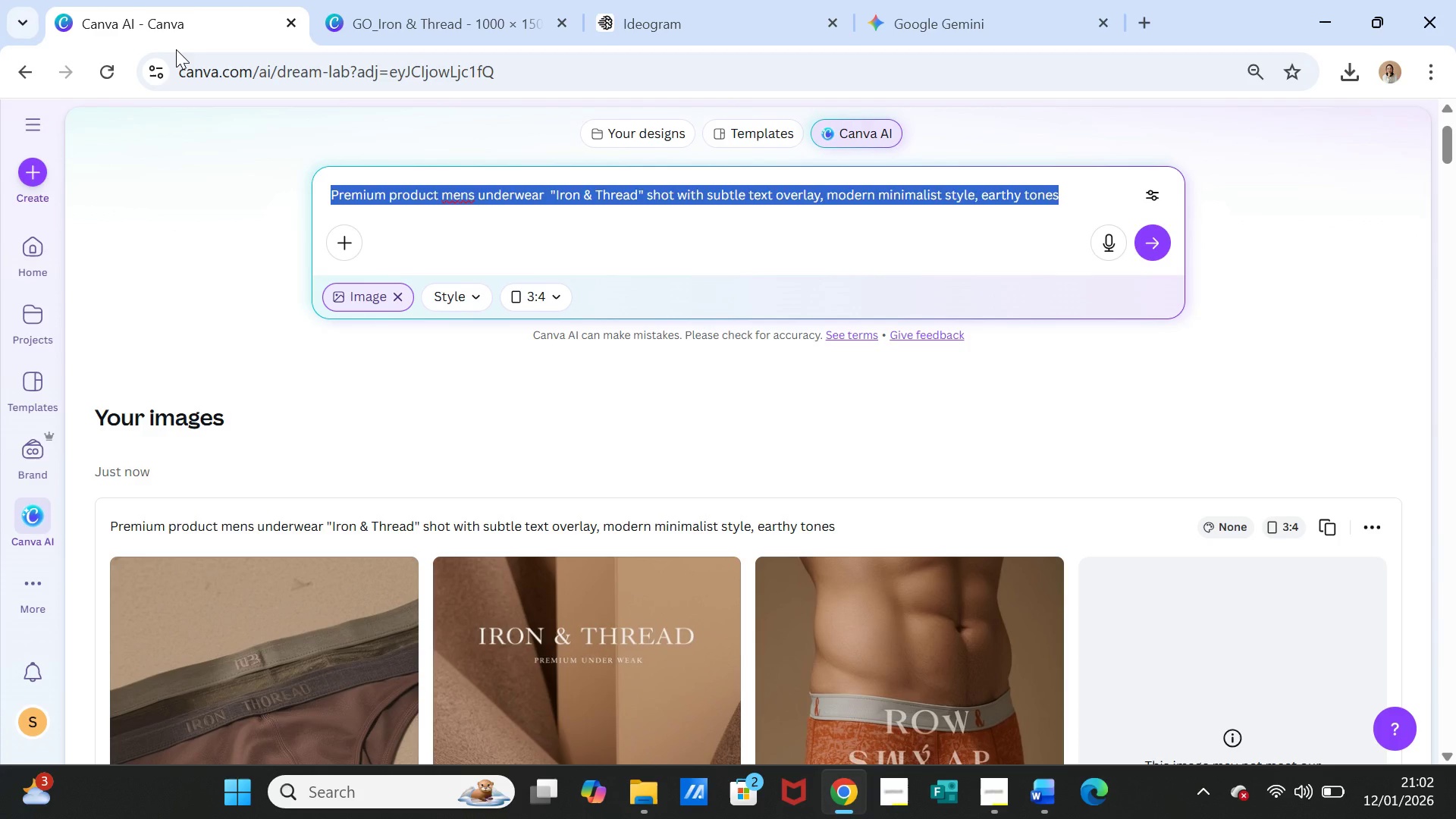 
scroll: coordinate [827, 566], scroll_direction: down, amount: 14.0
 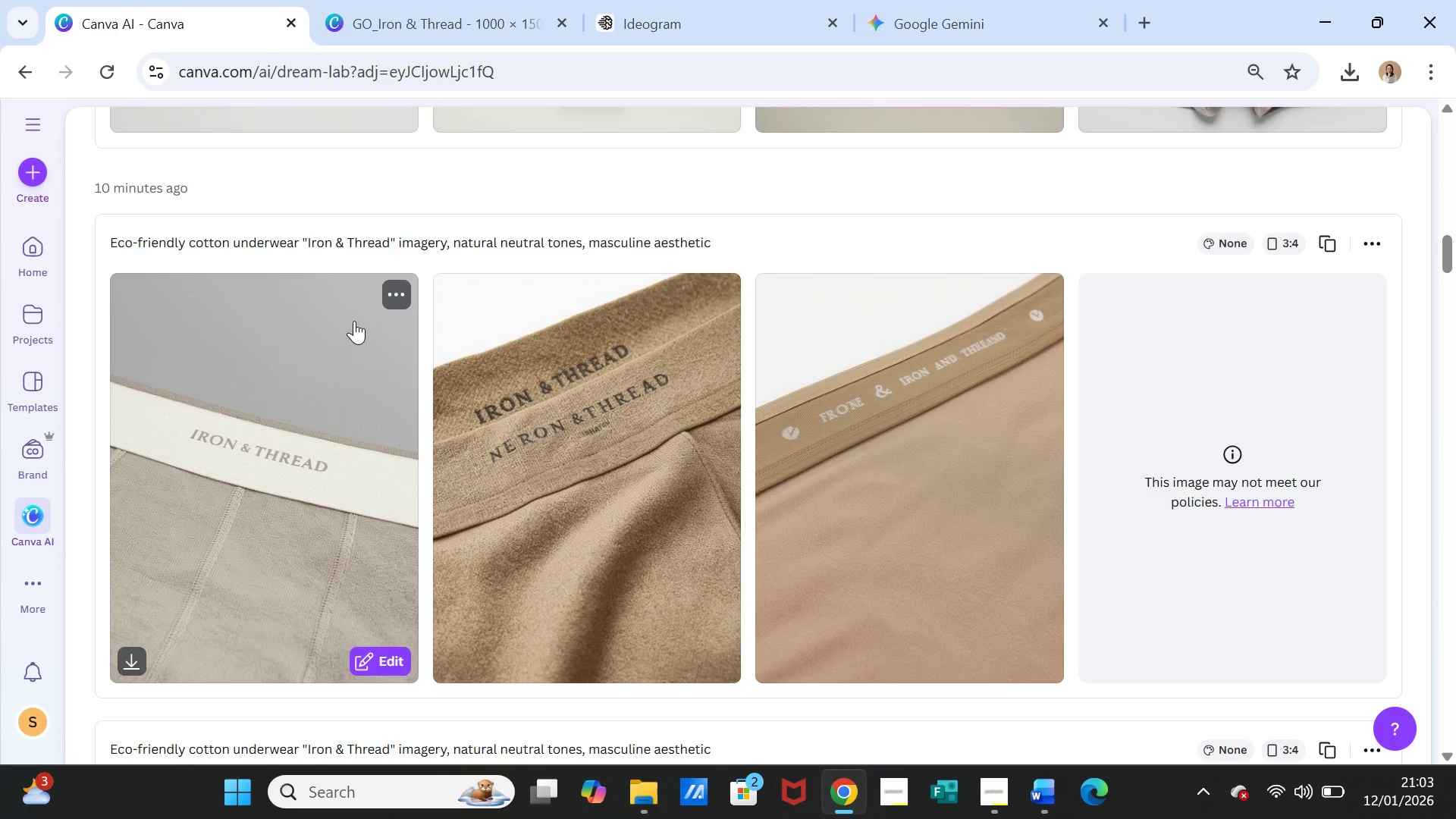 
wait(15.6)
 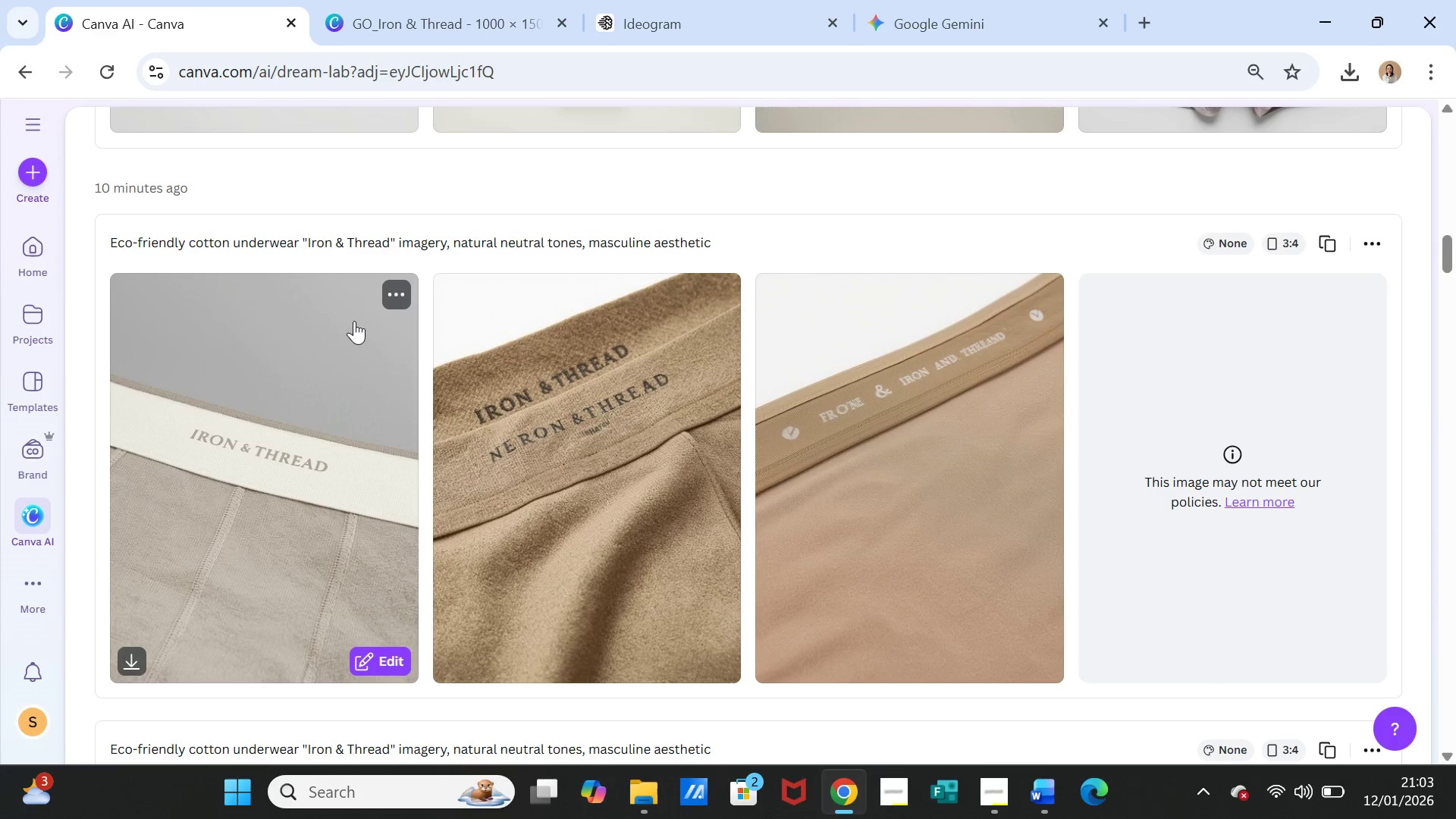 
left_click([393, 290])
 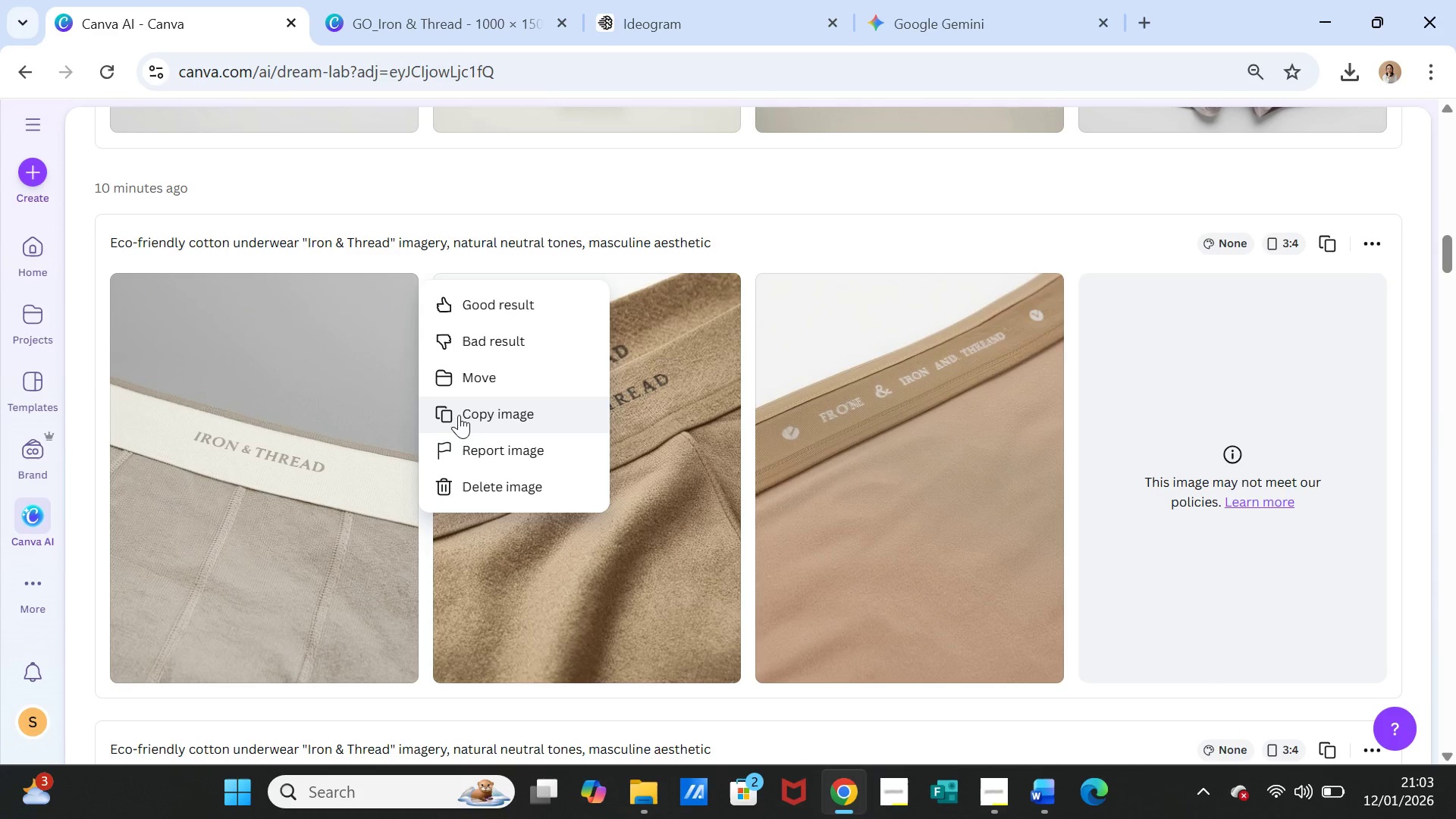 
left_click([460, 417])
 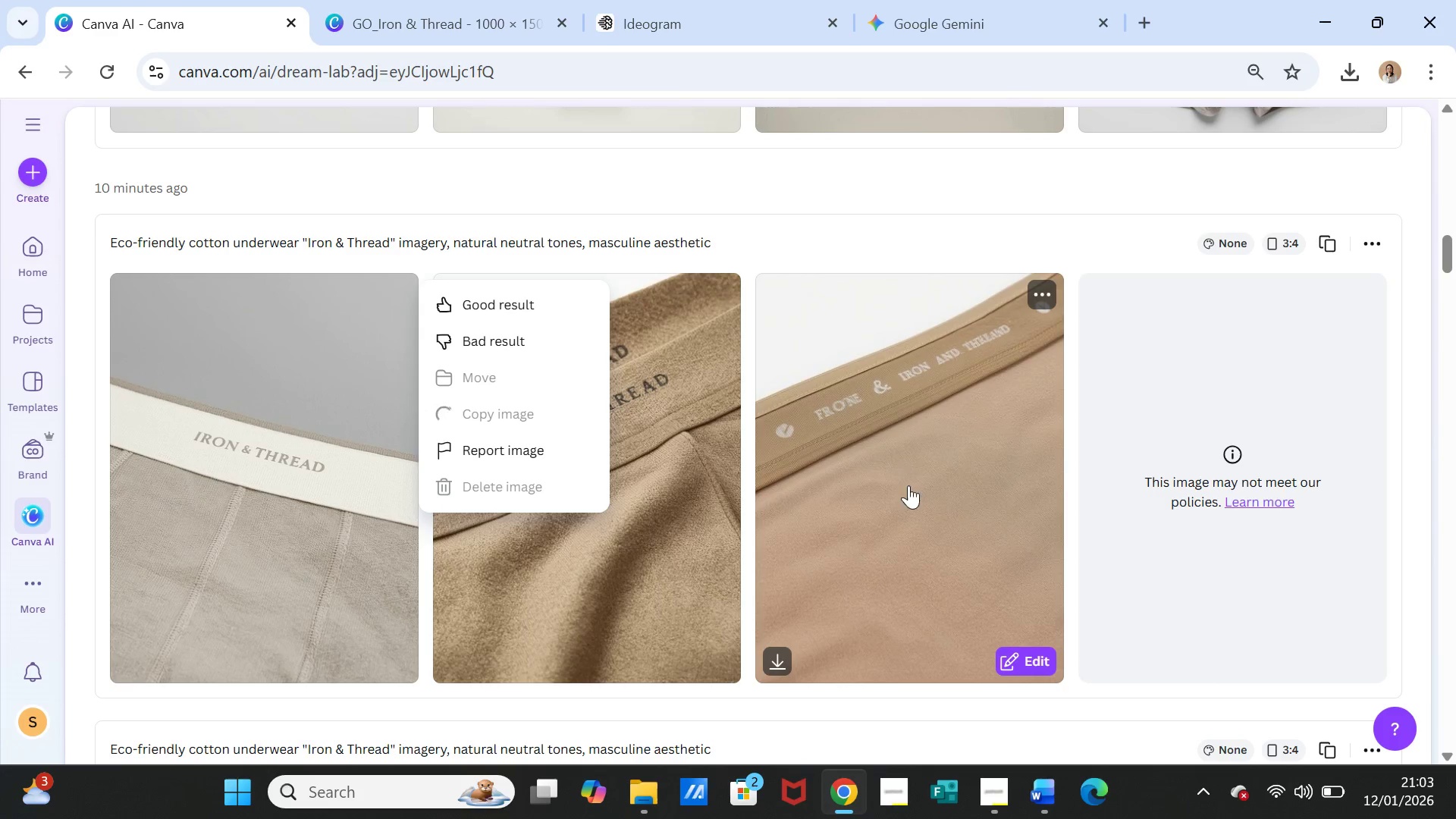 
scroll: coordinate [908, 503], scroll_direction: down, amount: 4.0
 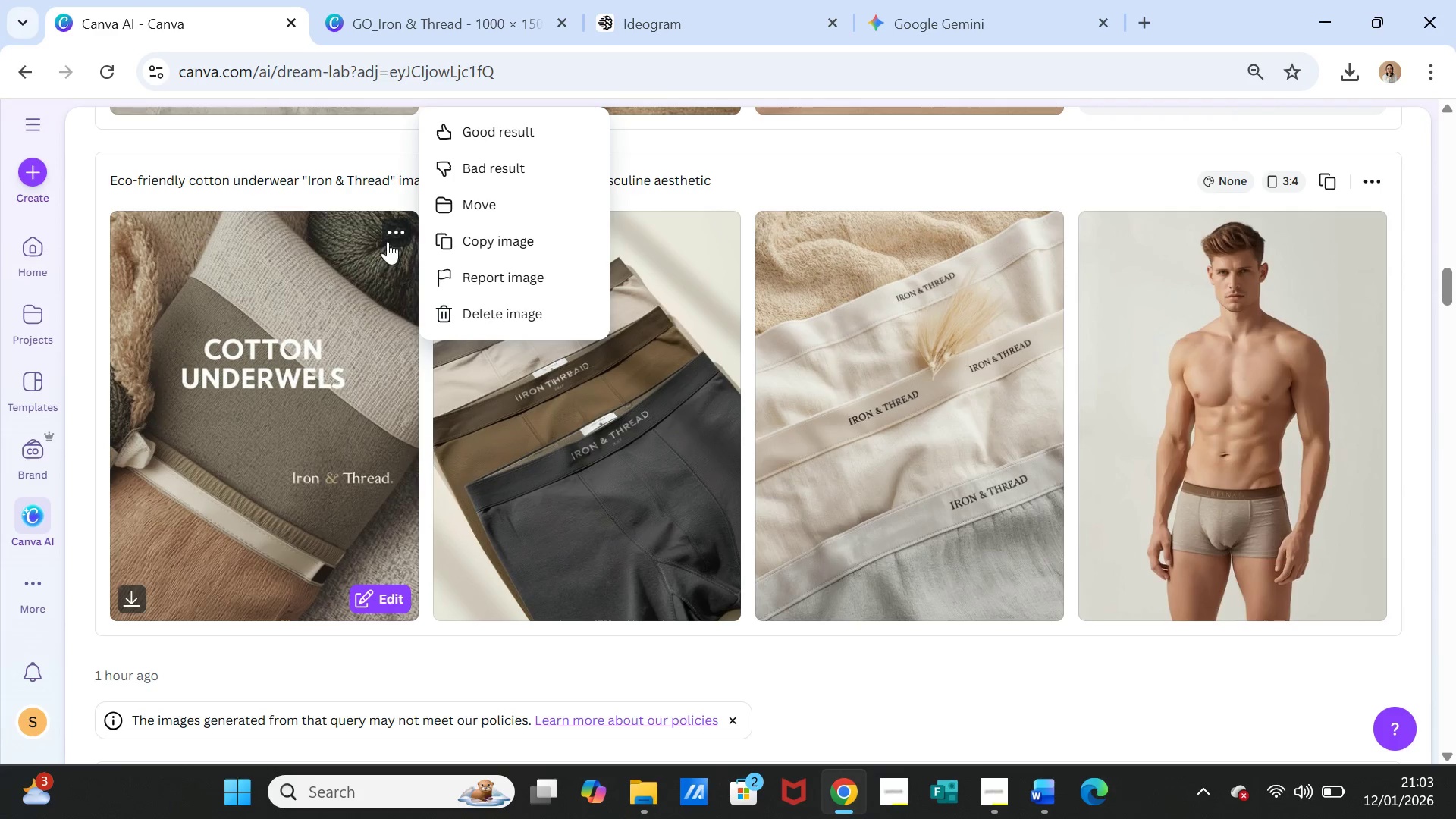 
left_click([394, 226])
 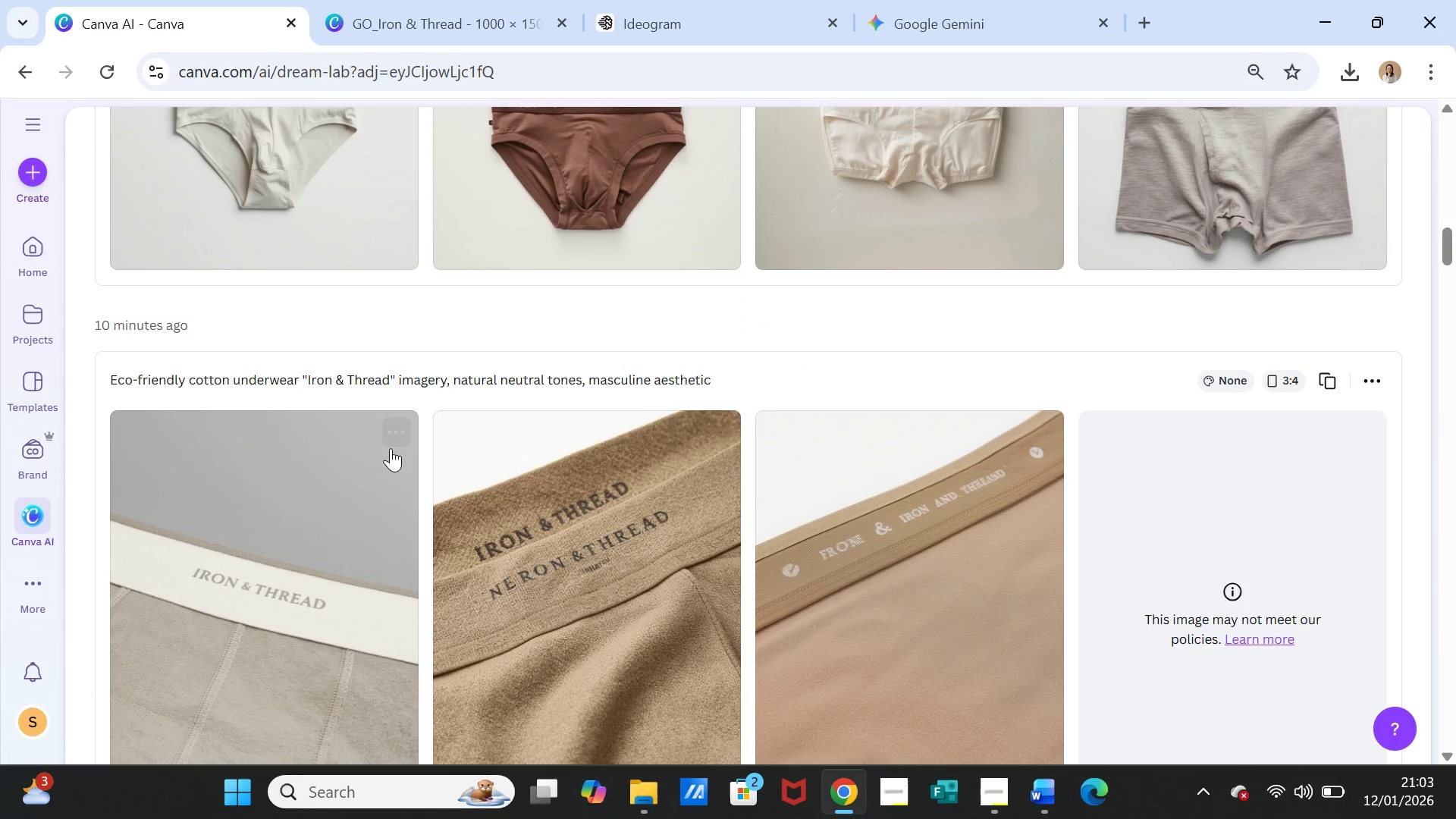 
scroll: coordinate [364, 416], scroll_direction: down, amount: 6.0
 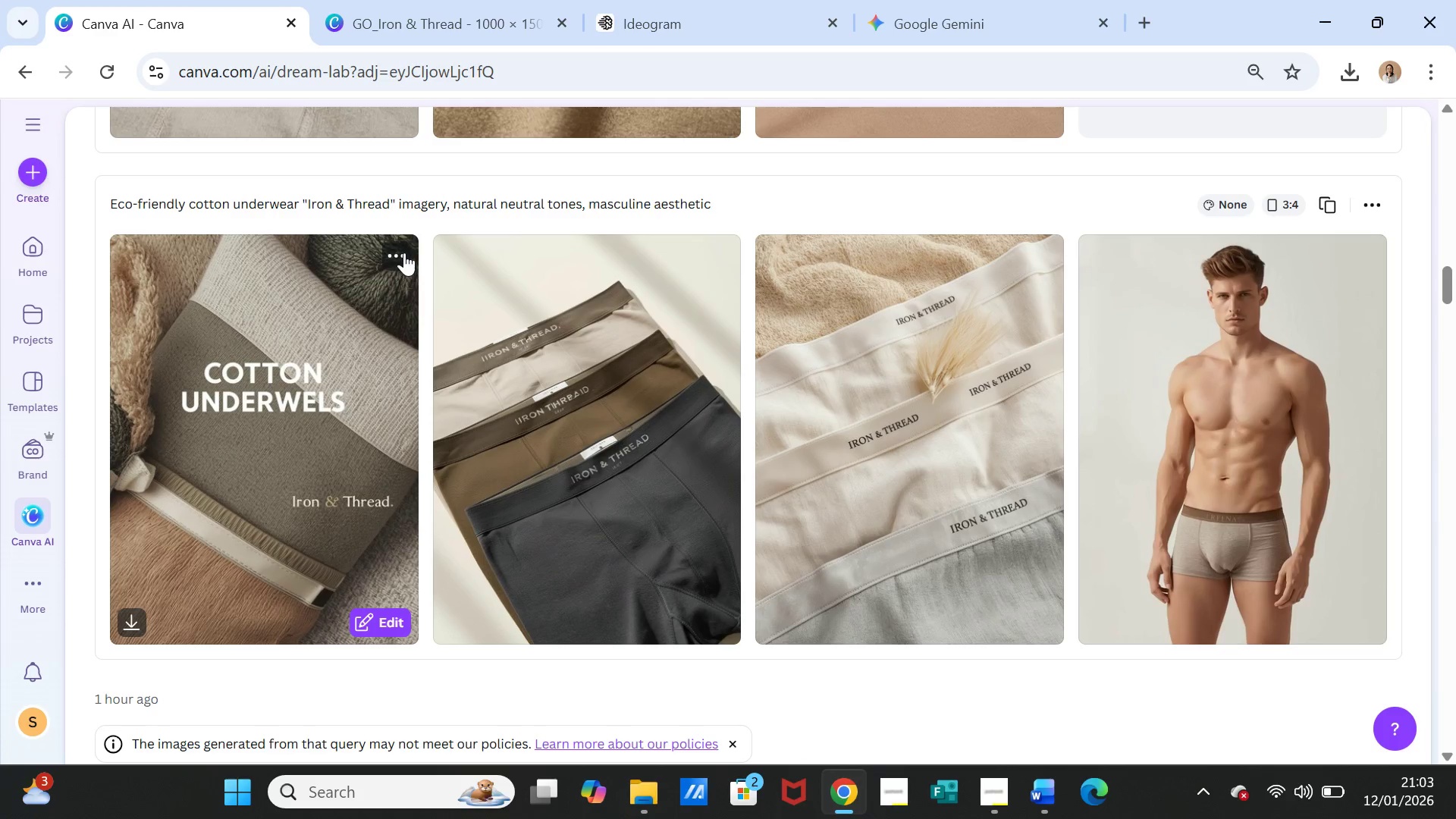 
left_click([404, 253])
 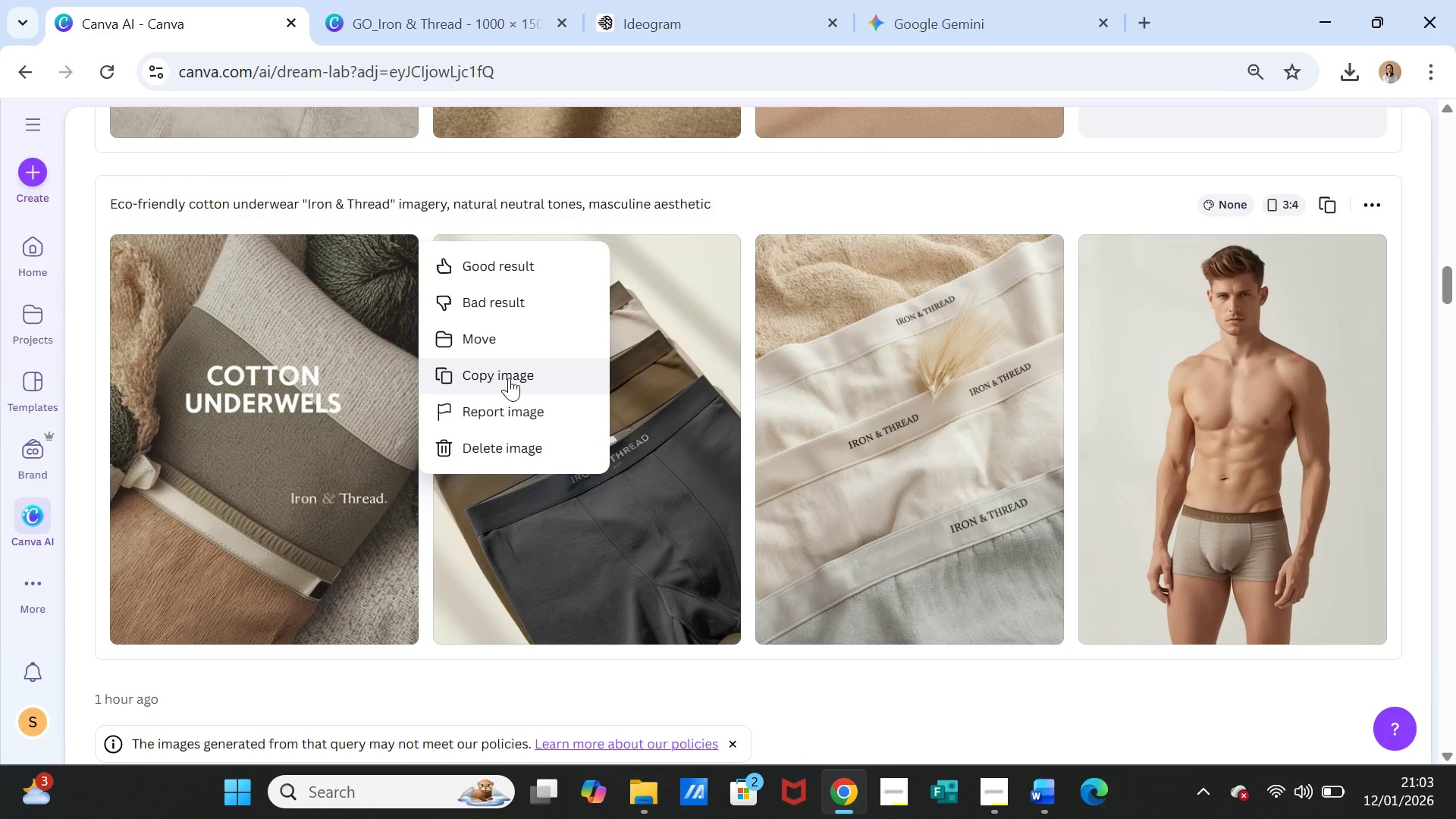 
left_click([494, 382])
 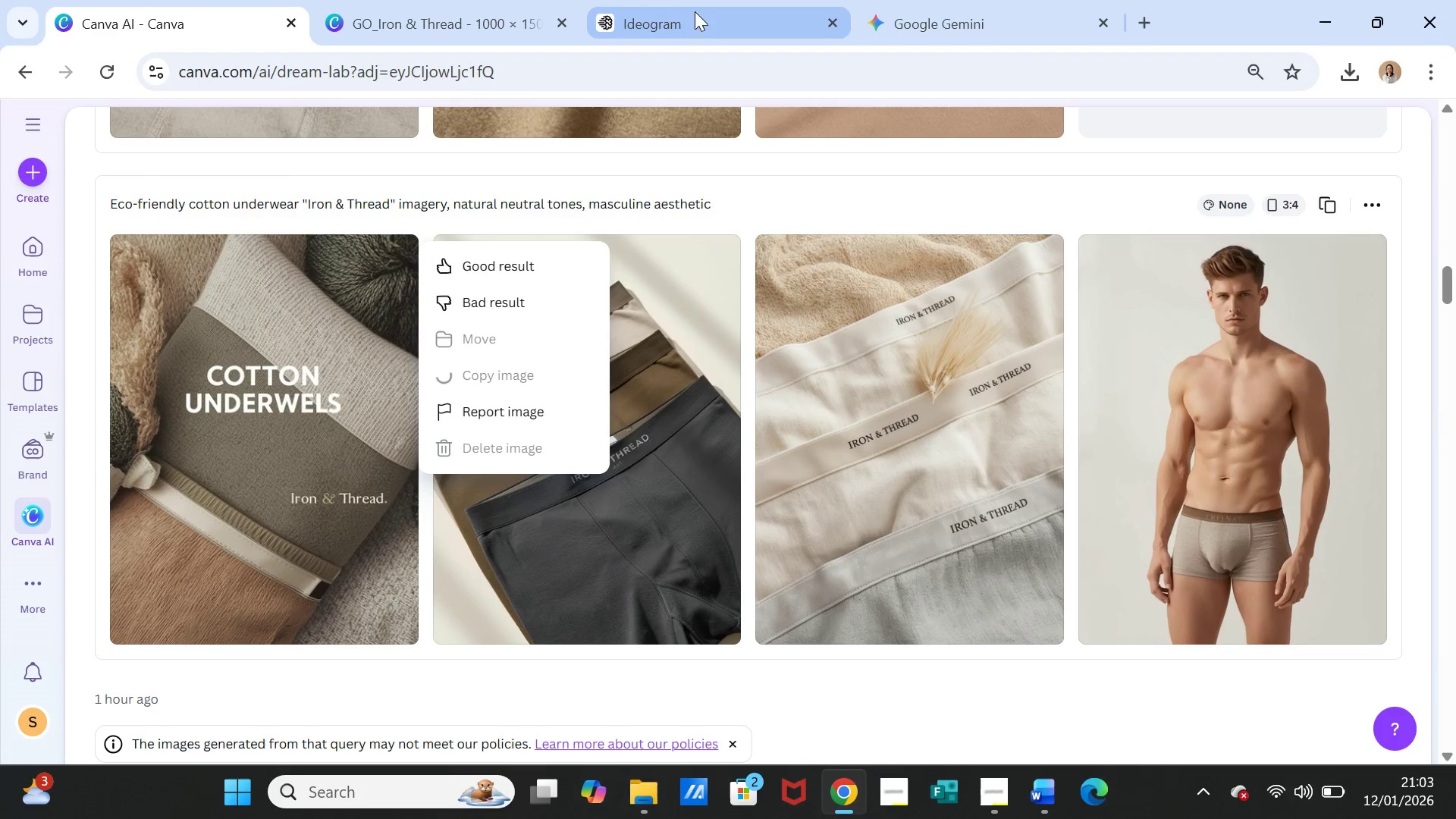 
left_click([469, 21])
 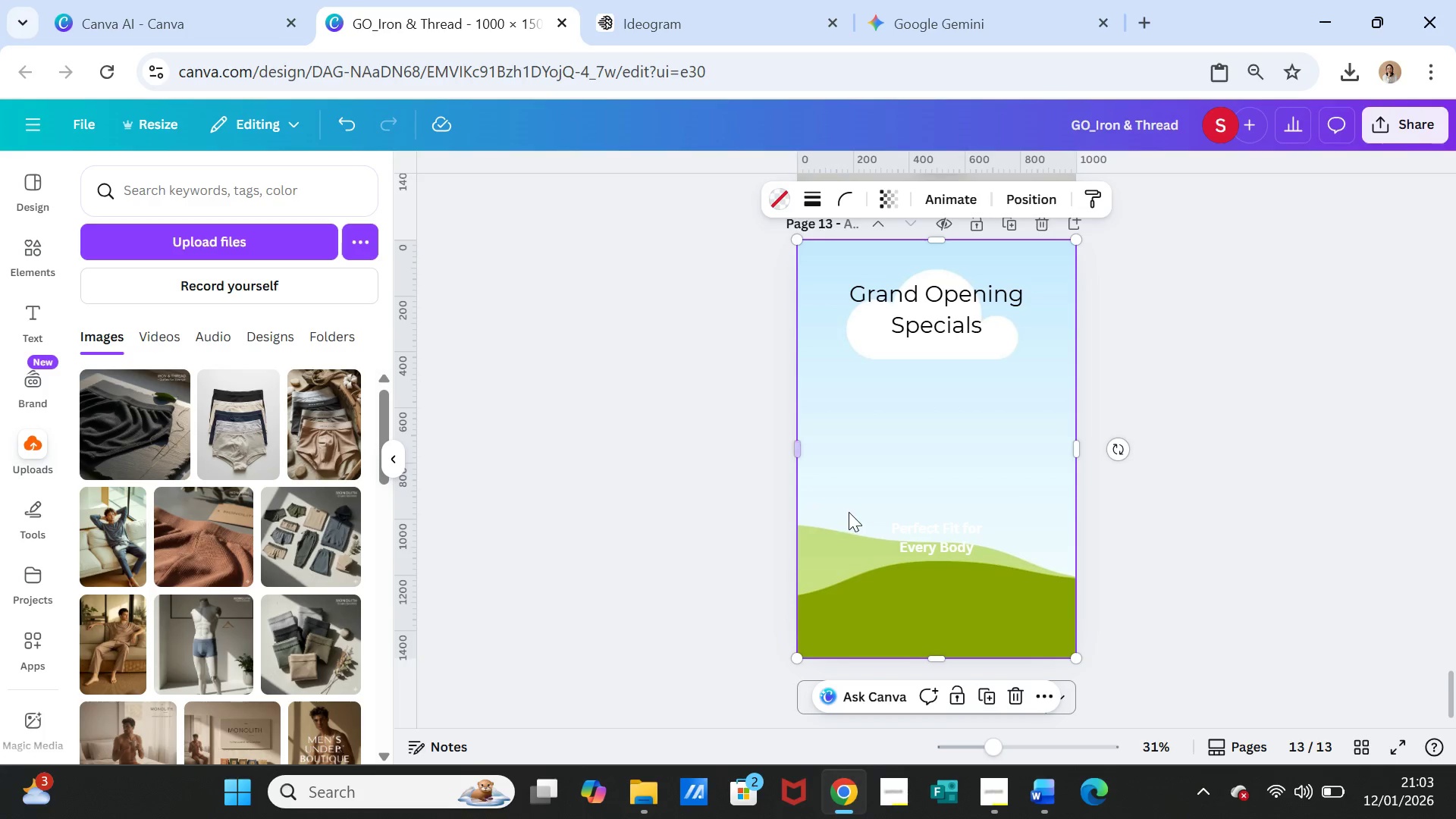 
left_click([901, 482])
 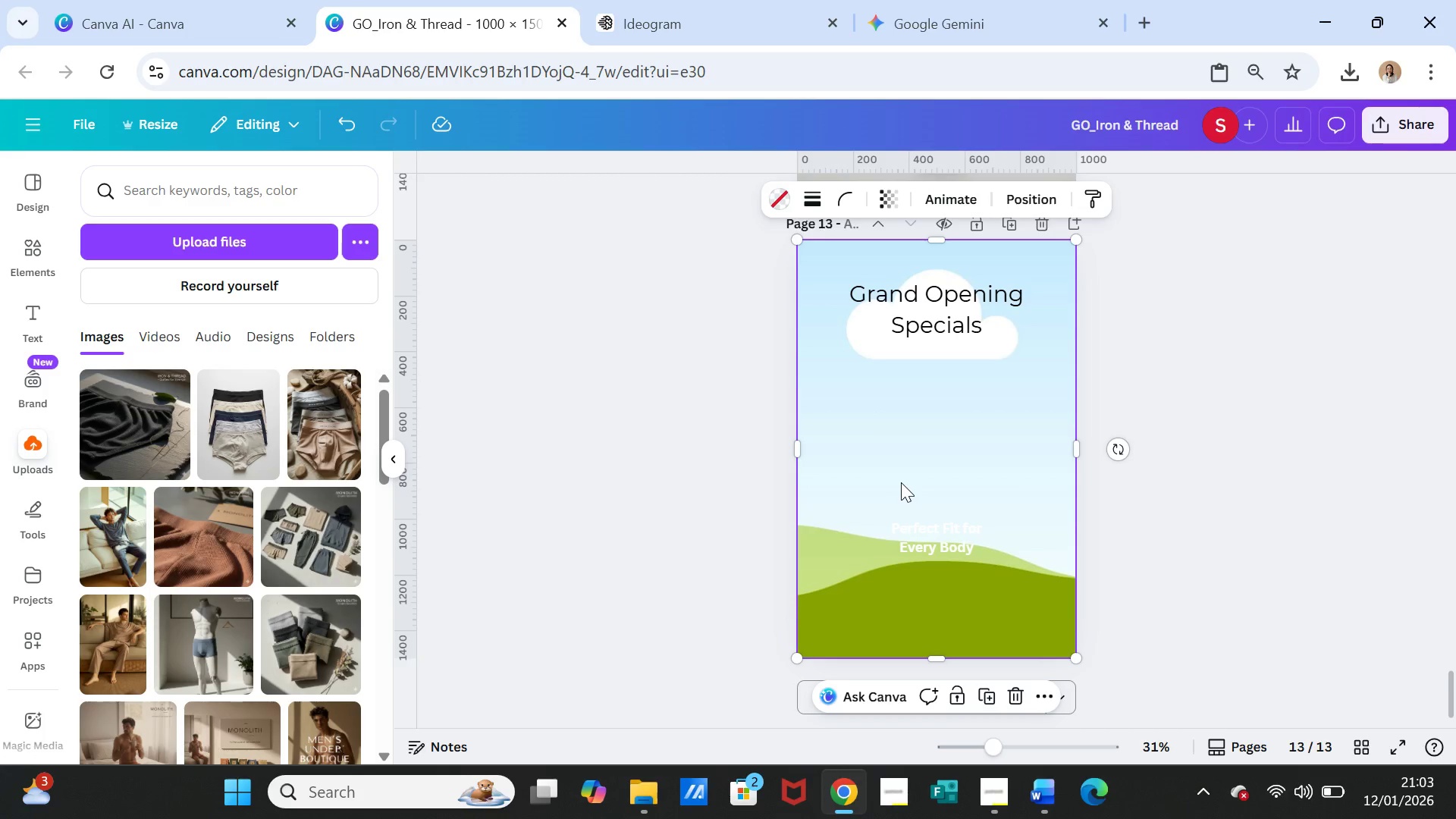 
right_click([901, 482])
 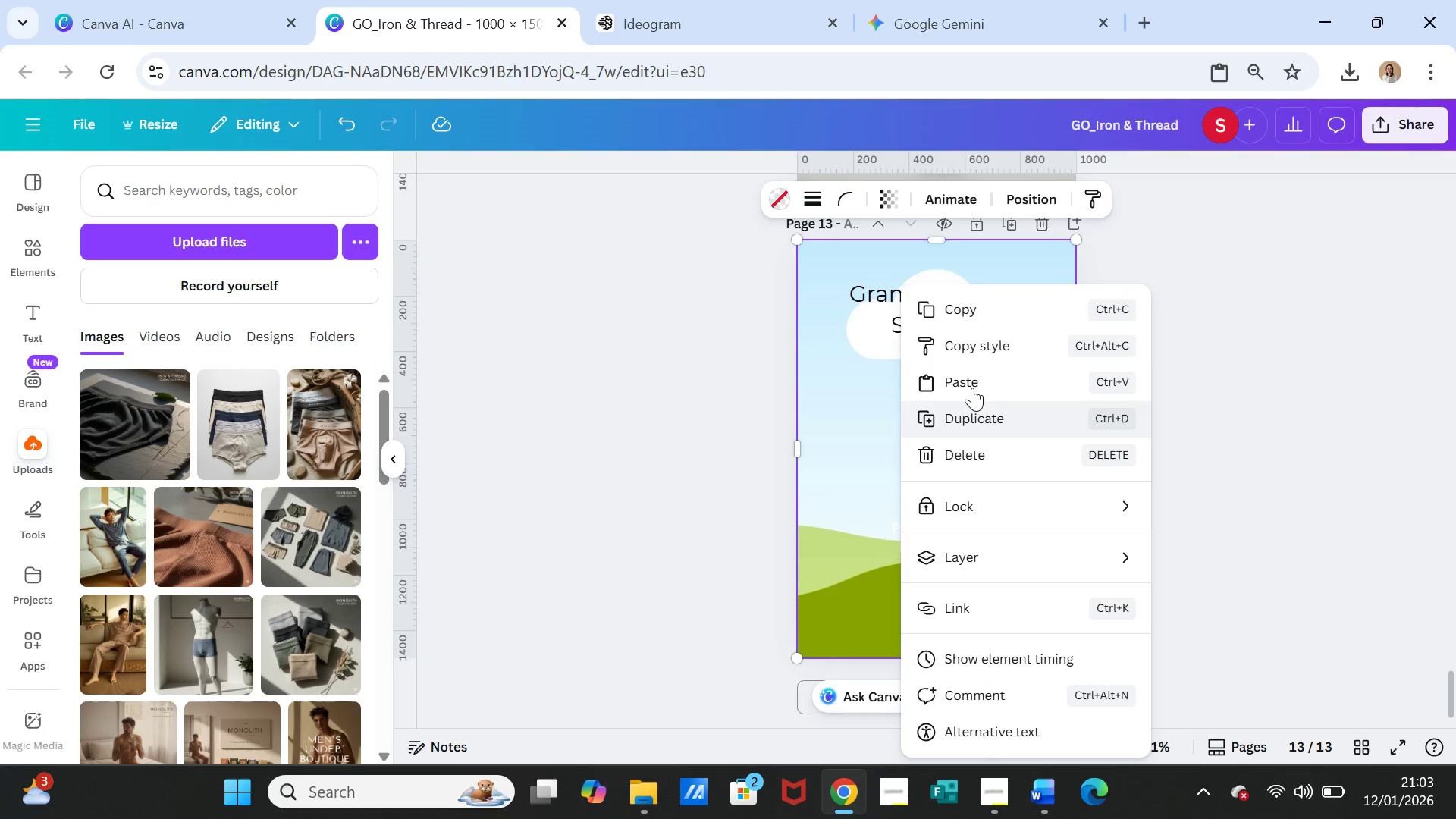 
left_click([974, 378])
 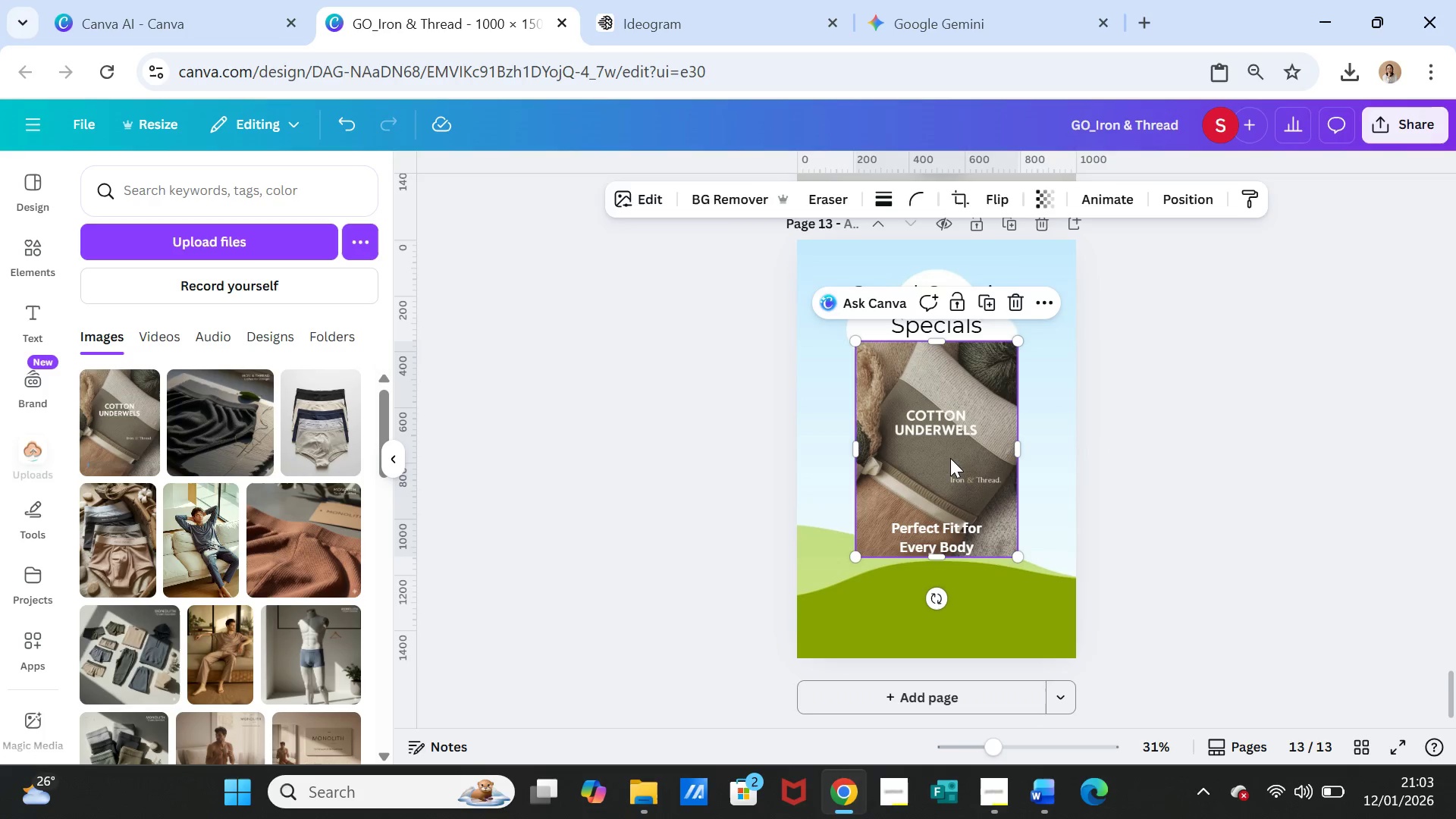 
left_click_drag(start_coordinate=[950, 458], to_coordinate=[950, 443])
 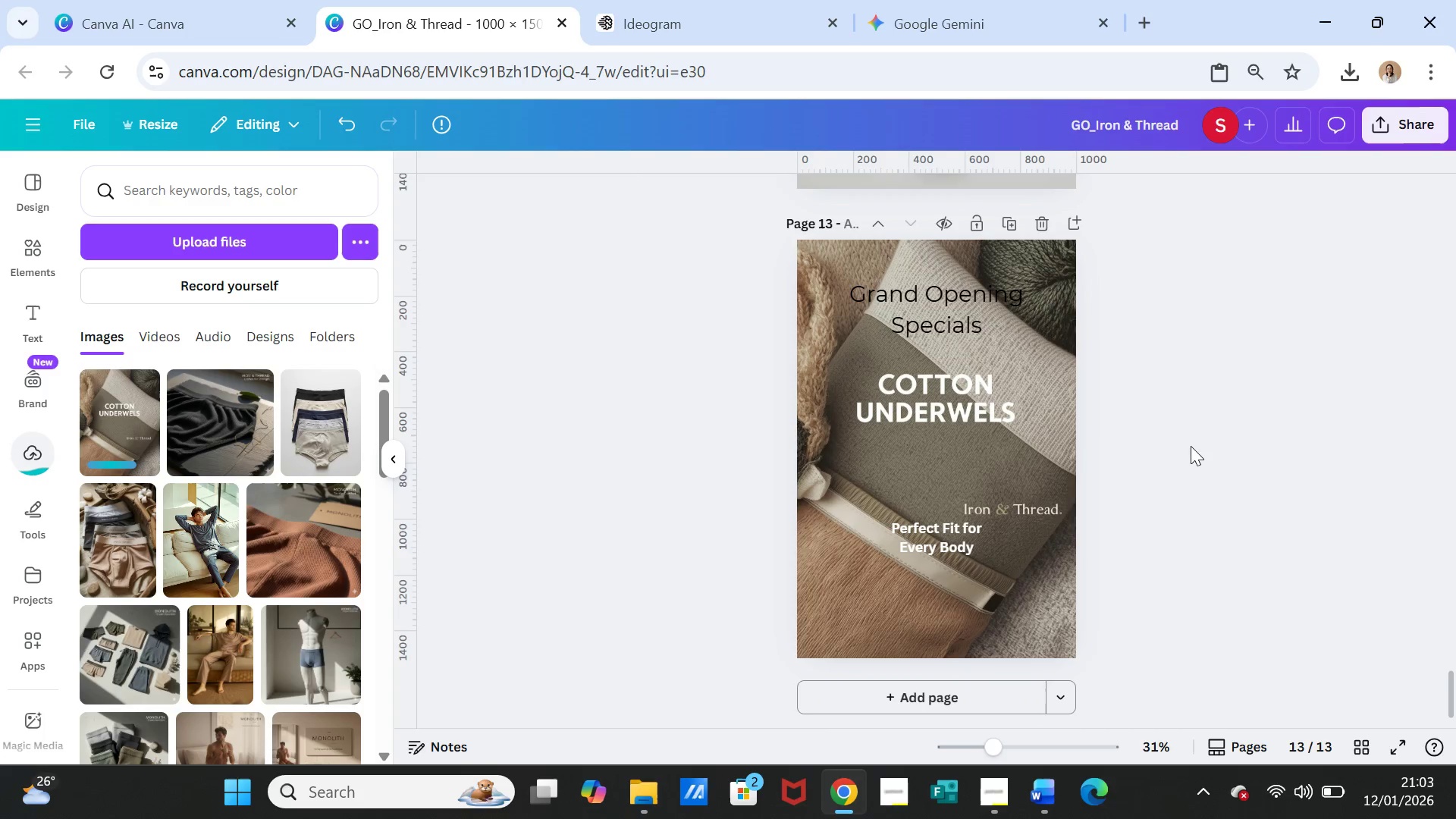 
left_click([1191, 446])
 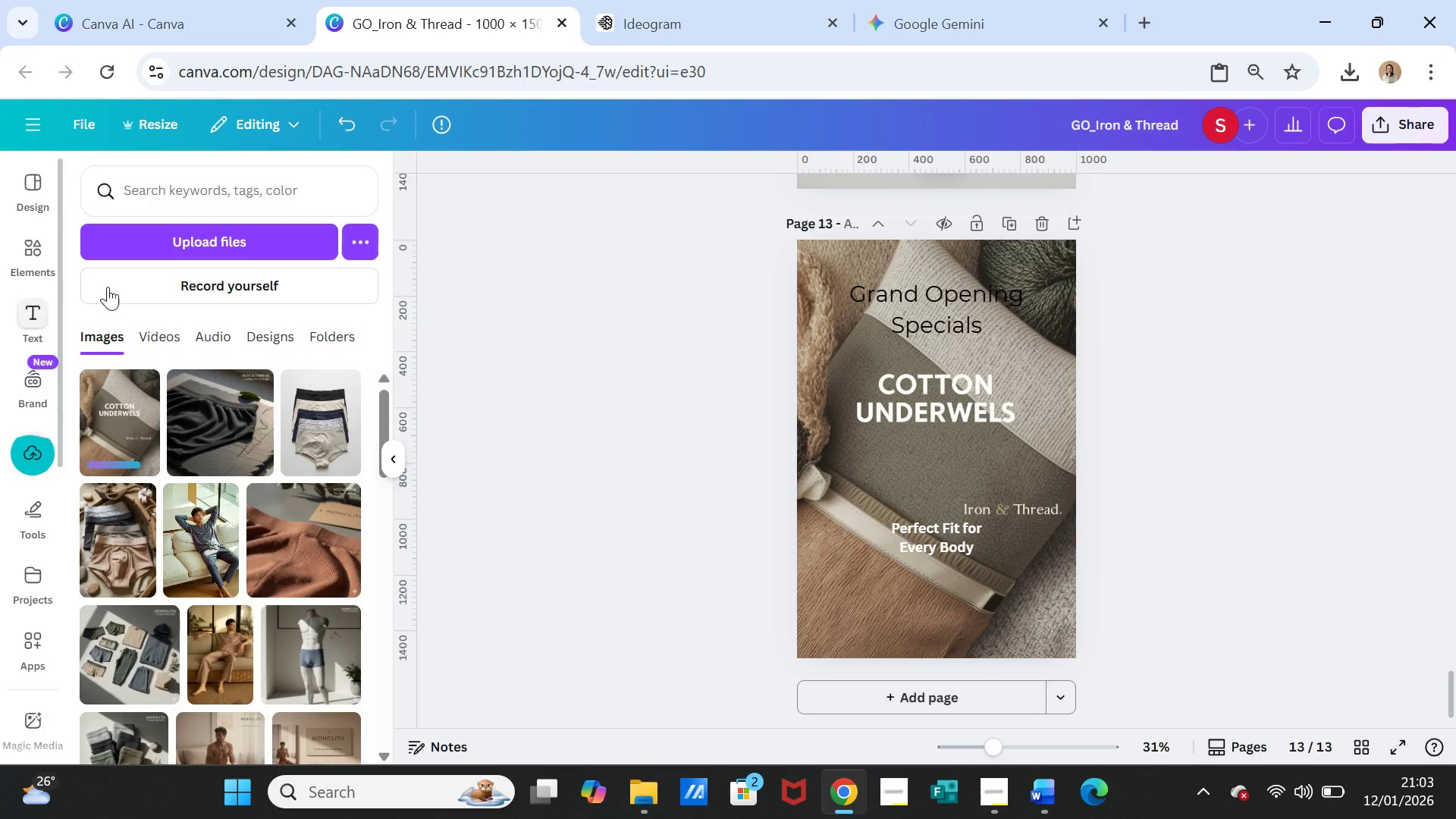 
left_click([860, 487])
 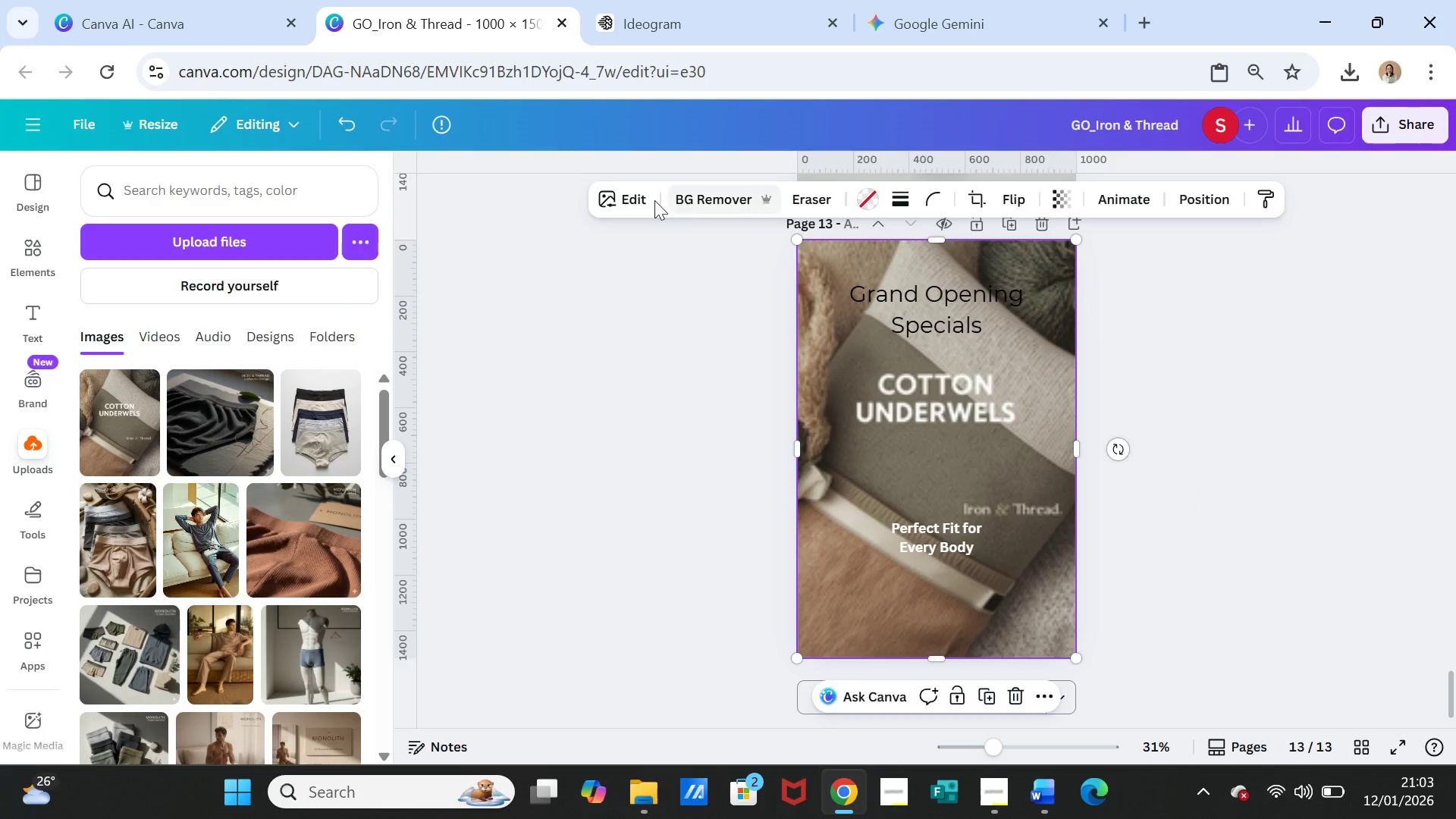 
left_click([635, 196])
 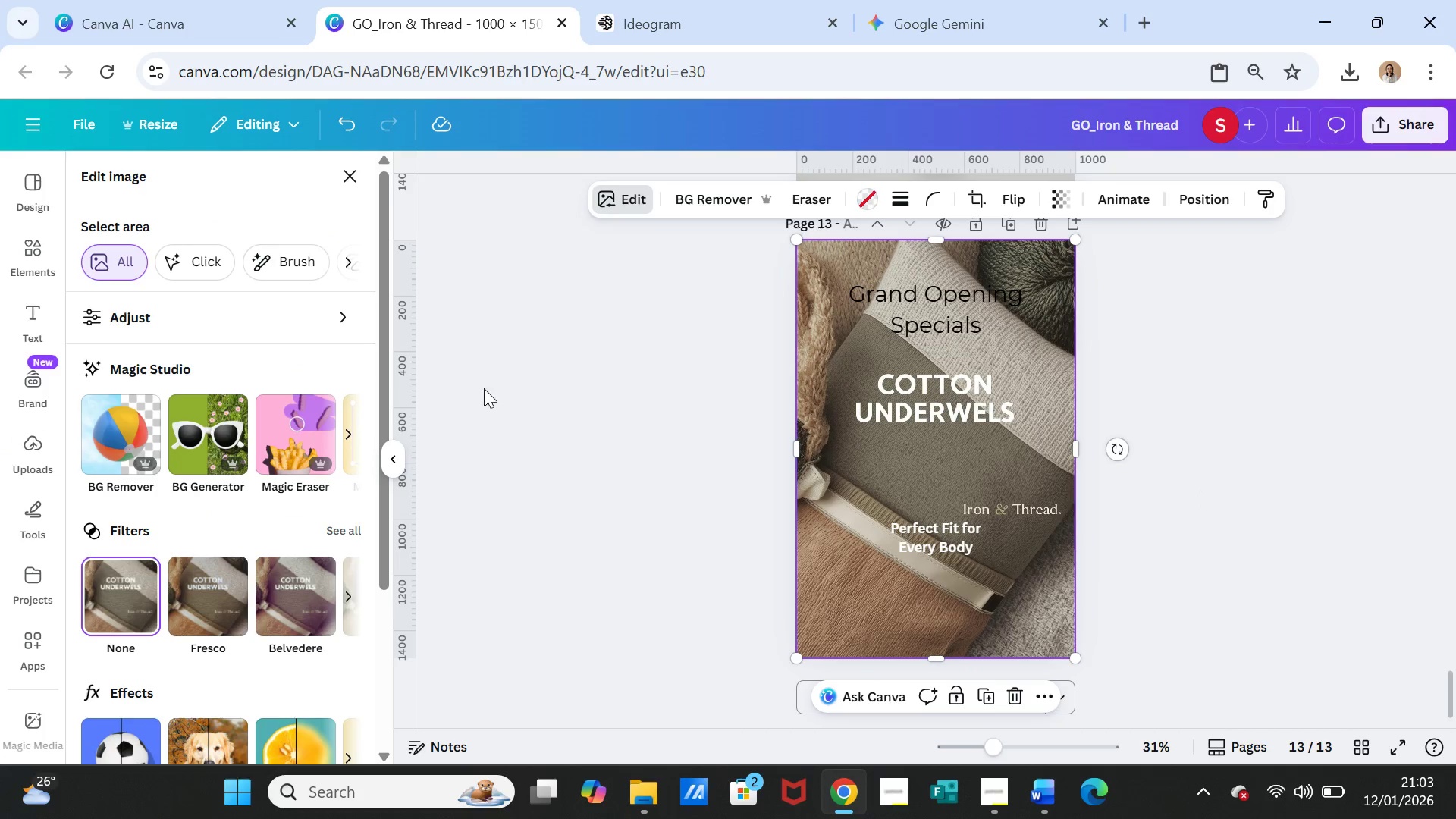 
left_click([288, 450])
 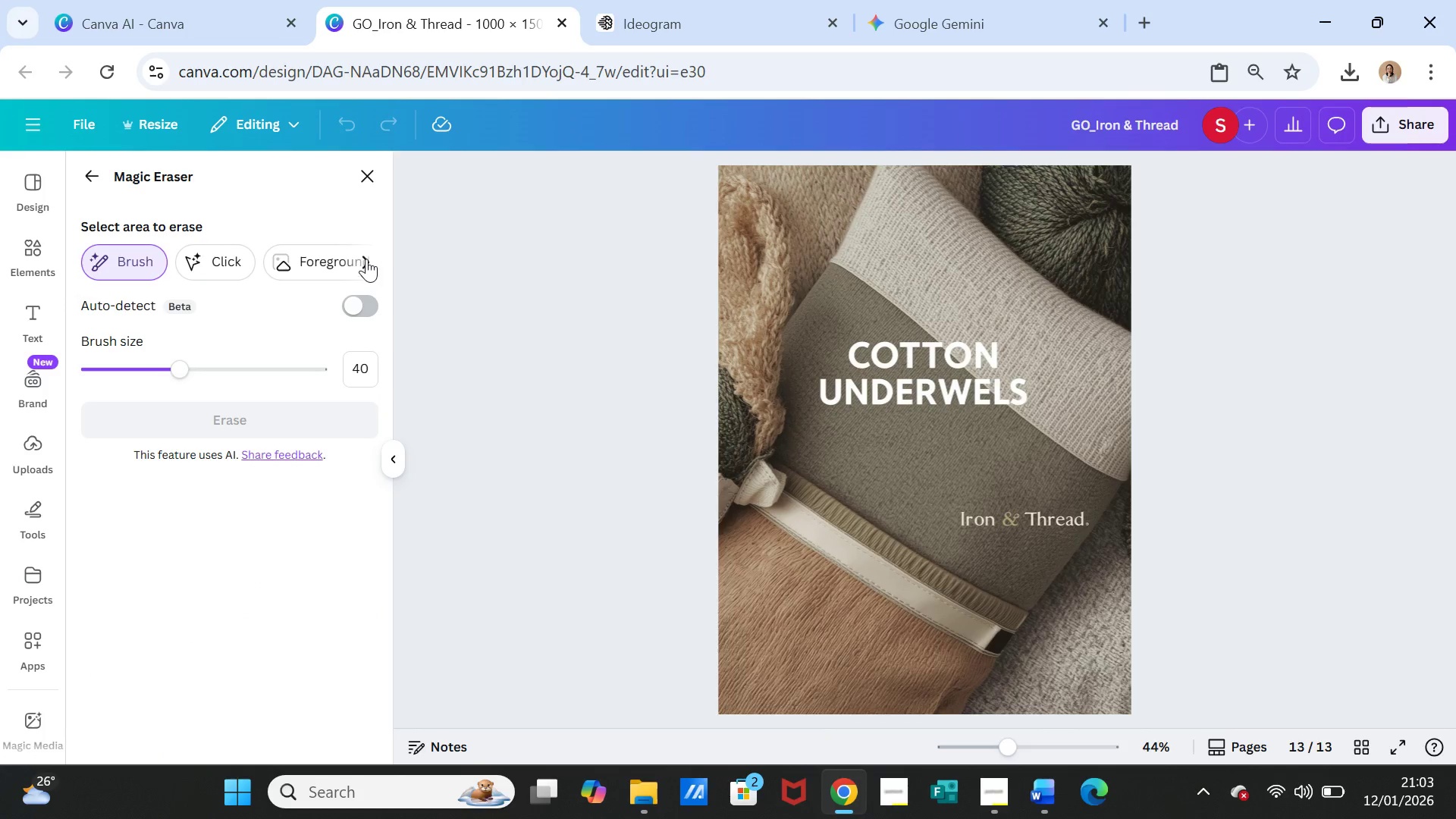 
left_click([367, 258])
 